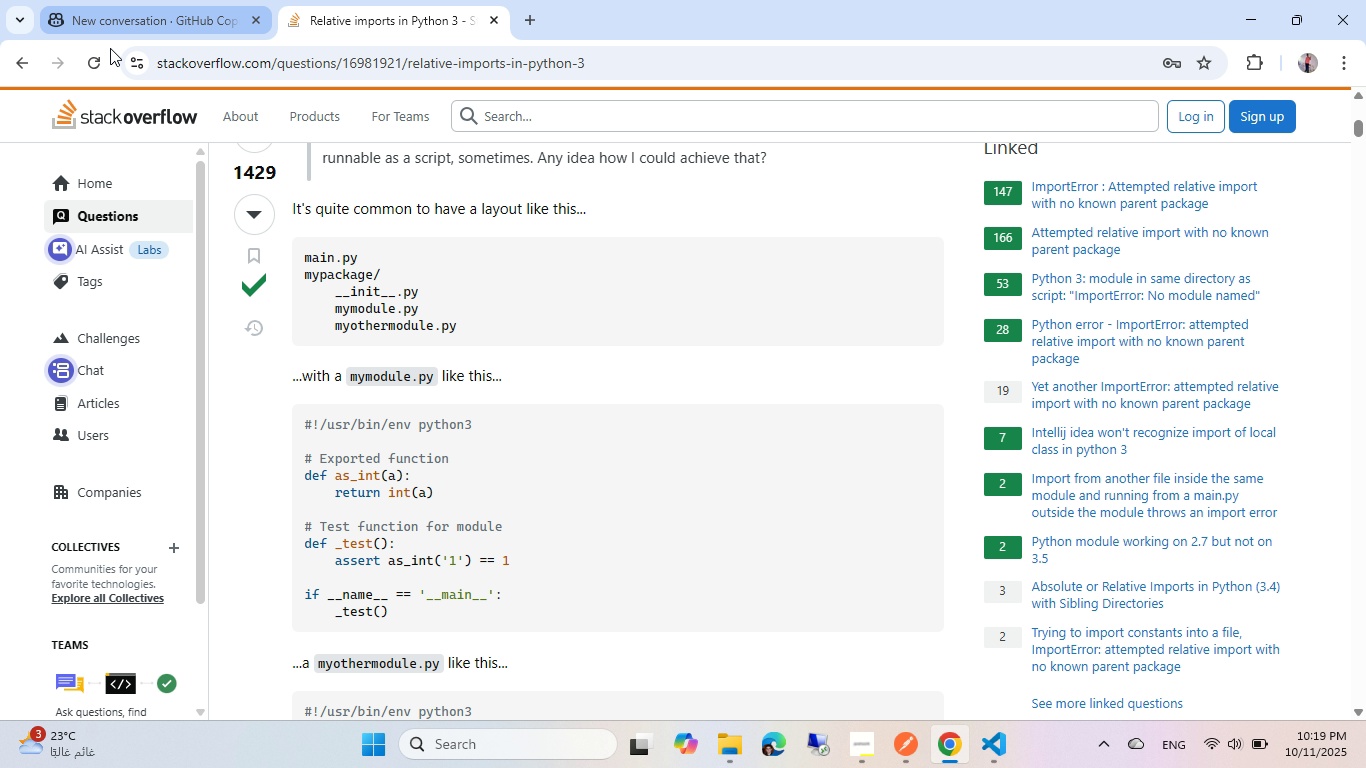 
left_click([18, 60])
 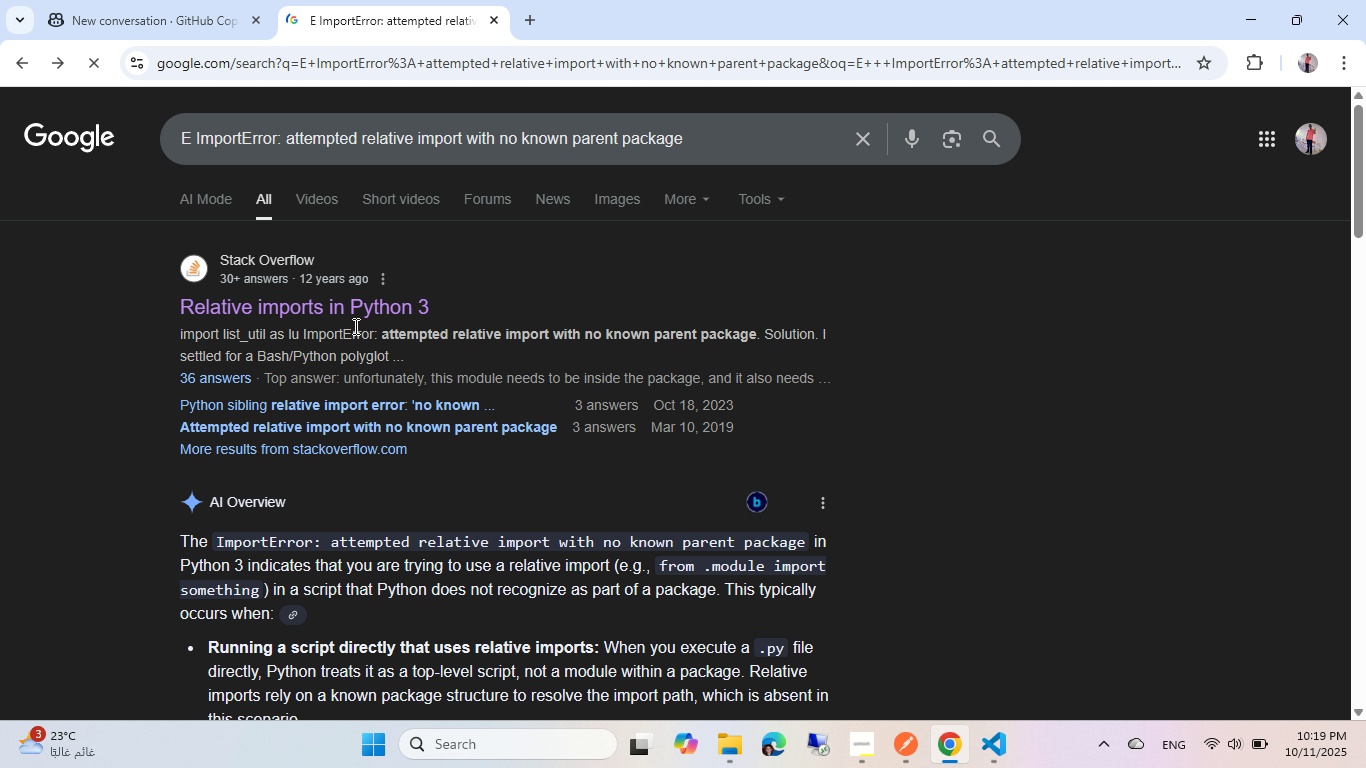 
scroll: coordinate [354, 326], scroll_direction: down, amount: 4.0
 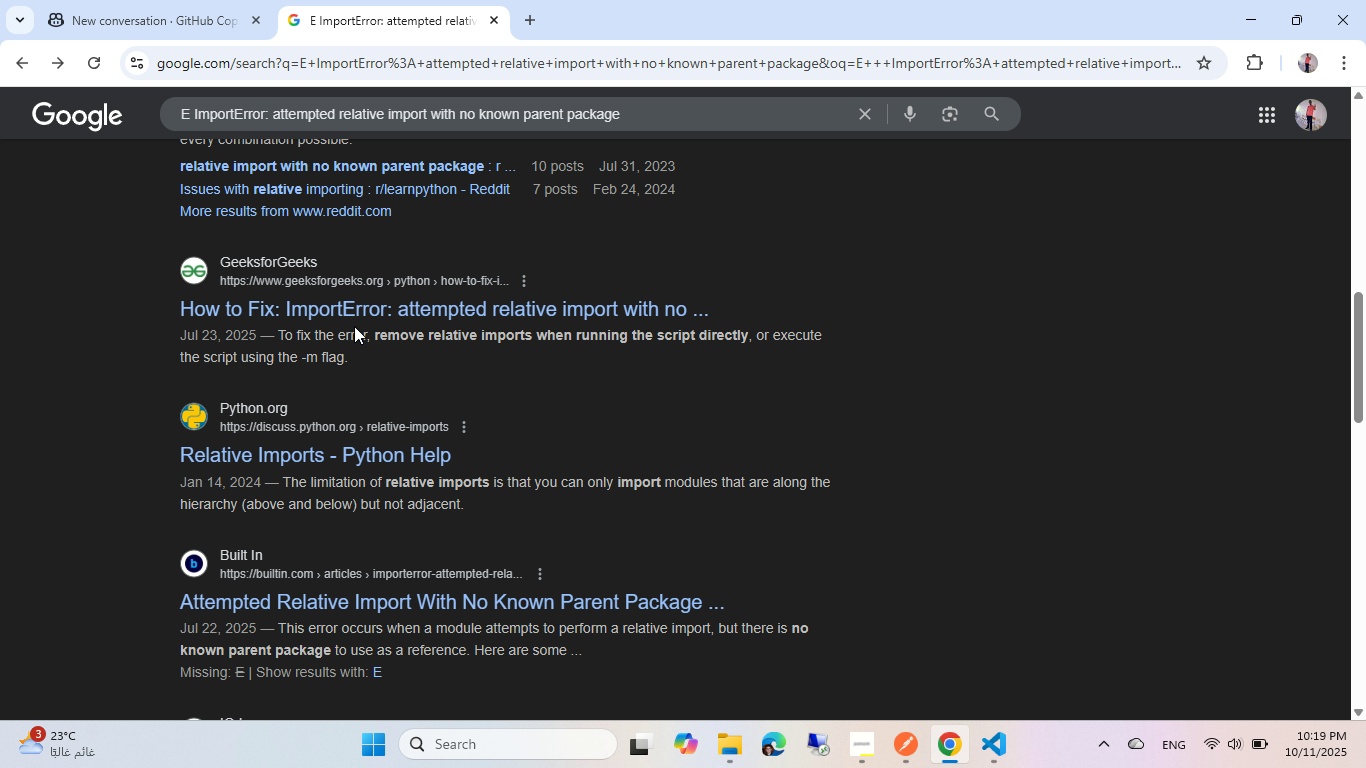 
scroll: coordinate [412, 147], scroll_direction: up, amount: 12.0
 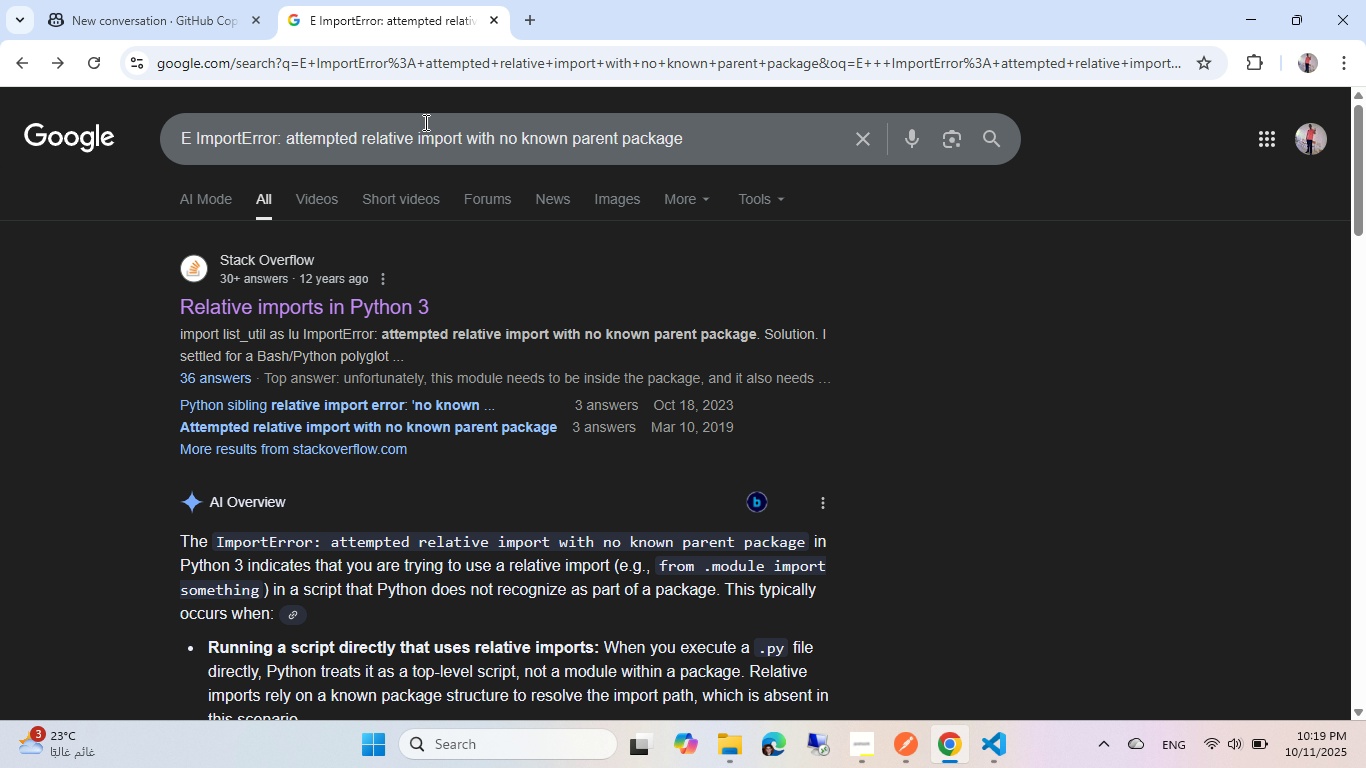 
left_click([424, 122])
 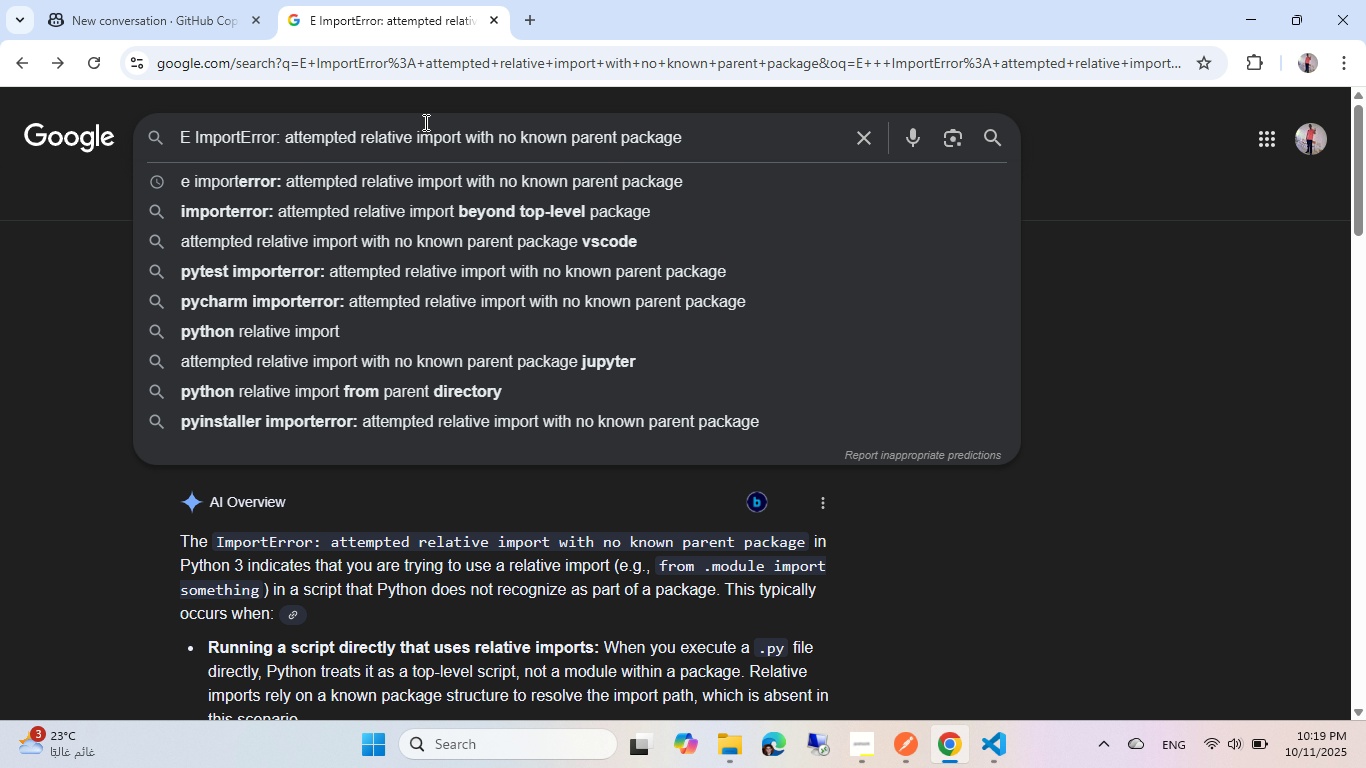 
type([Home]pytes )
key(Backspace)
type(t )
 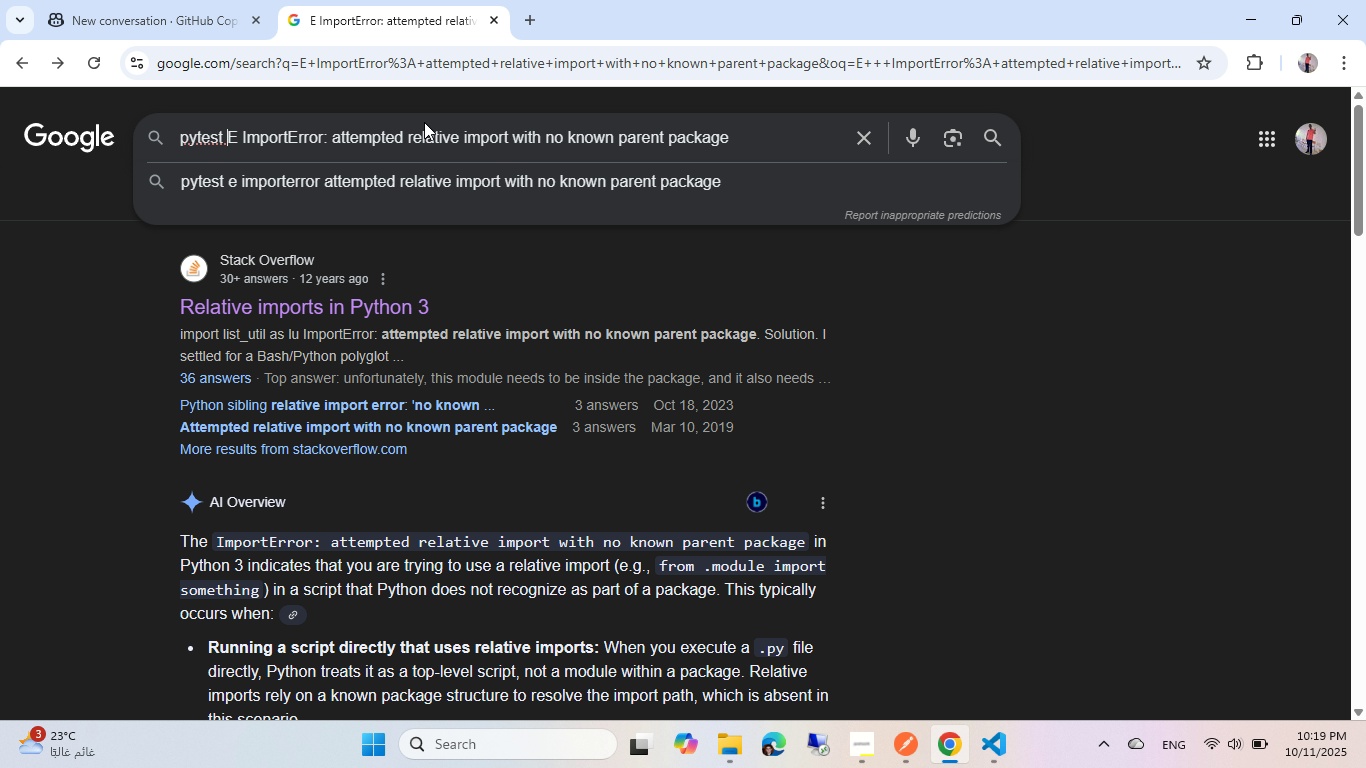 
key(Enter)
 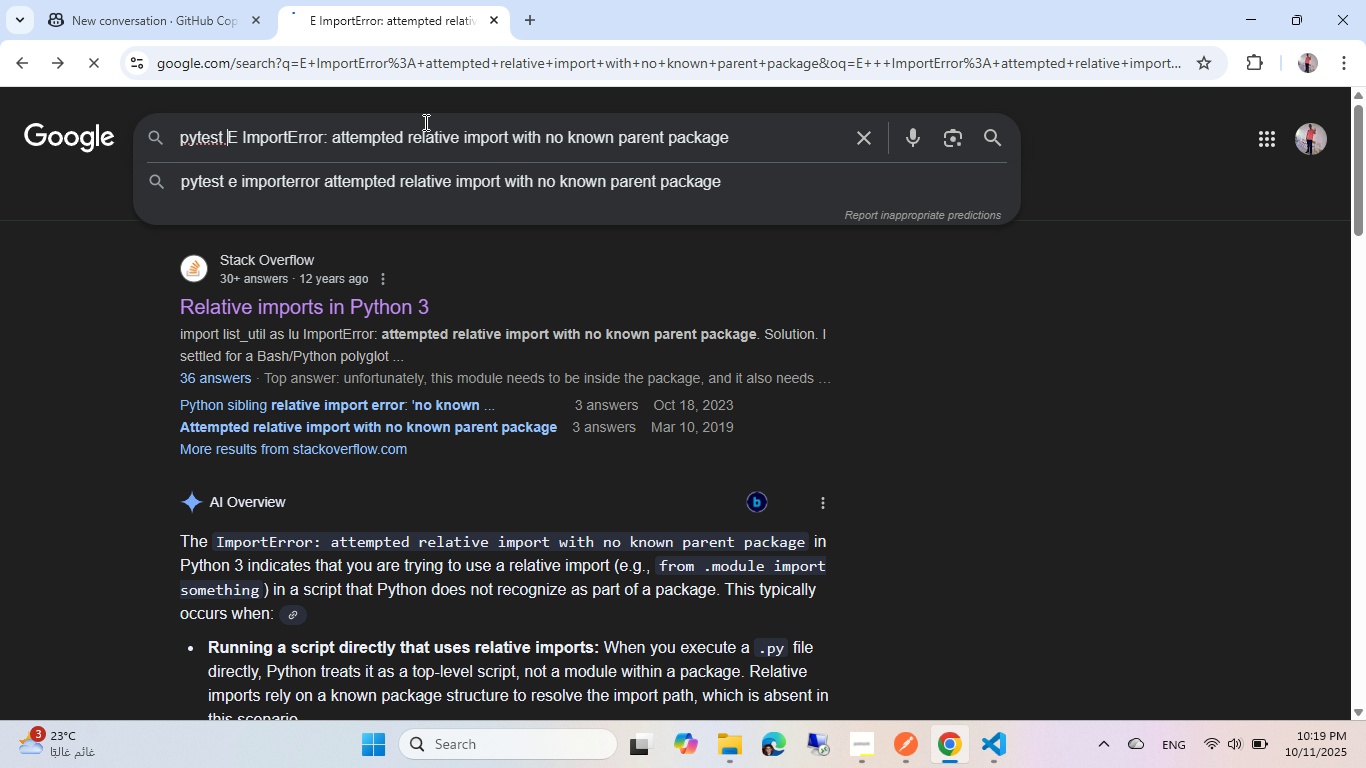 
key(Enter)
 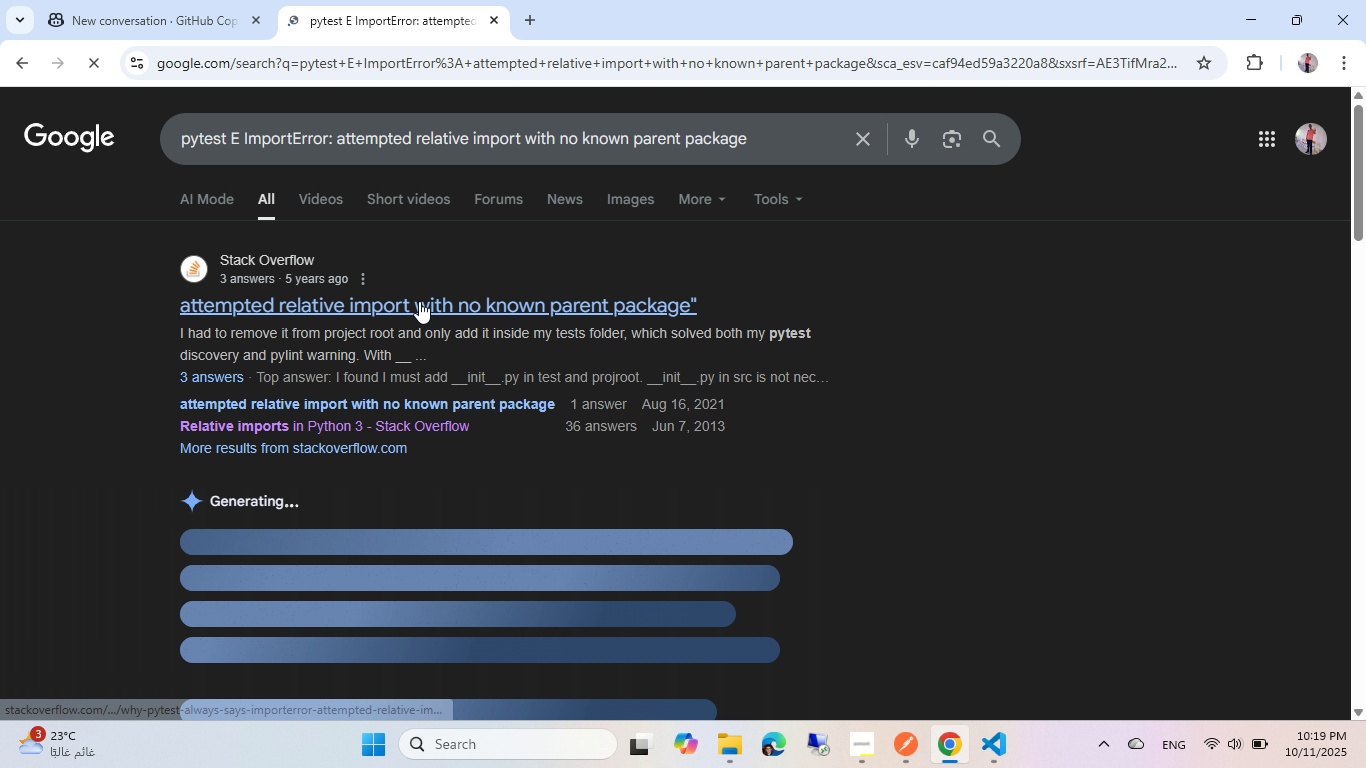 
left_click([419, 301])
 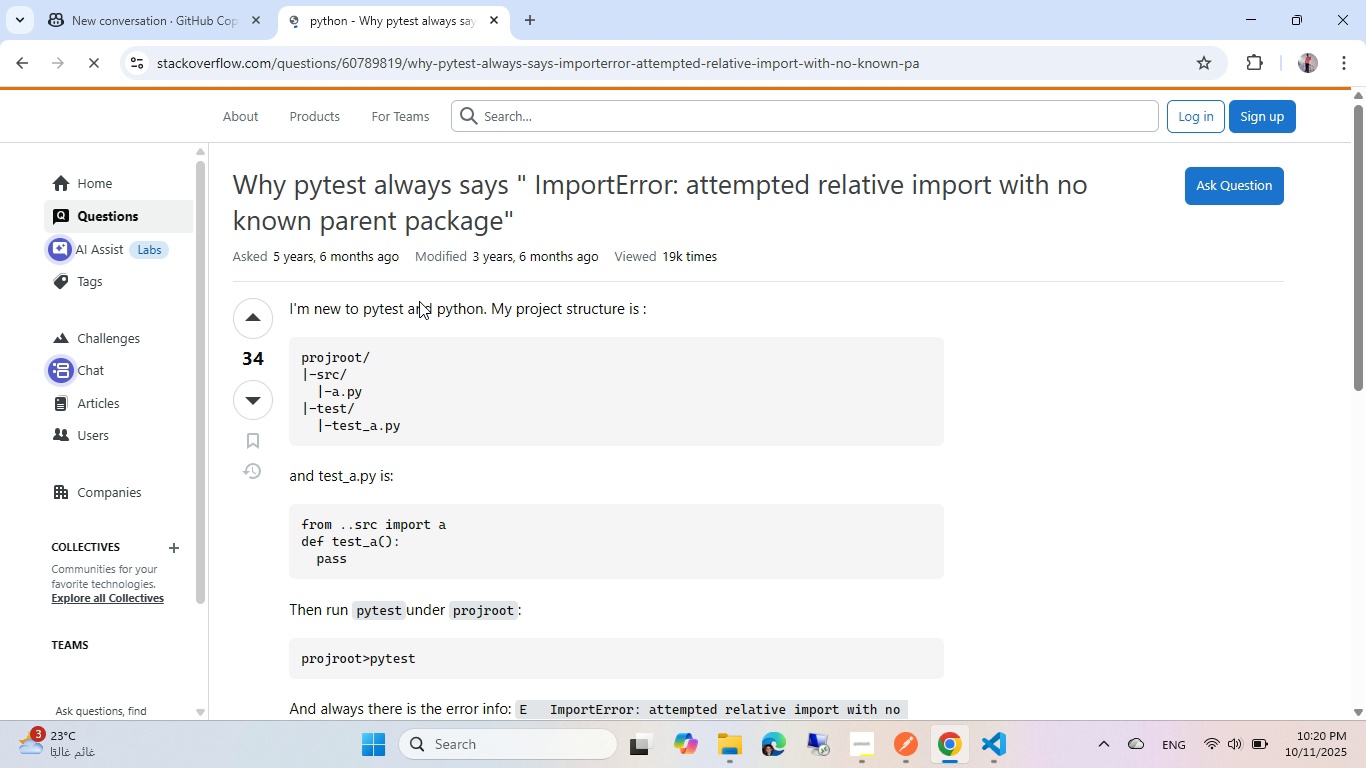 
scroll: coordinate [419, 301], scroll_direction: up, amount: 1.0
 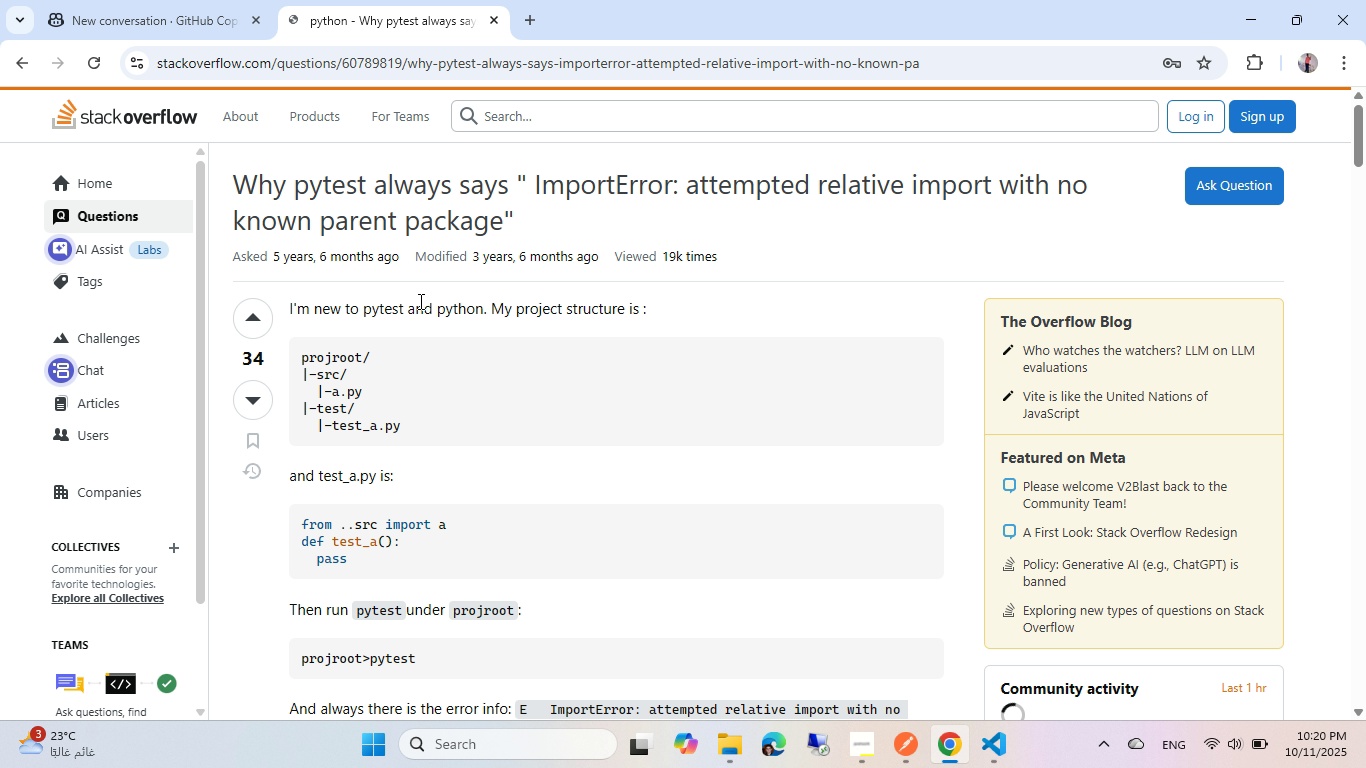 
scroll: coordinate [419, 301], scroll_direction: down, amount: 1.0
 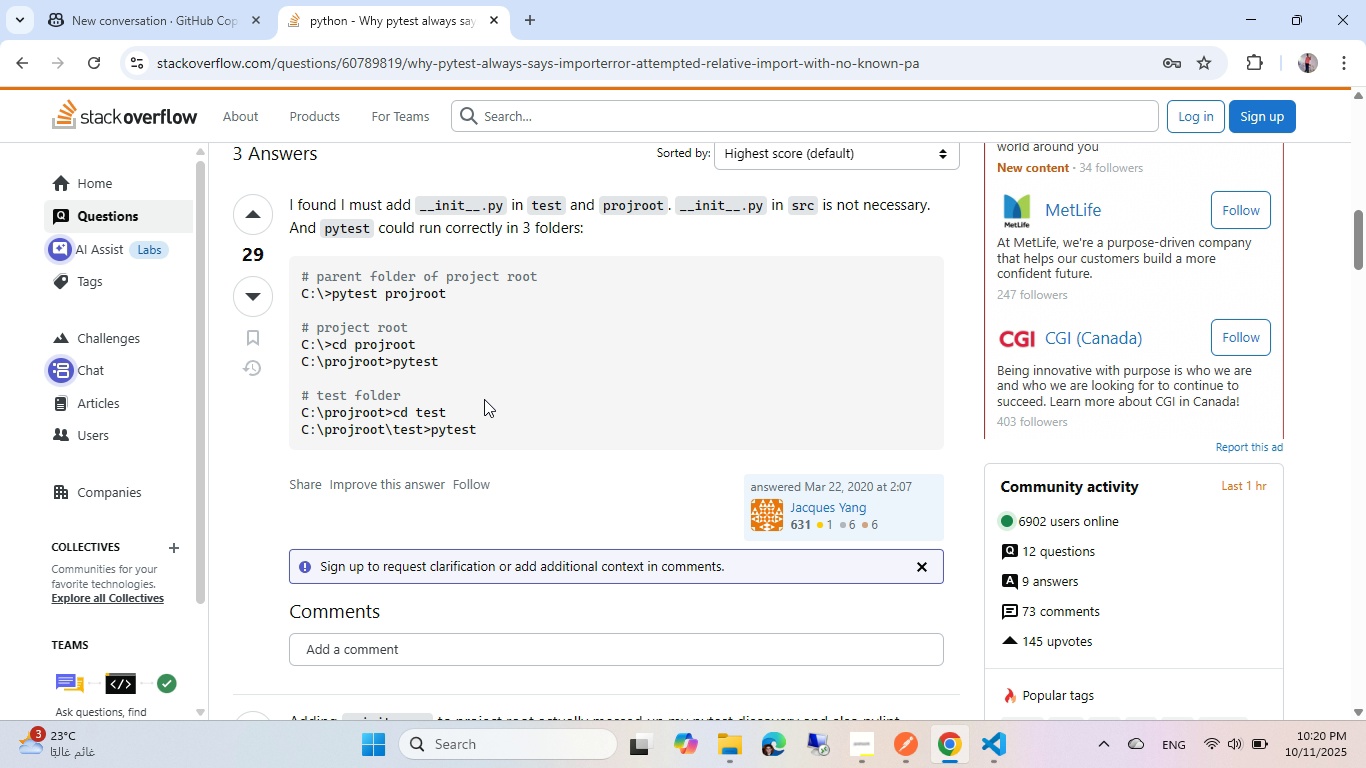 
wait(22.62)
 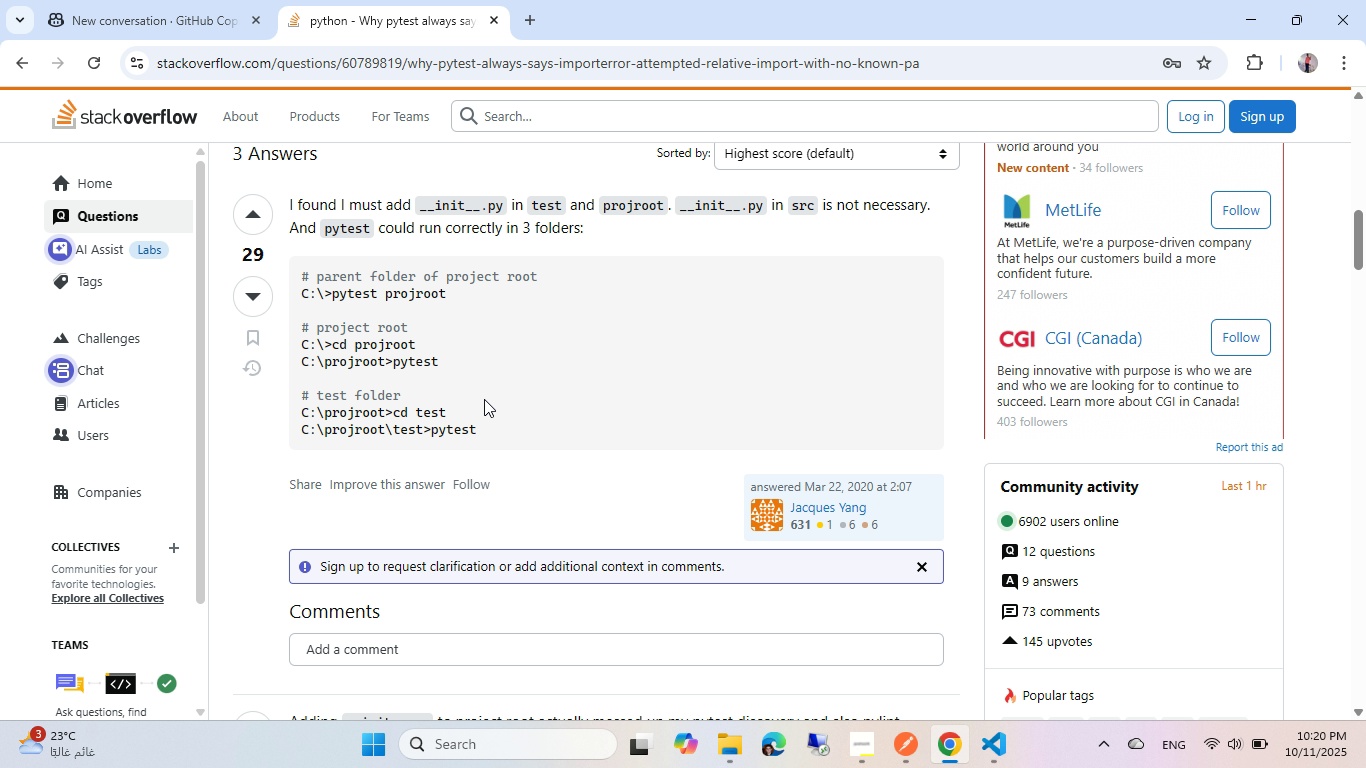 
right_click([33, 59])
 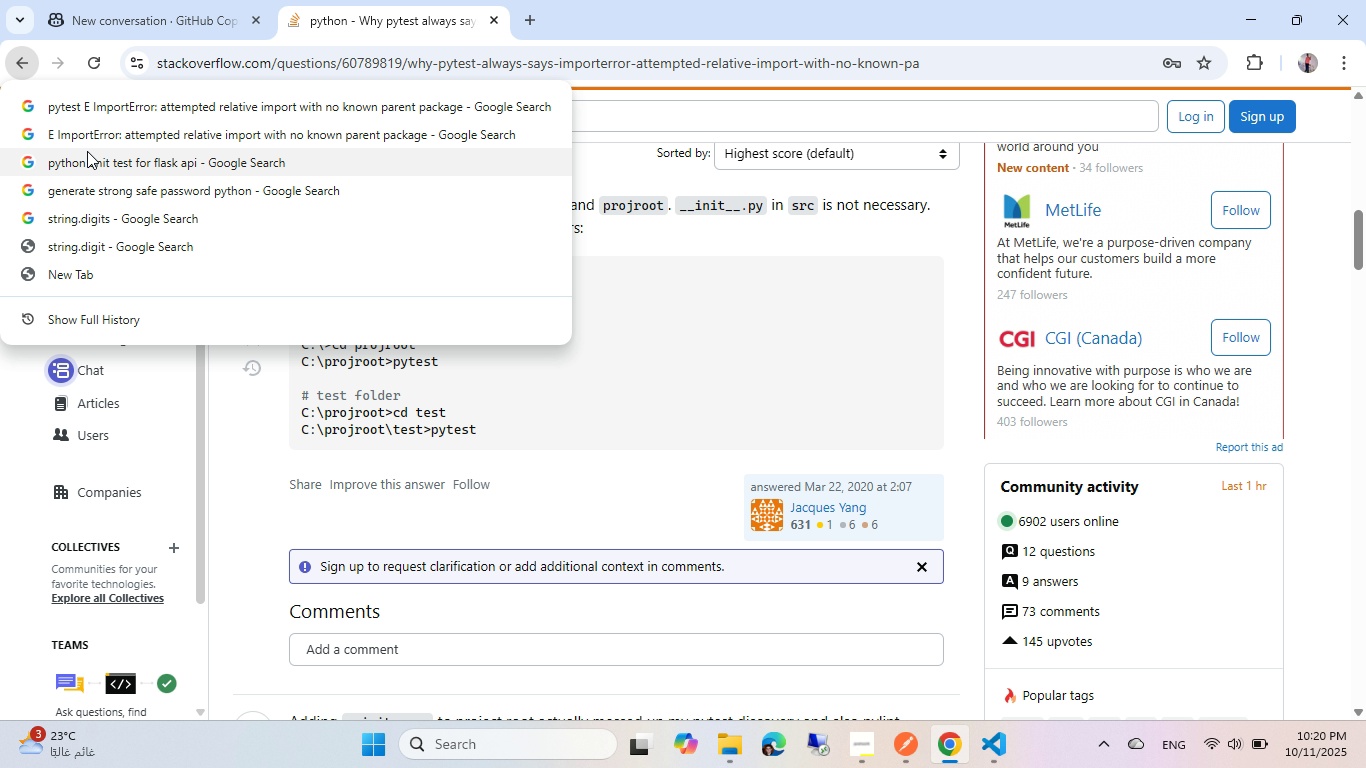 
left_click([109, 165])
 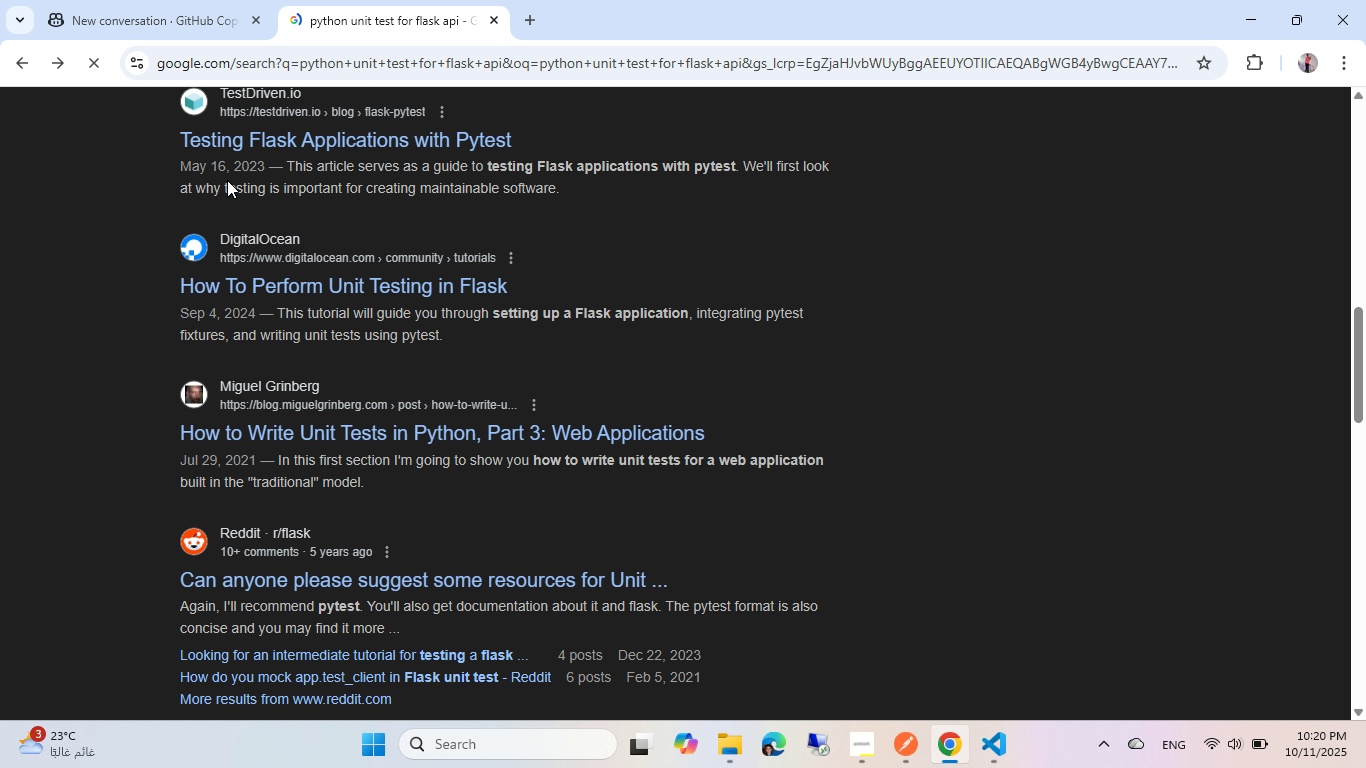 
scroll: coordinate [419, 274], scroll_direction: up, amount: 11.0
 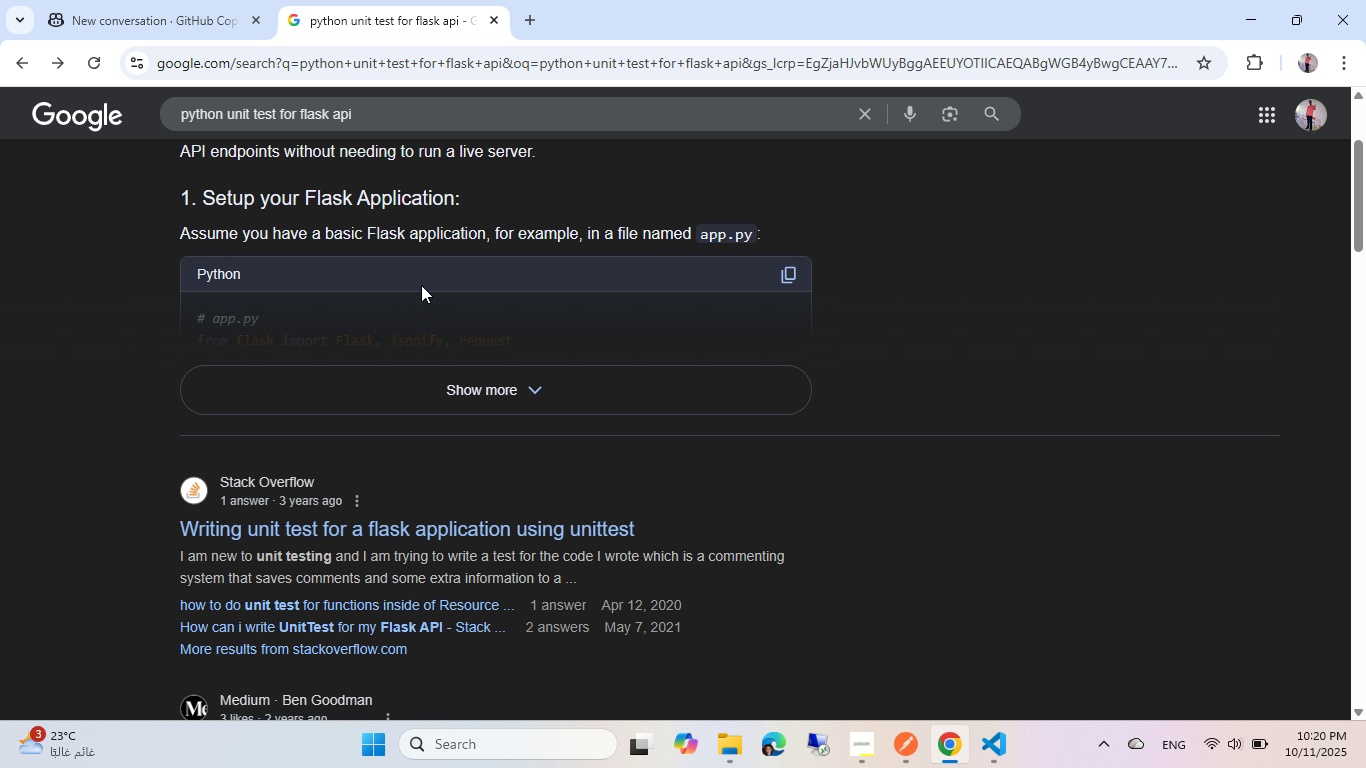 
left_click([435, 378])
 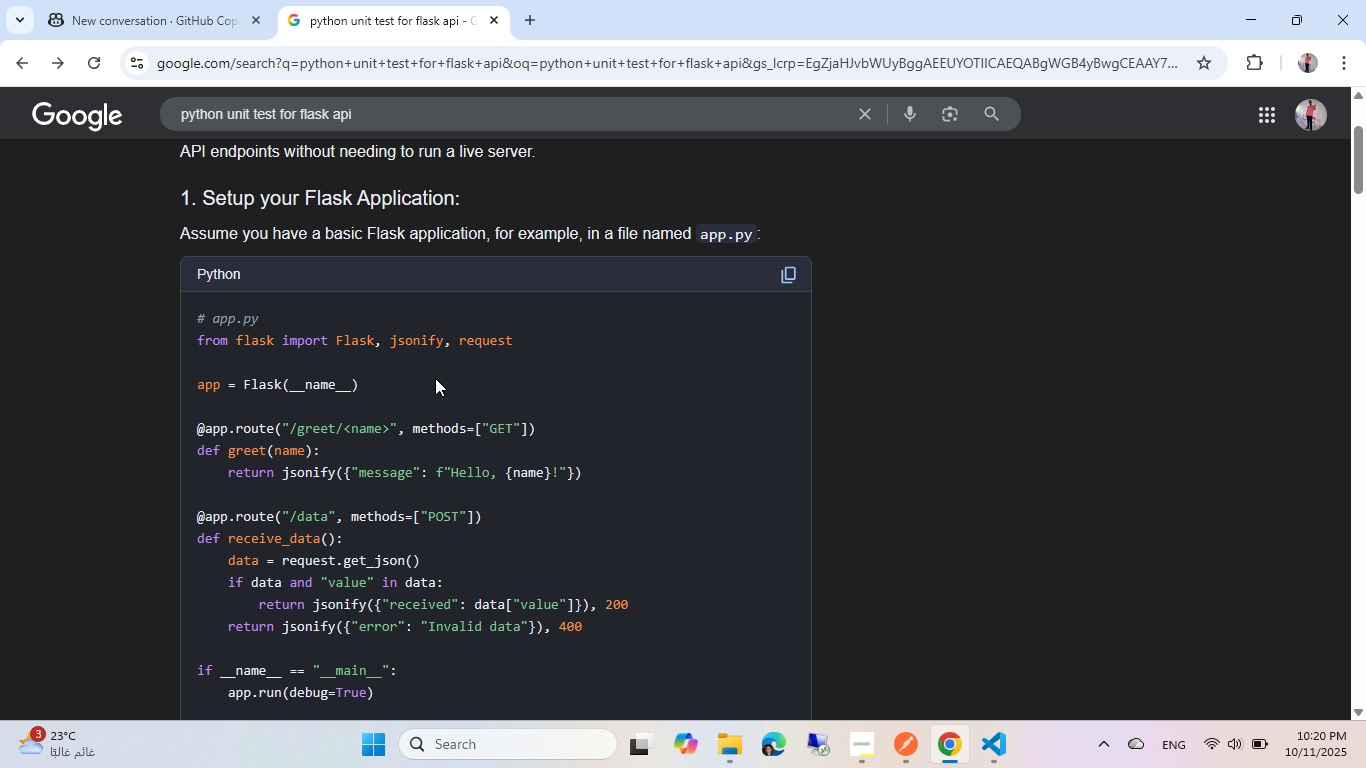 
scroll: coordinate [435, 378], scroll_direction: down, amount: 1.0
 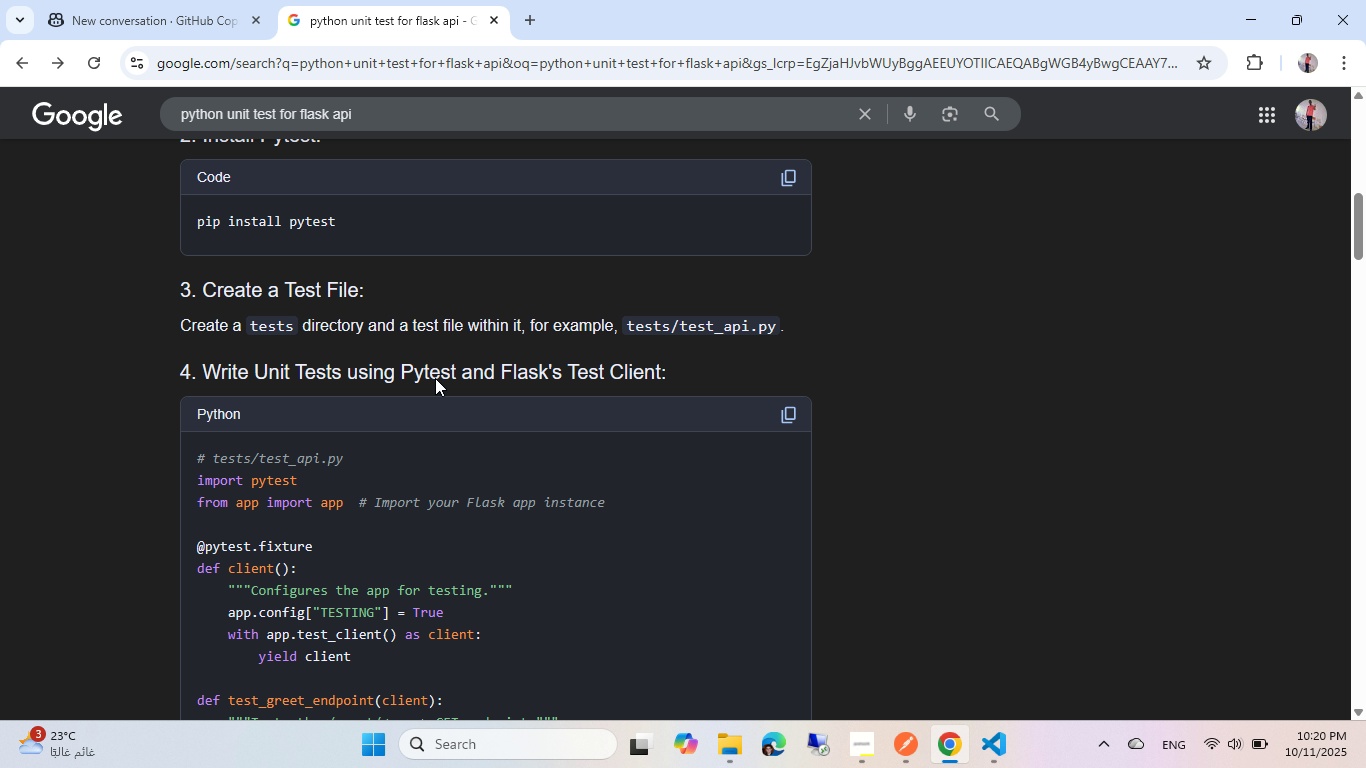 
scroll: coordinate [436, 378], scroll_direction: none, amount: 0.0
 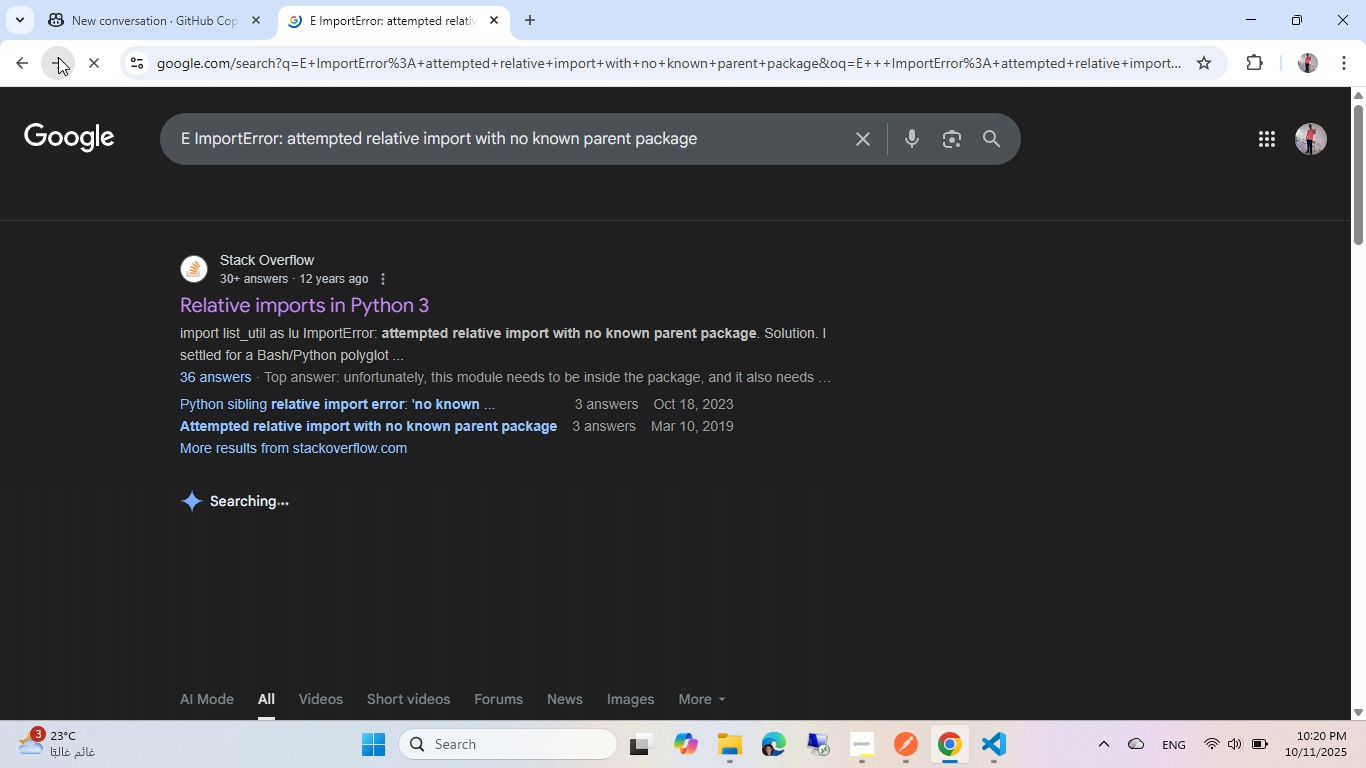 
left_click([58, 57])
 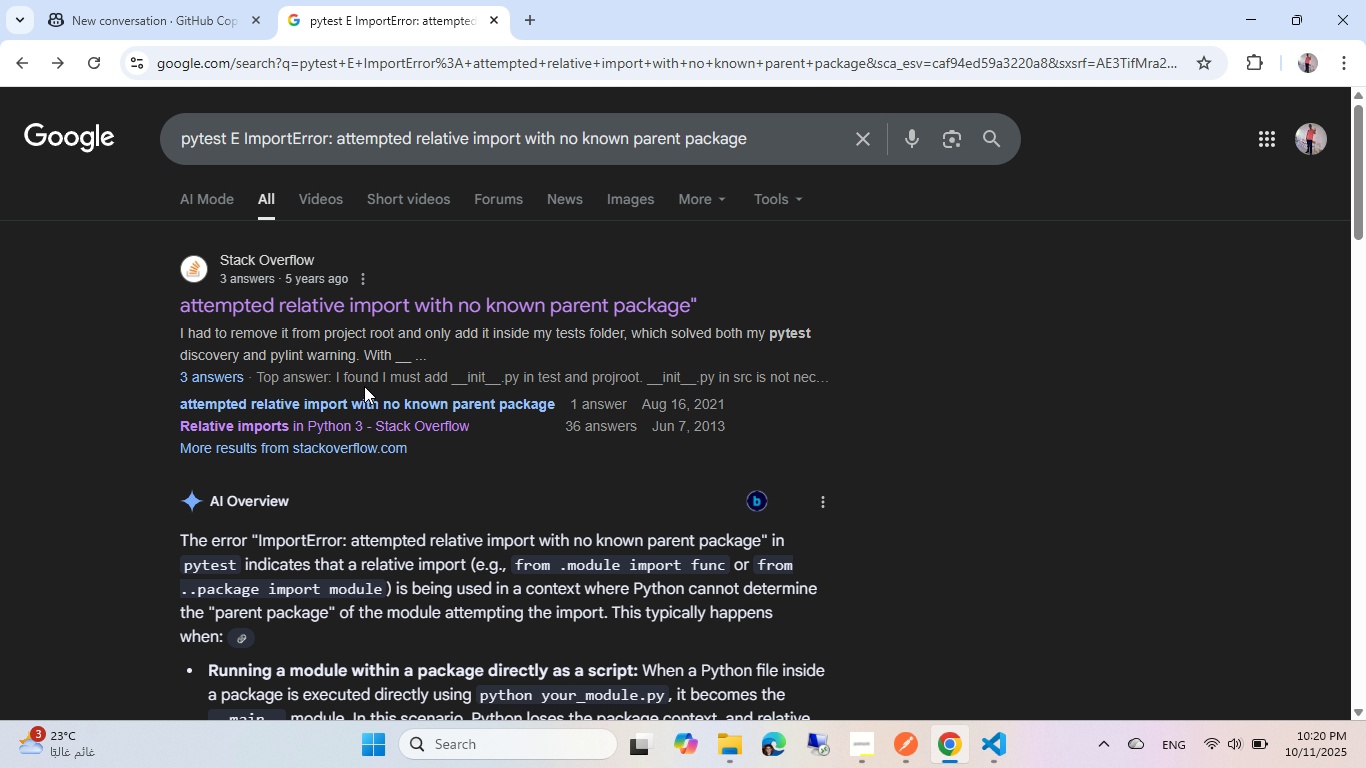 
scroll: coordinate [262, 337], scroll_direction: down, amount: 4.0
 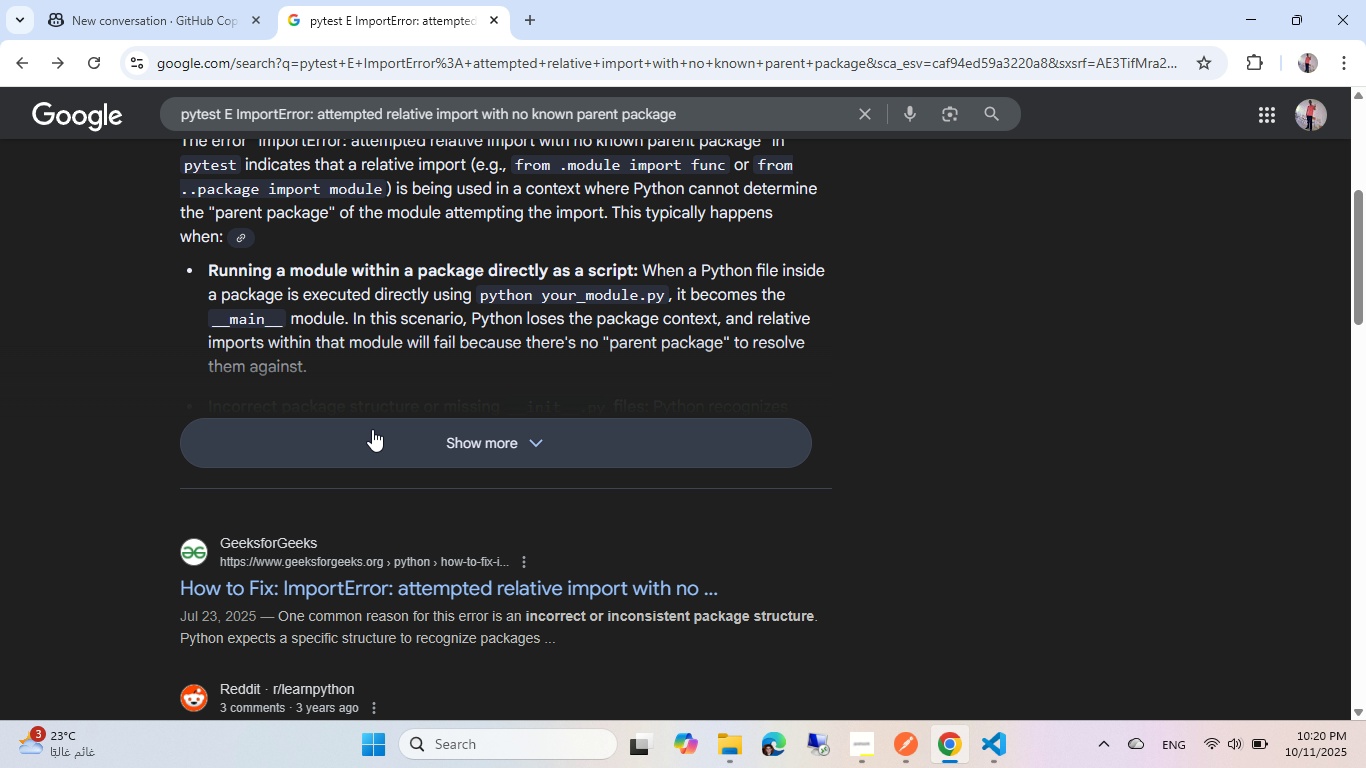 
left_click([374, 434])
 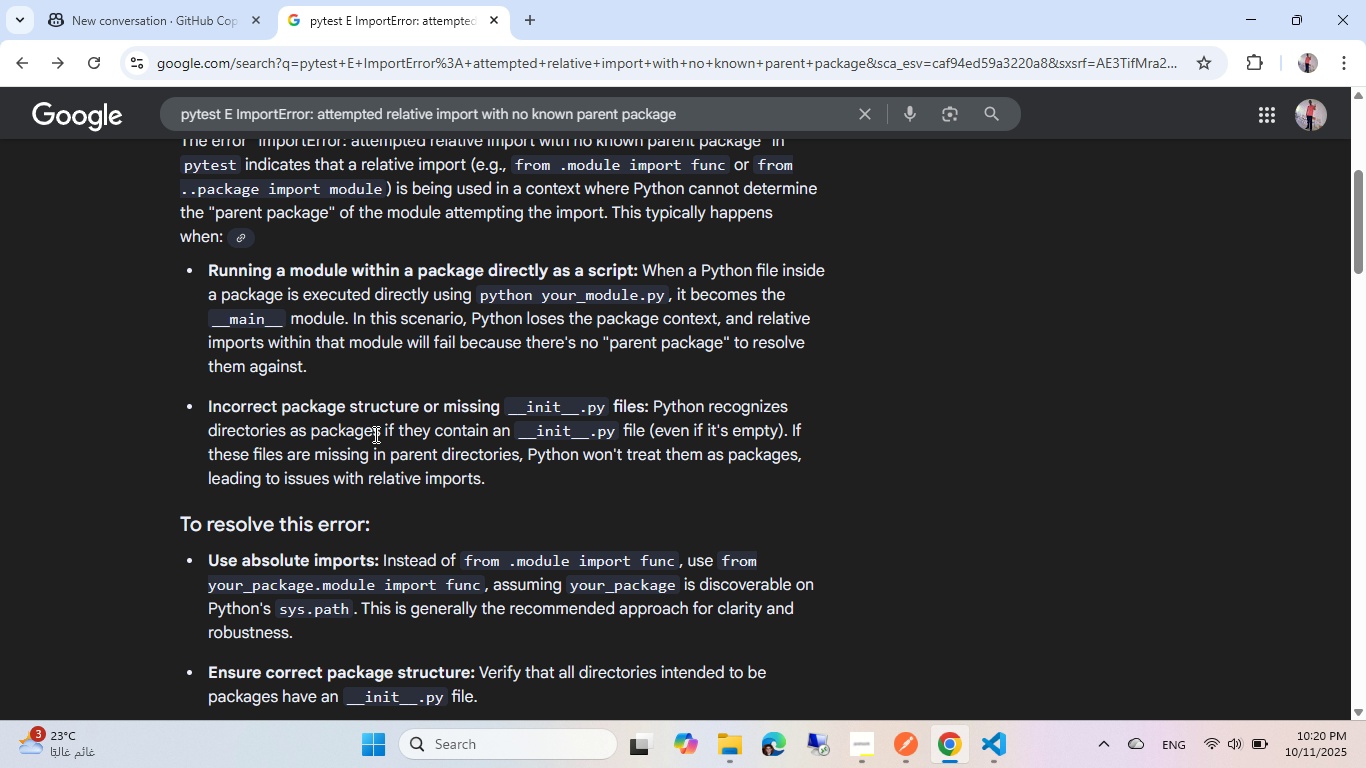 
scroll: coordinate [374, 434], scroll_direction: down, amount: 1.0
 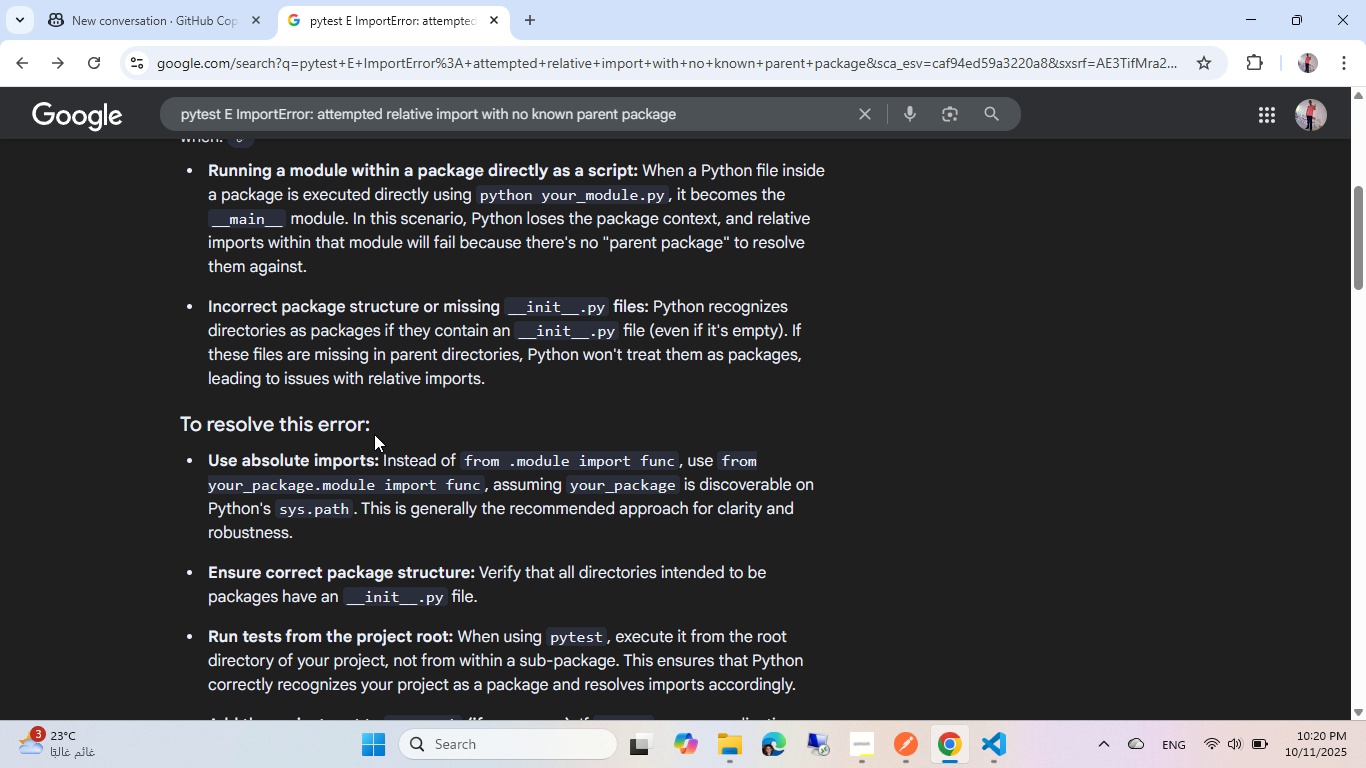 
wait(9.22)
 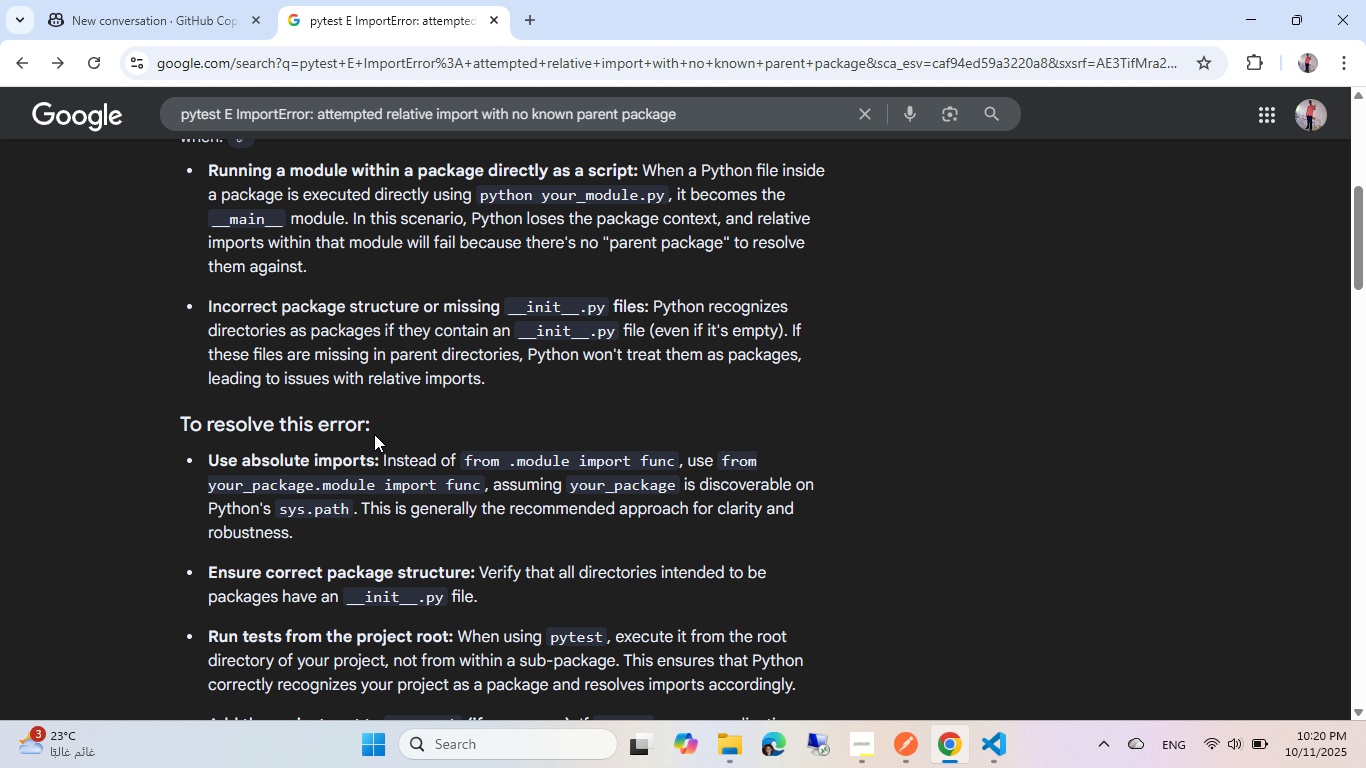 
scroll: coordinate [467, 368], scroll_direction: down, amount: 3.0
 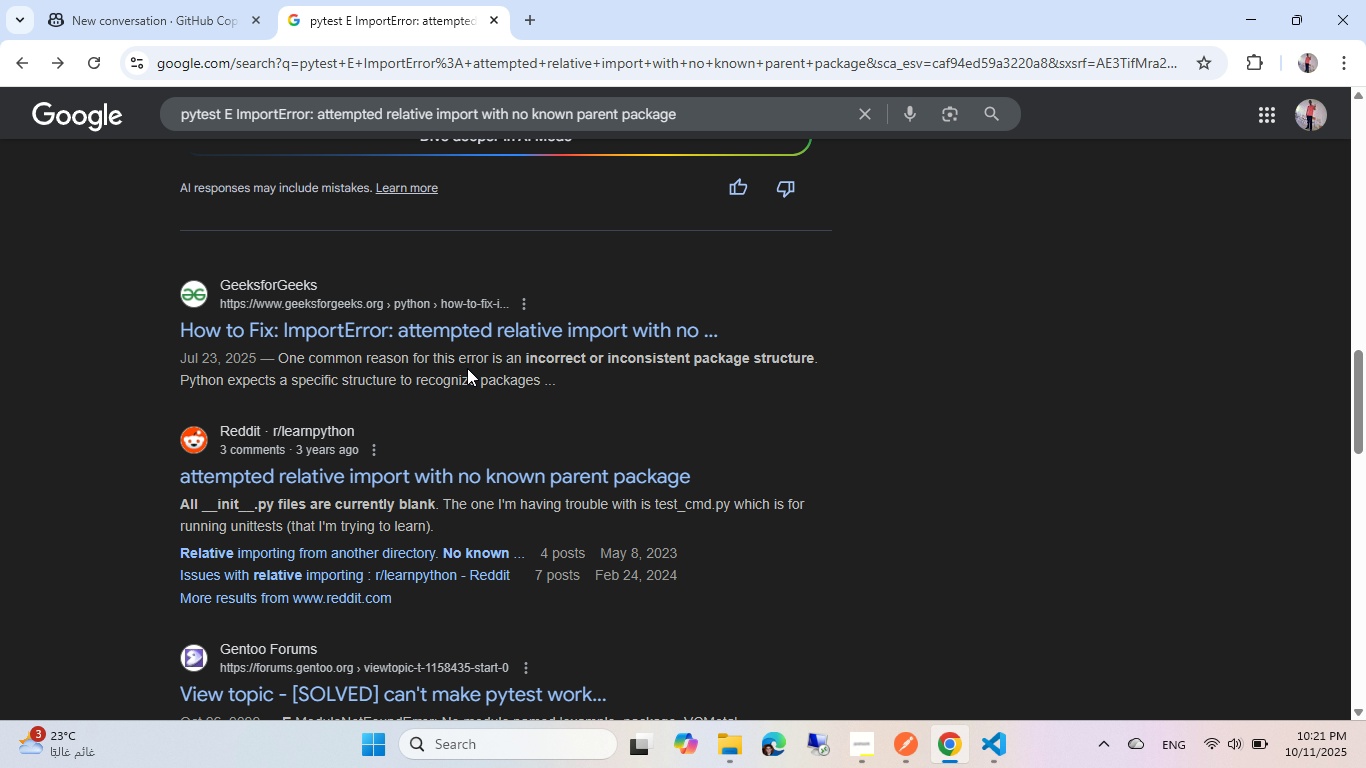 
left_click([424, 321])
 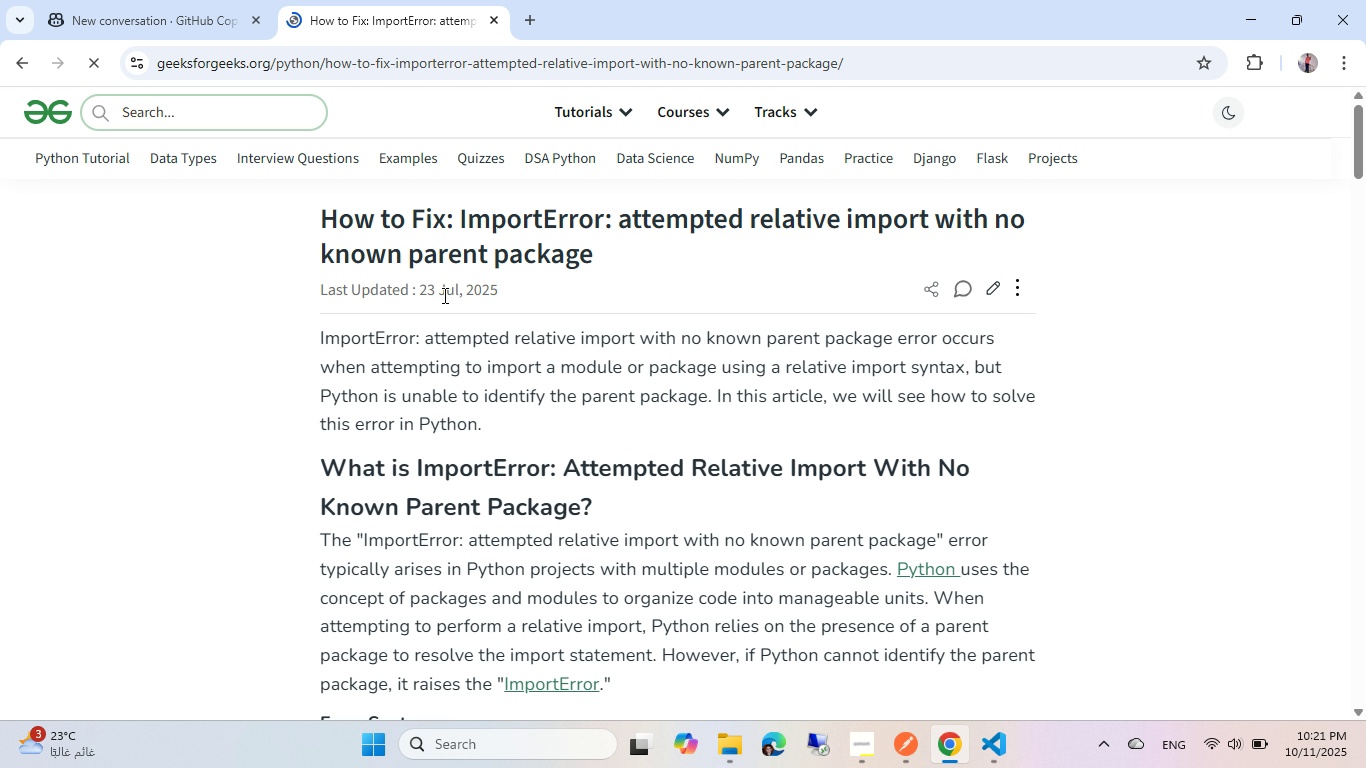 
scroll: coordinate [443, 295], scroll_direction: down, amount: 1.0
 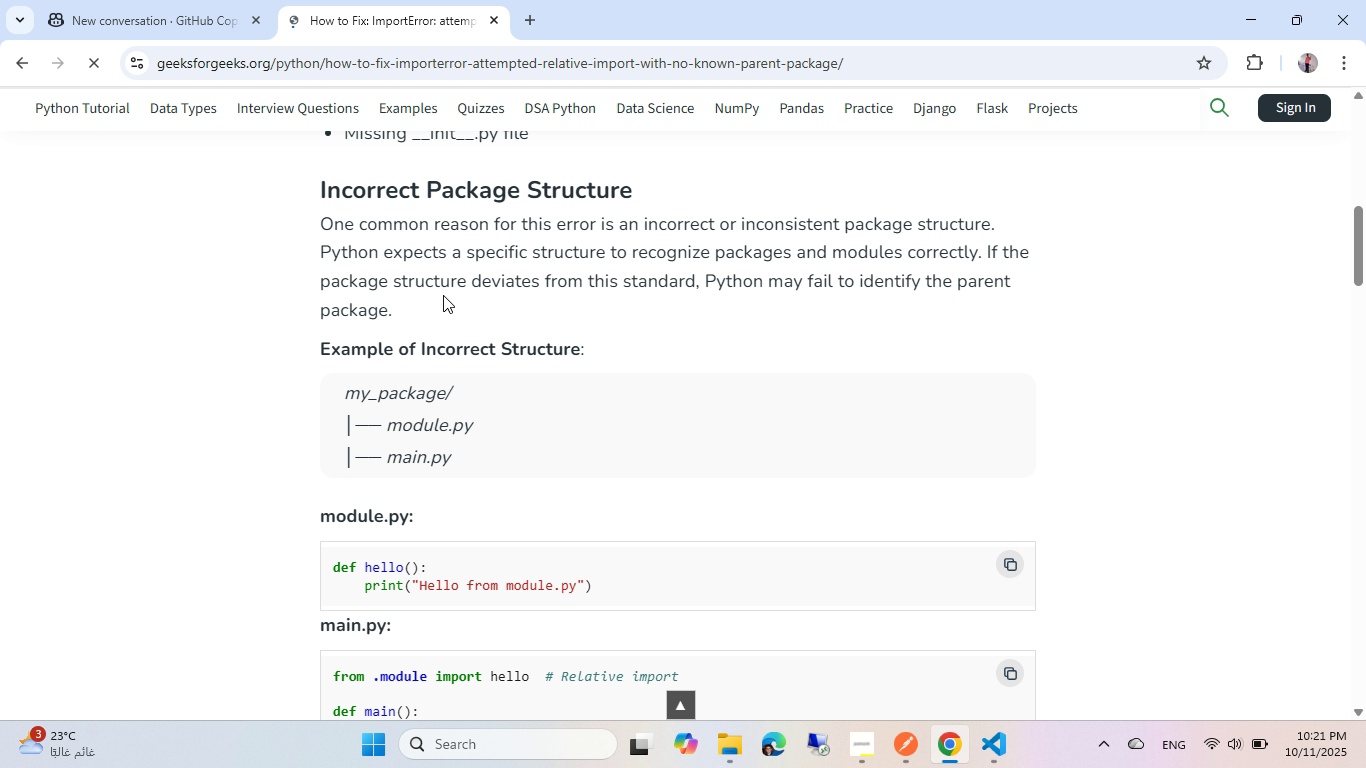 
wait(5.06)
 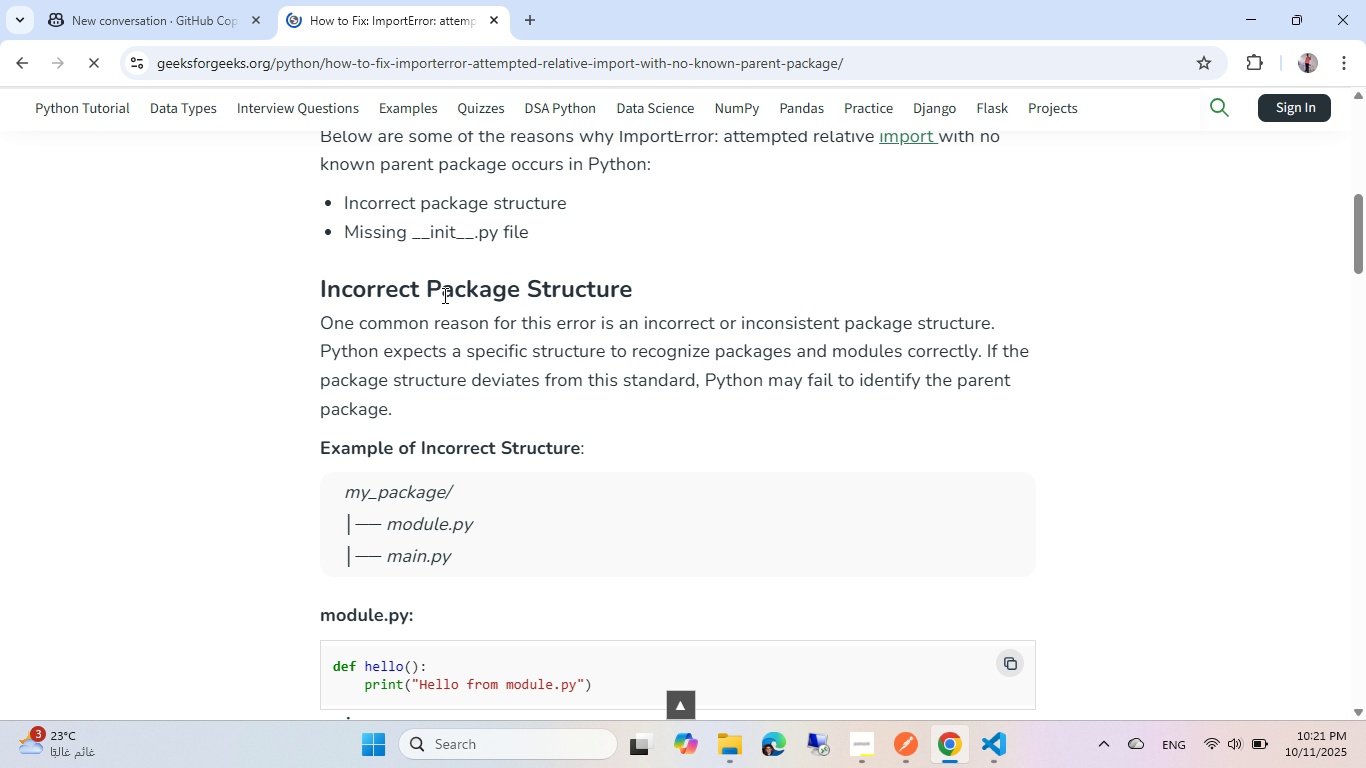 
scroll: coordinate [443, 295], scroll_direction: down, amount: 6.0
 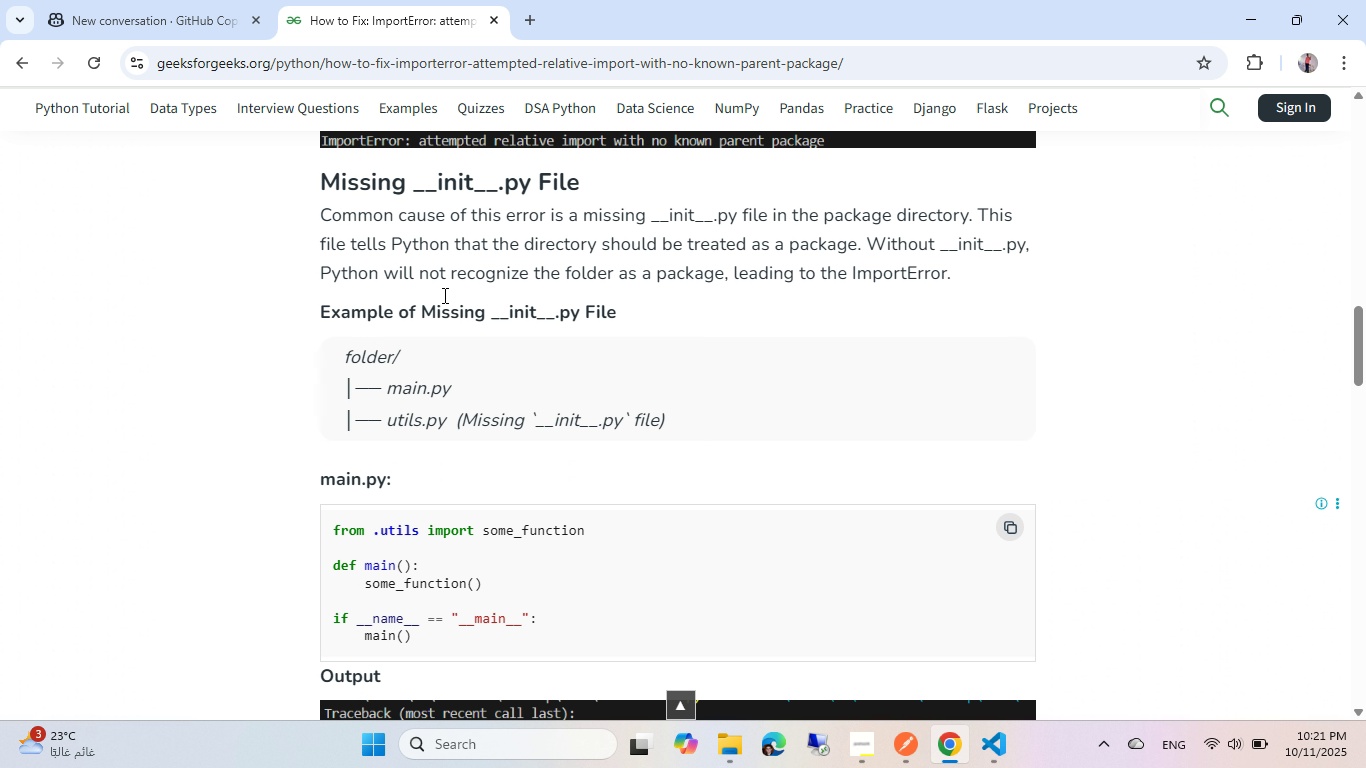 
scroll: coordinate [443, 295], scroll_direction: up, amount: 1.0
 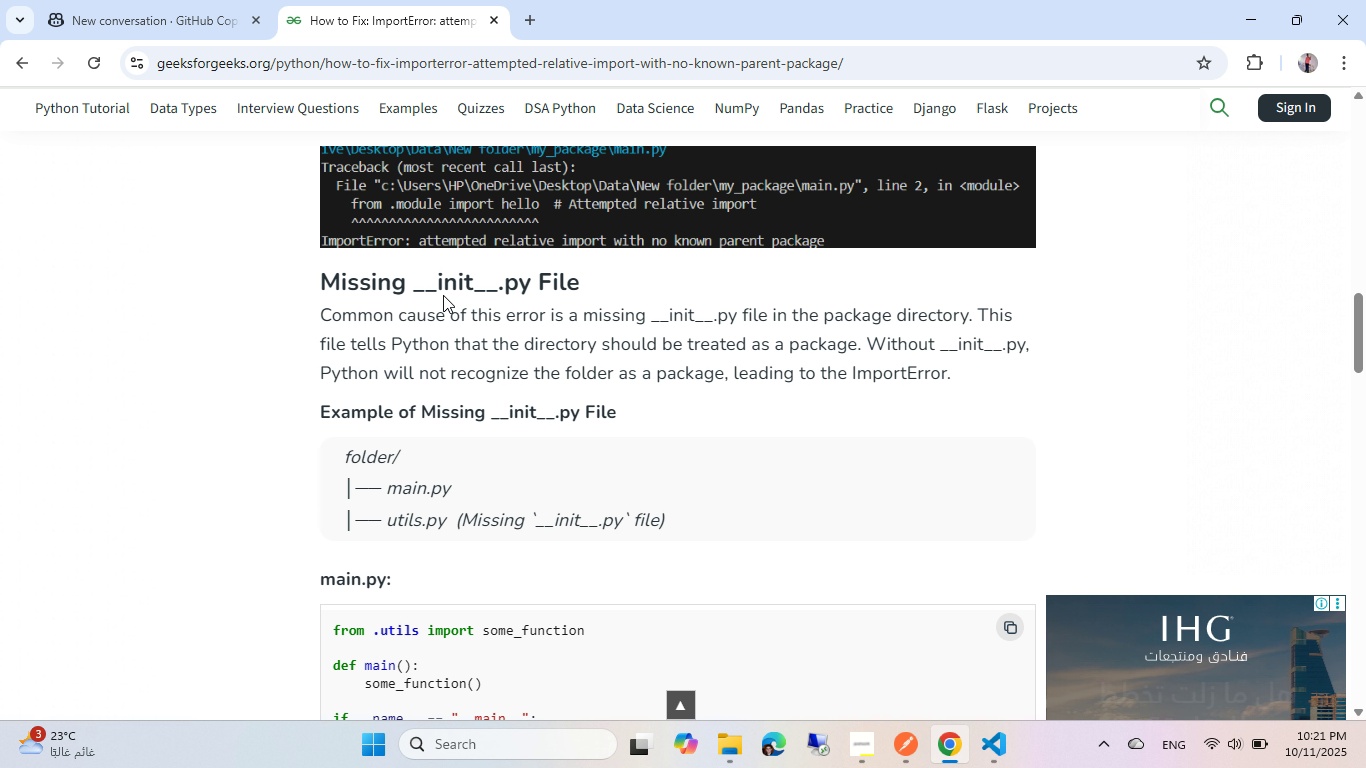 
scroll: coordinate [443, 295], scroll_direction: down, amount: 4.0
 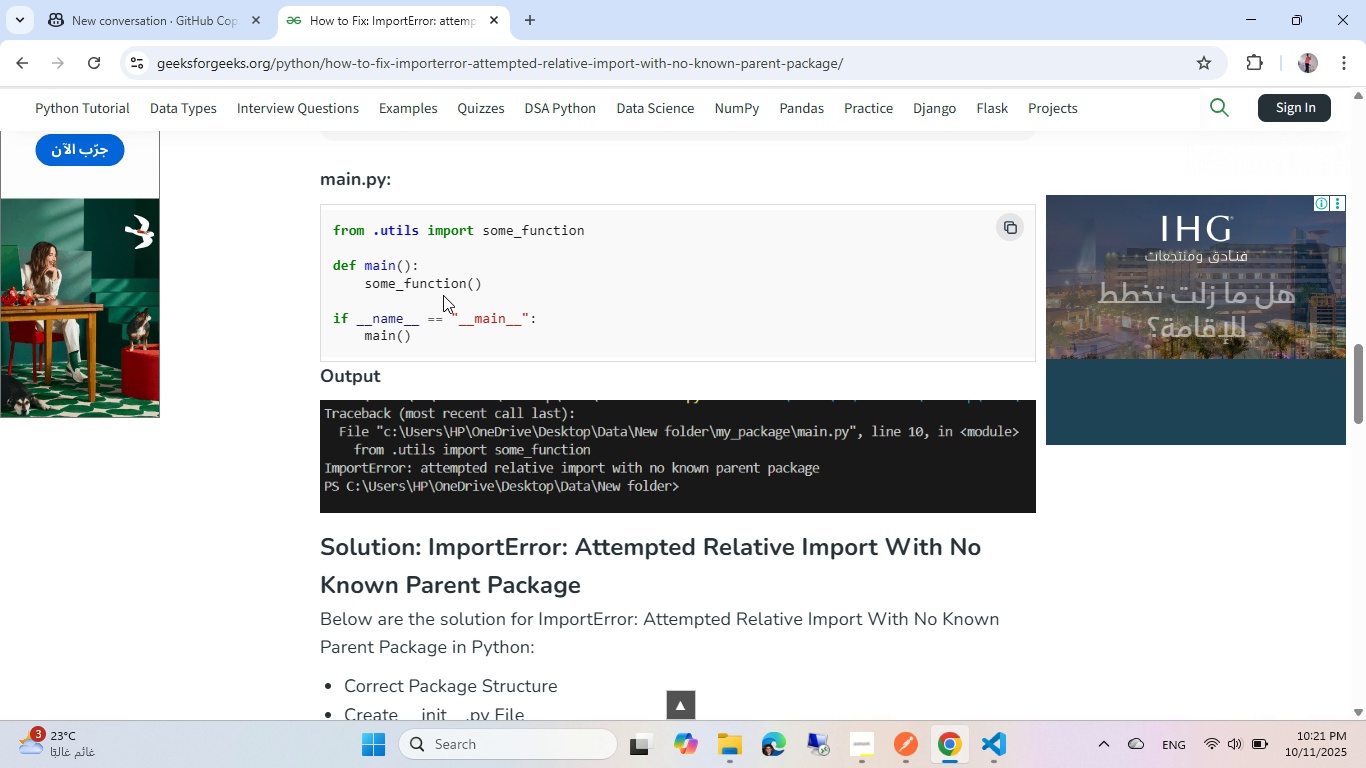 
scroll: coordinate [443, 295], scroll_direction: up, amount: 4.0
 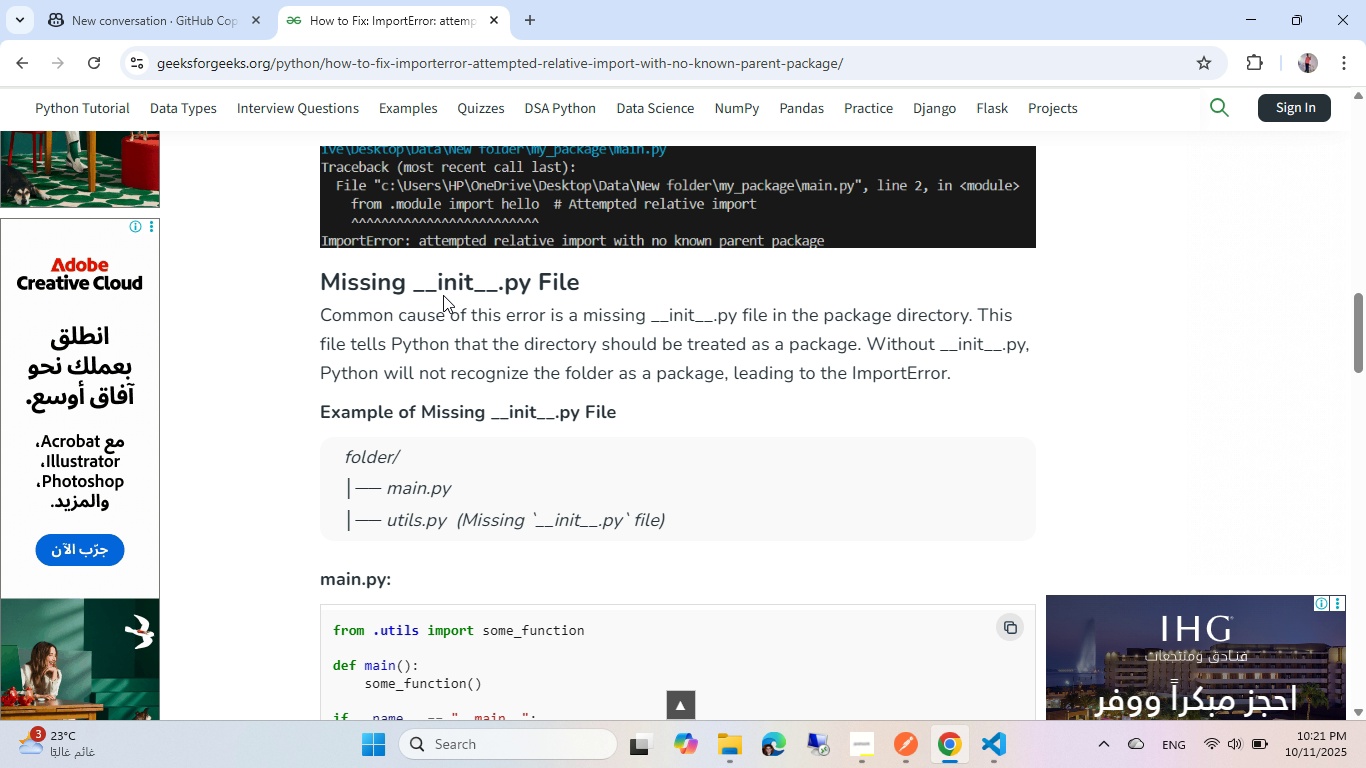 
scroll: coordinate [428, 324], scroll_direction: down, amount: 6.0
 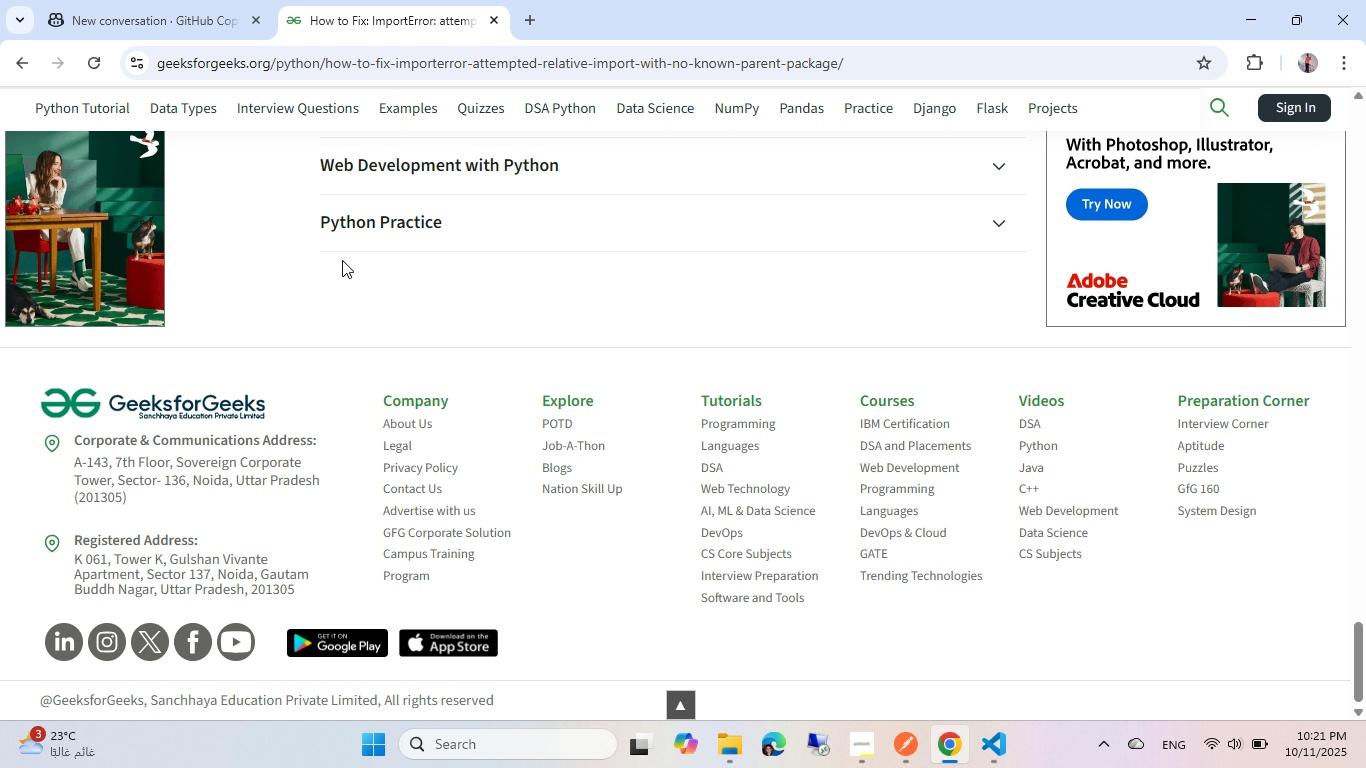 
left_click([23, 63])
 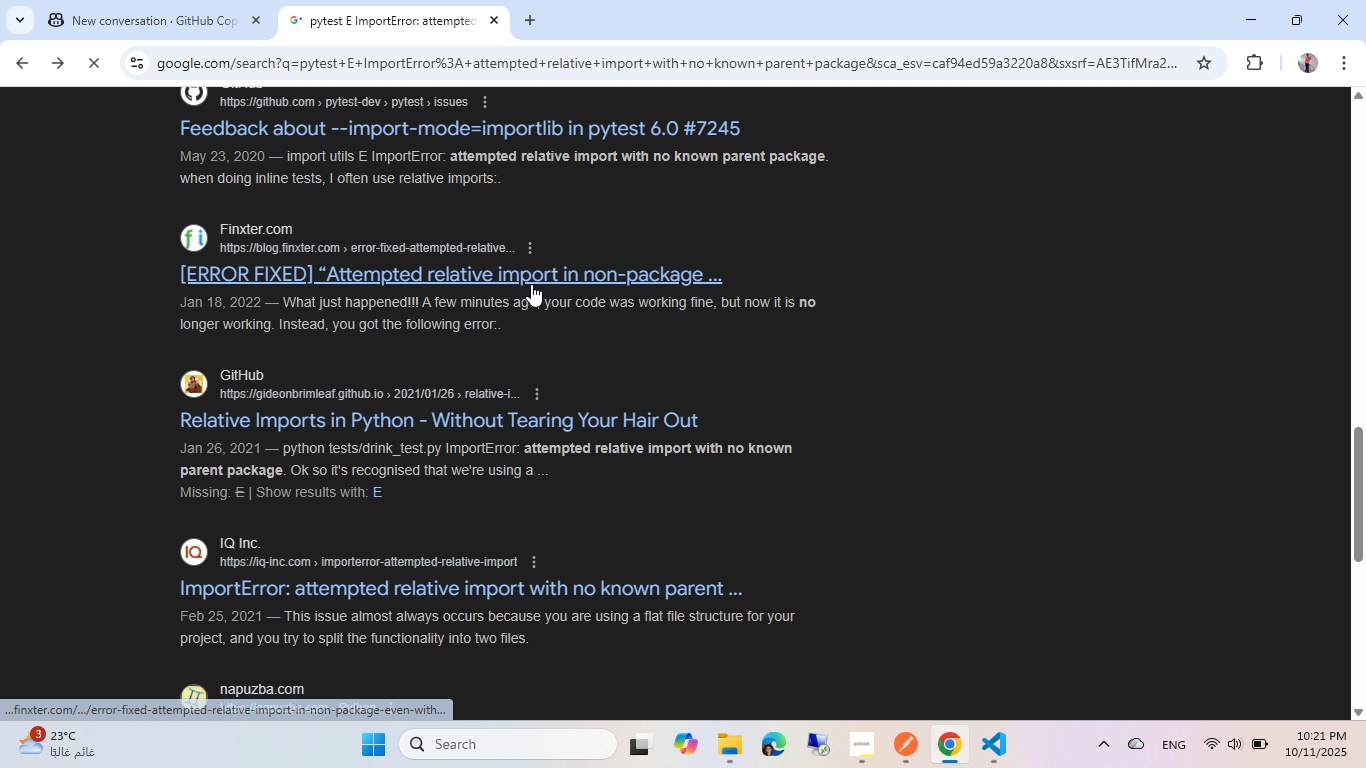 
scroll: coordinate [531, 284], scroll_direction: down, amount: 3.0
 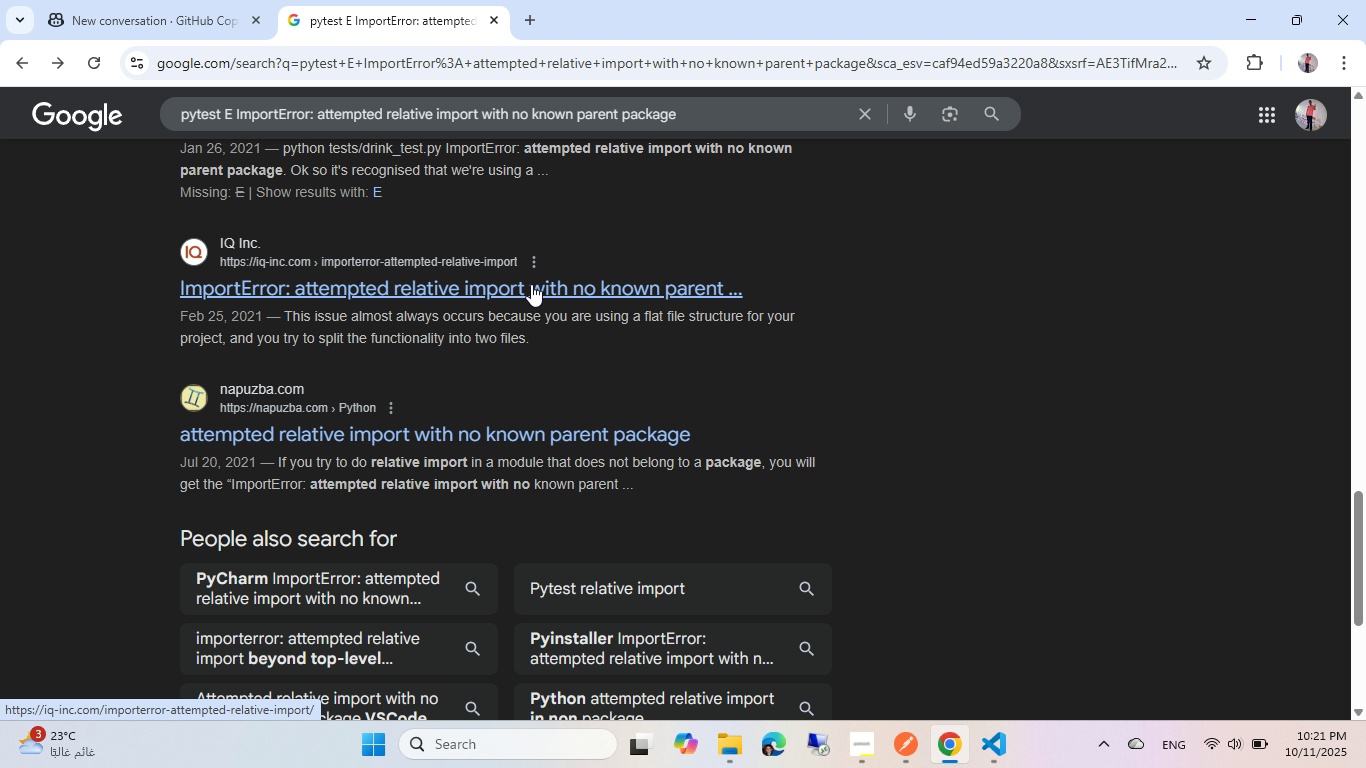 
wait(5.96)
 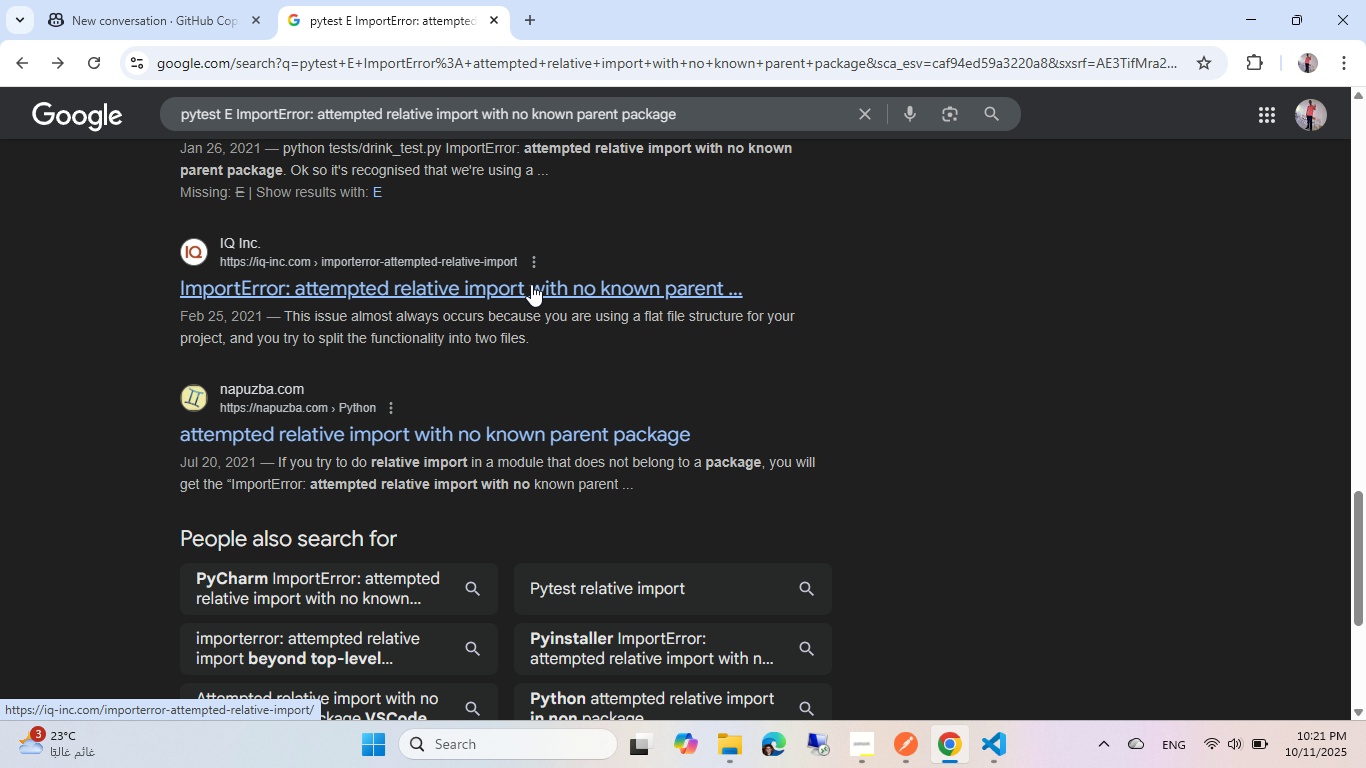 
left_click([527, 24])
 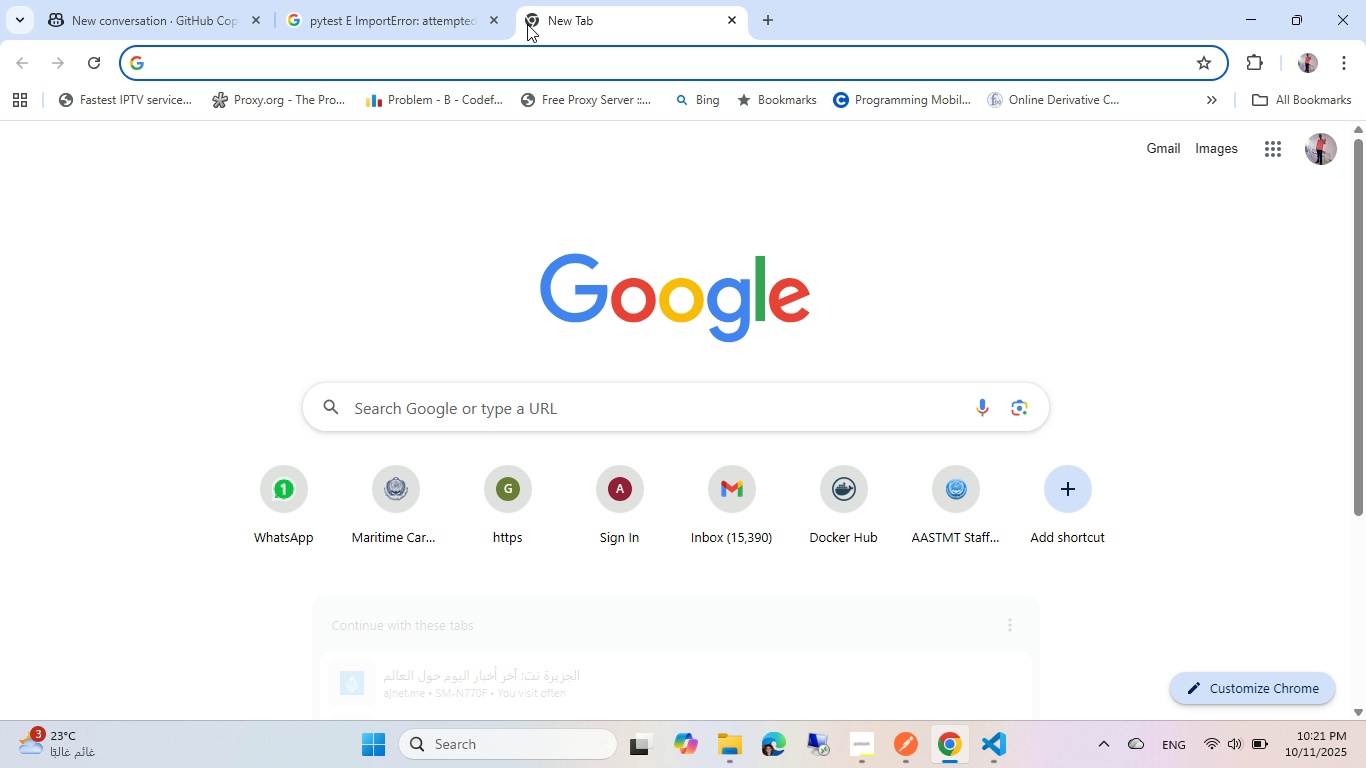 
type(python gitub)
key(Backspace)
 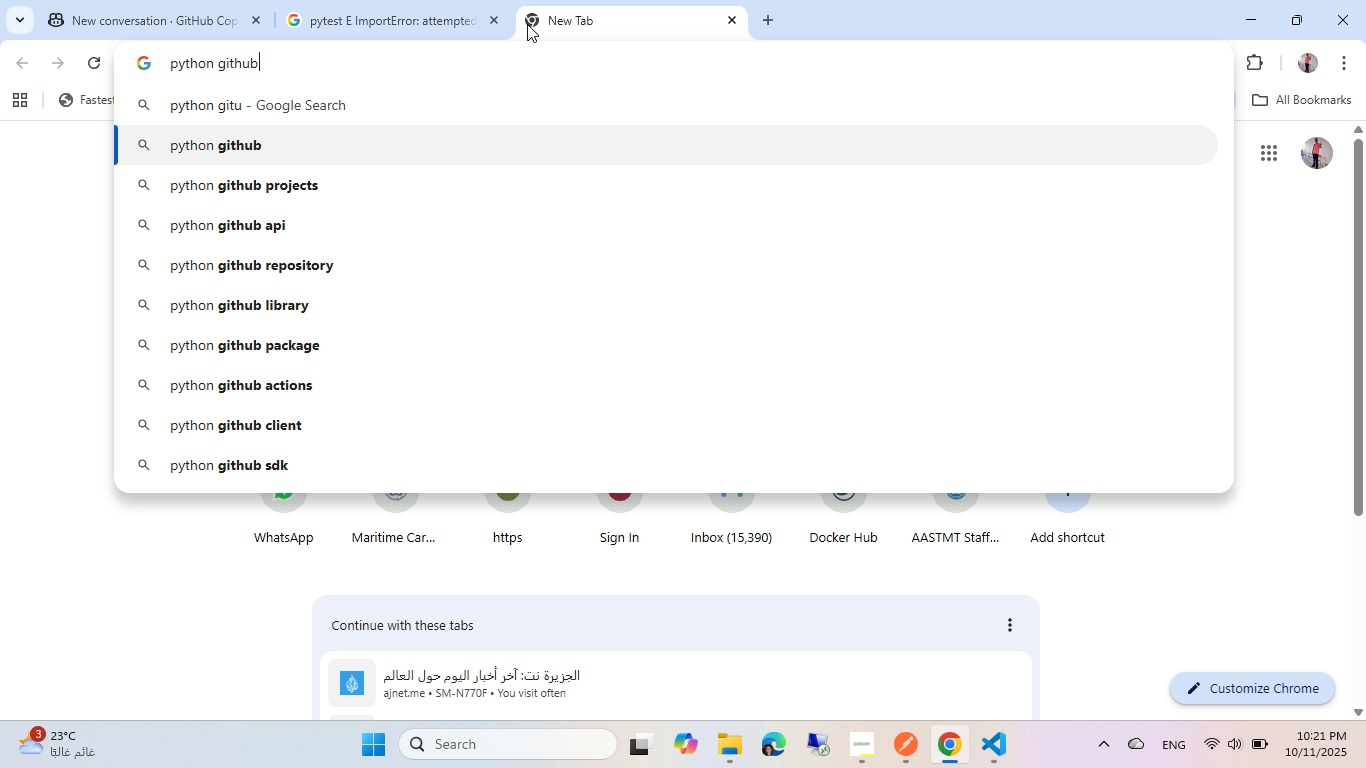 
key(ArrowDown)
 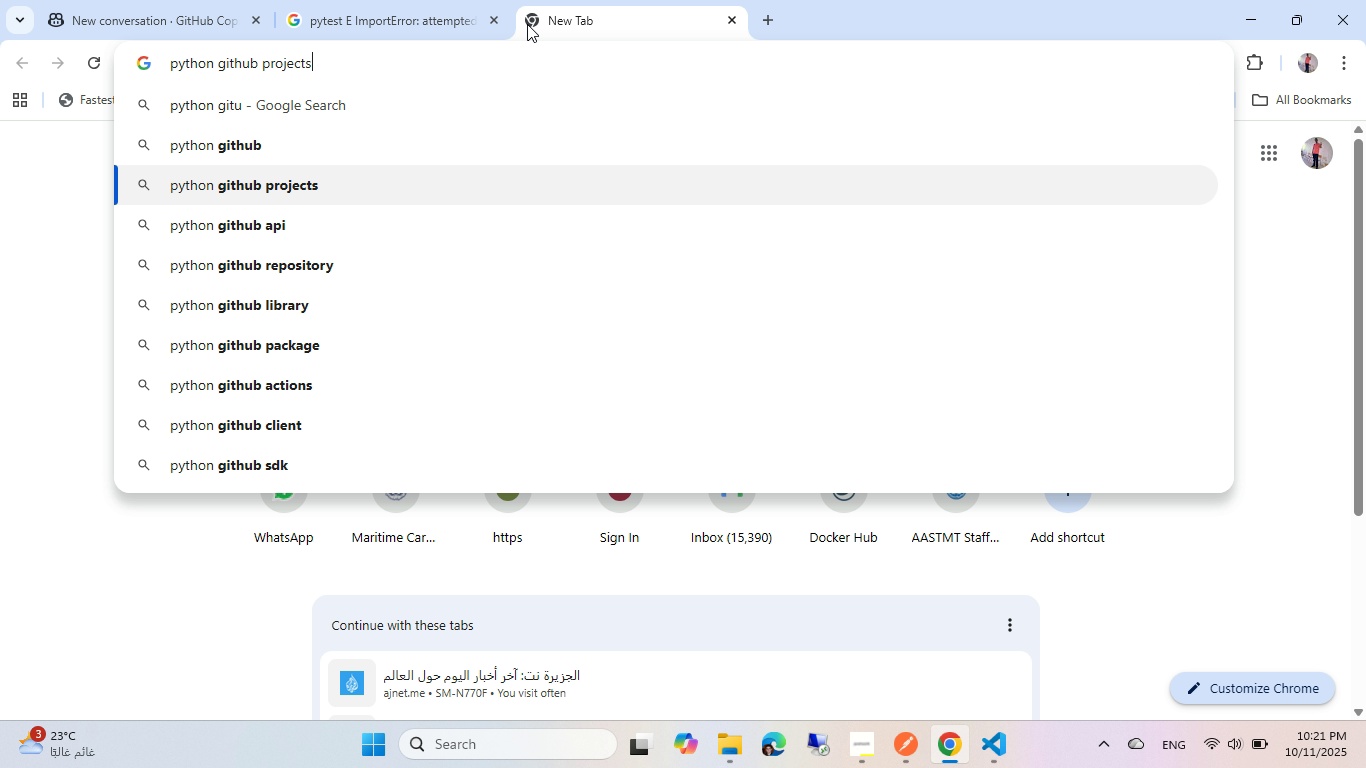 
key(ArrowDown)
 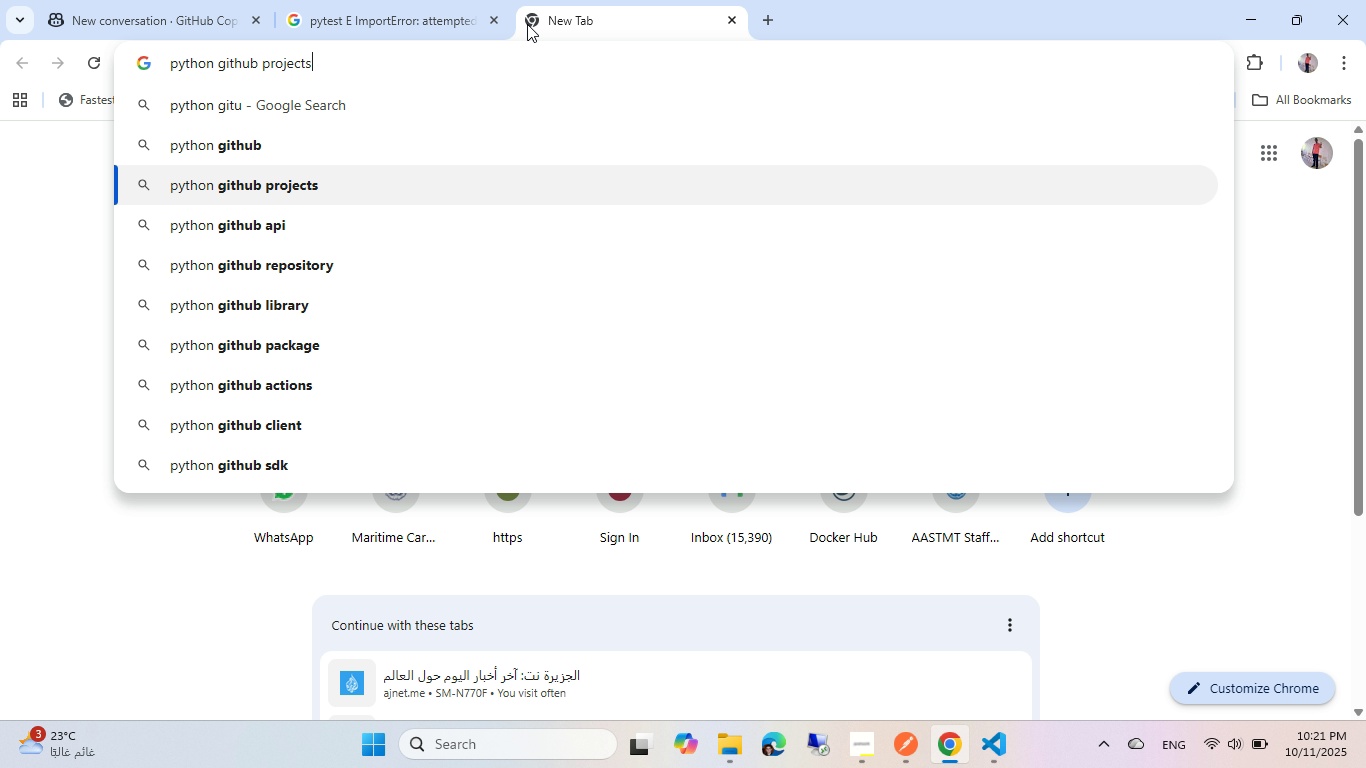 
key(Enter)
 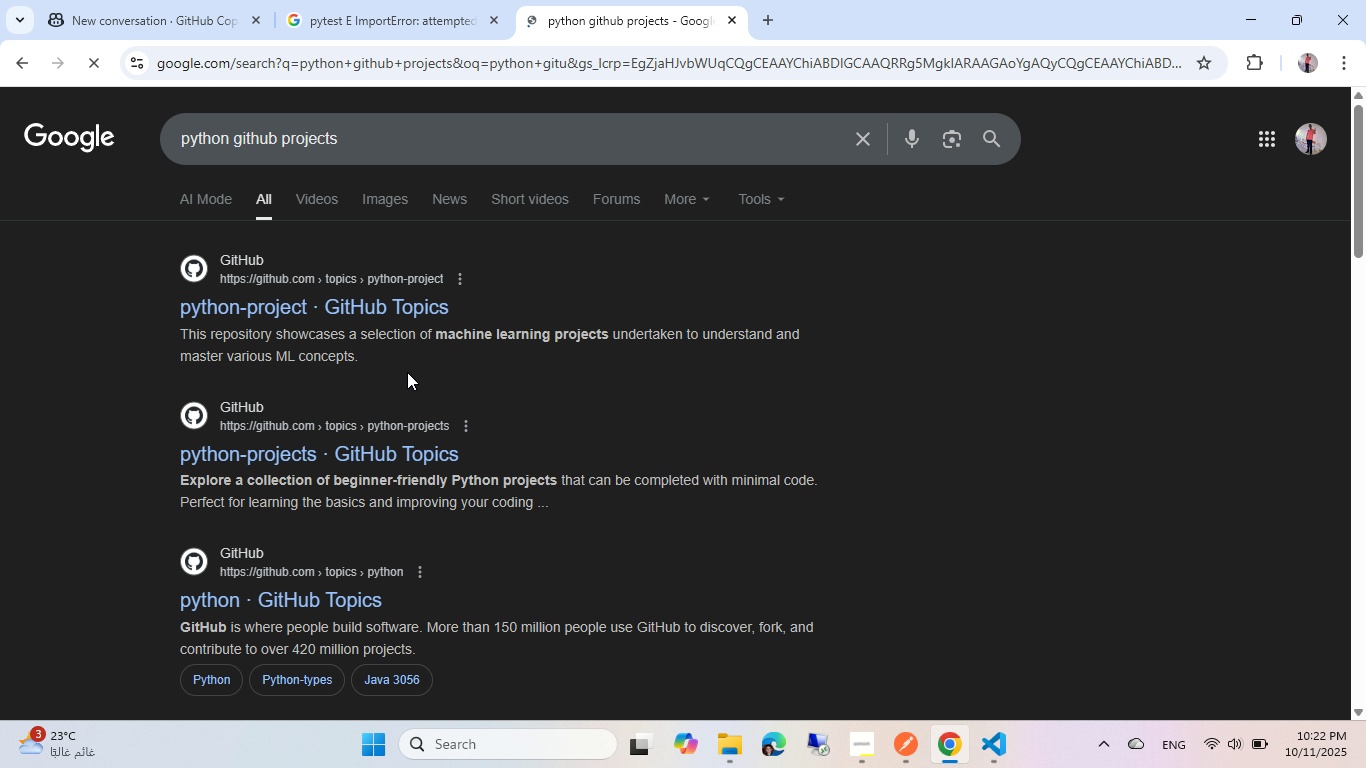 
scroll: coordinate [337, 324], scroll_direction: down, amount: 5.0
 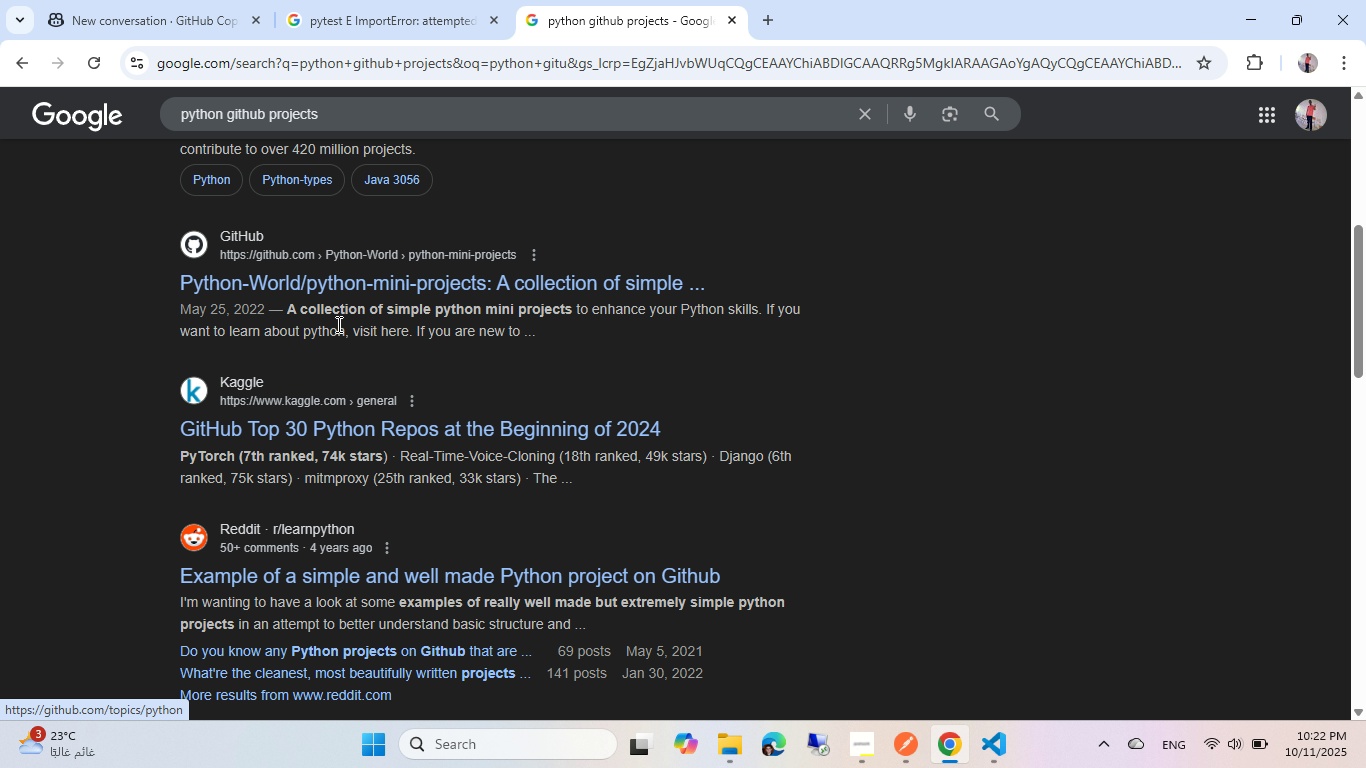 
scroll: coordinate [337, 324], scroll_direction: up, amount: 3.0
 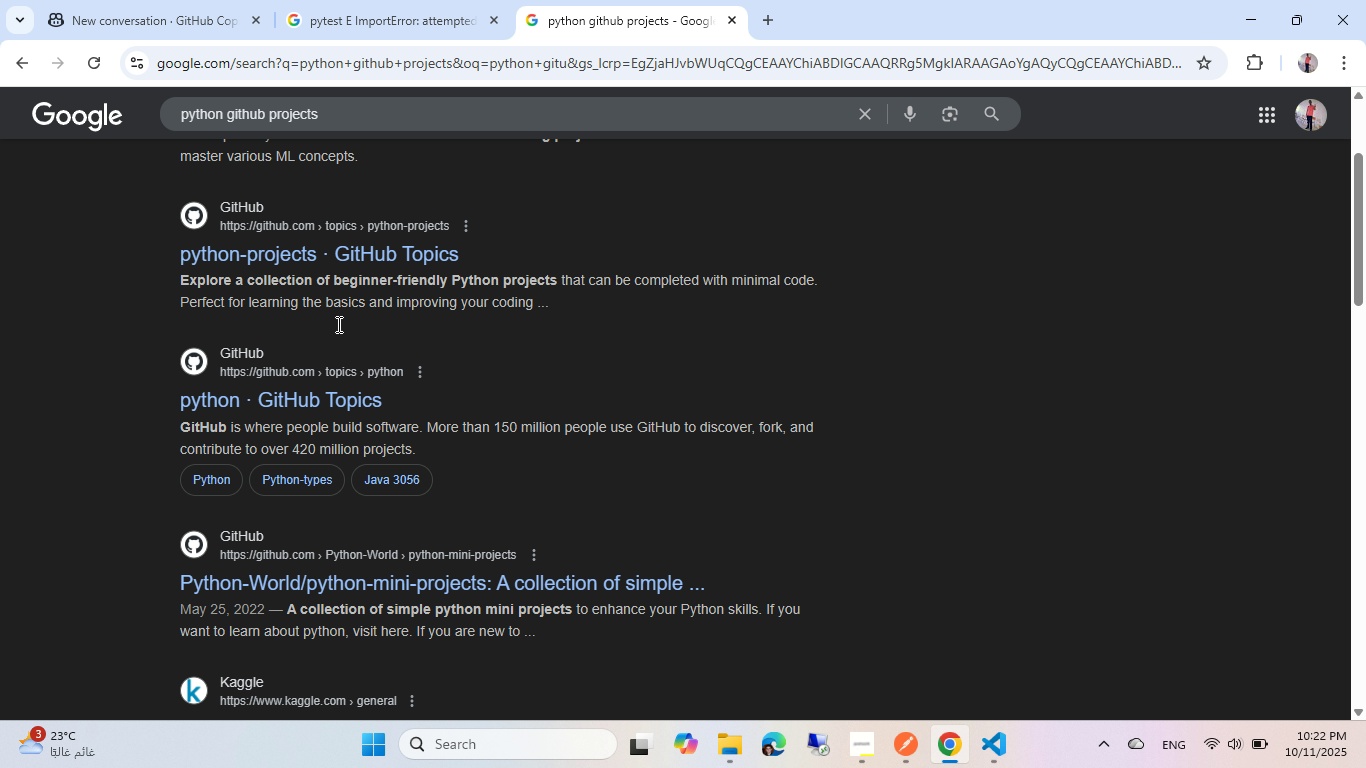 
scroll: coordinate [337, 324], scroll_direction: down, amount: 2.0
 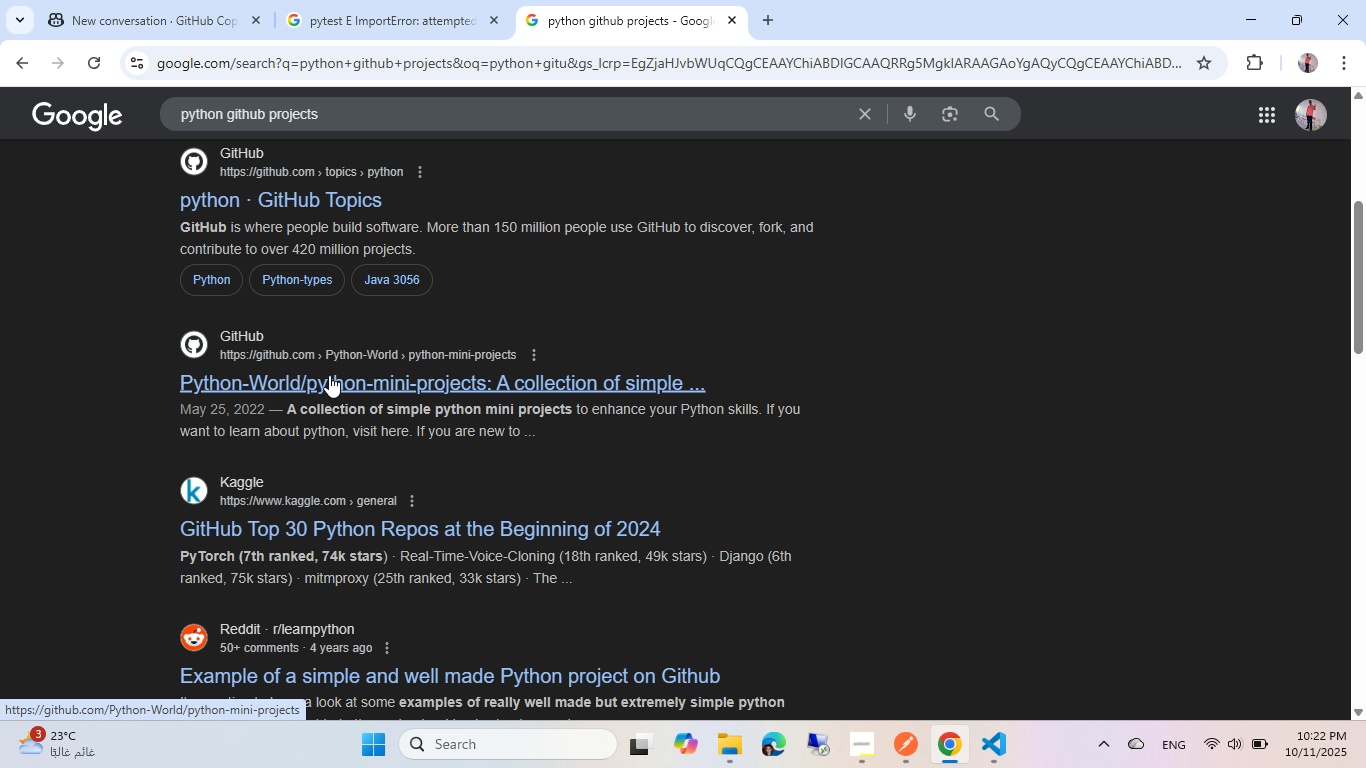 
left_click([329, 375])
 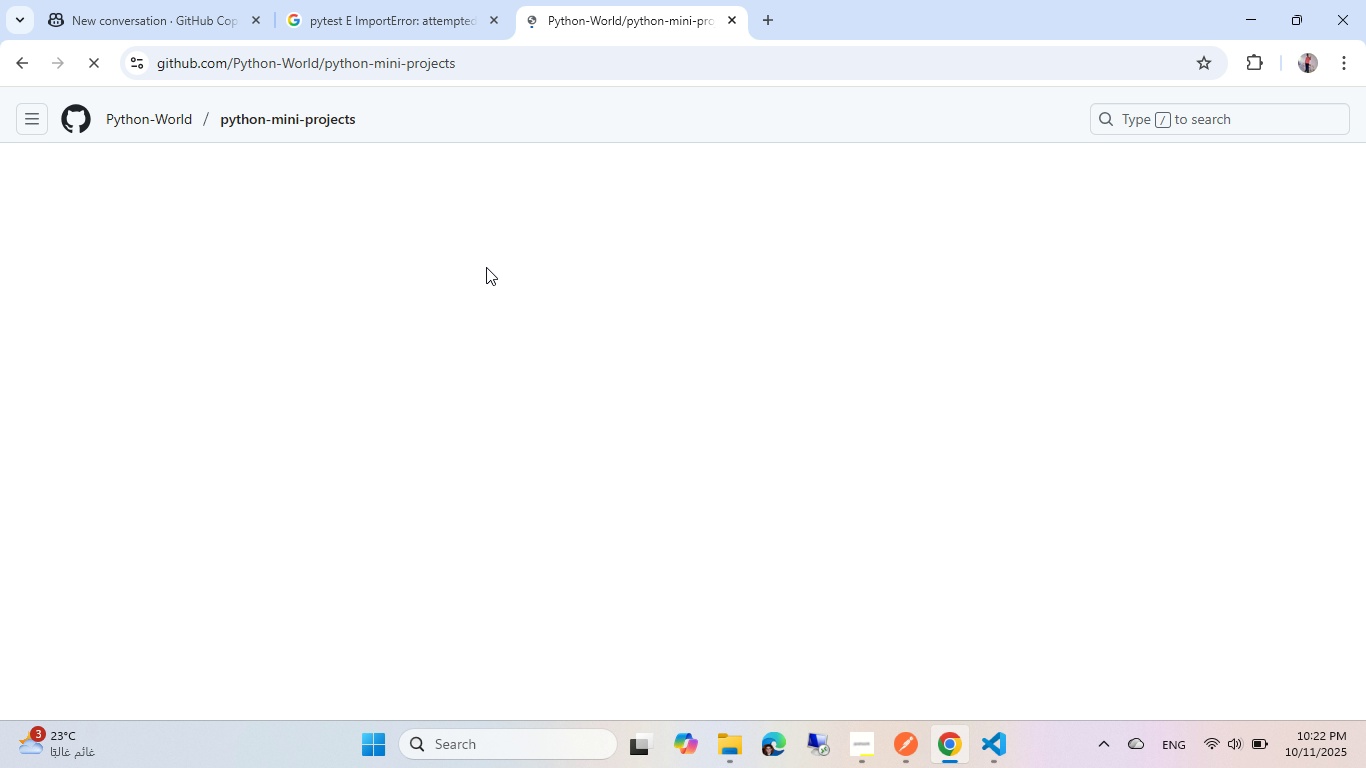 
scroll: coordinate [238, 328], scroll_direction: down, amount: 4.0
 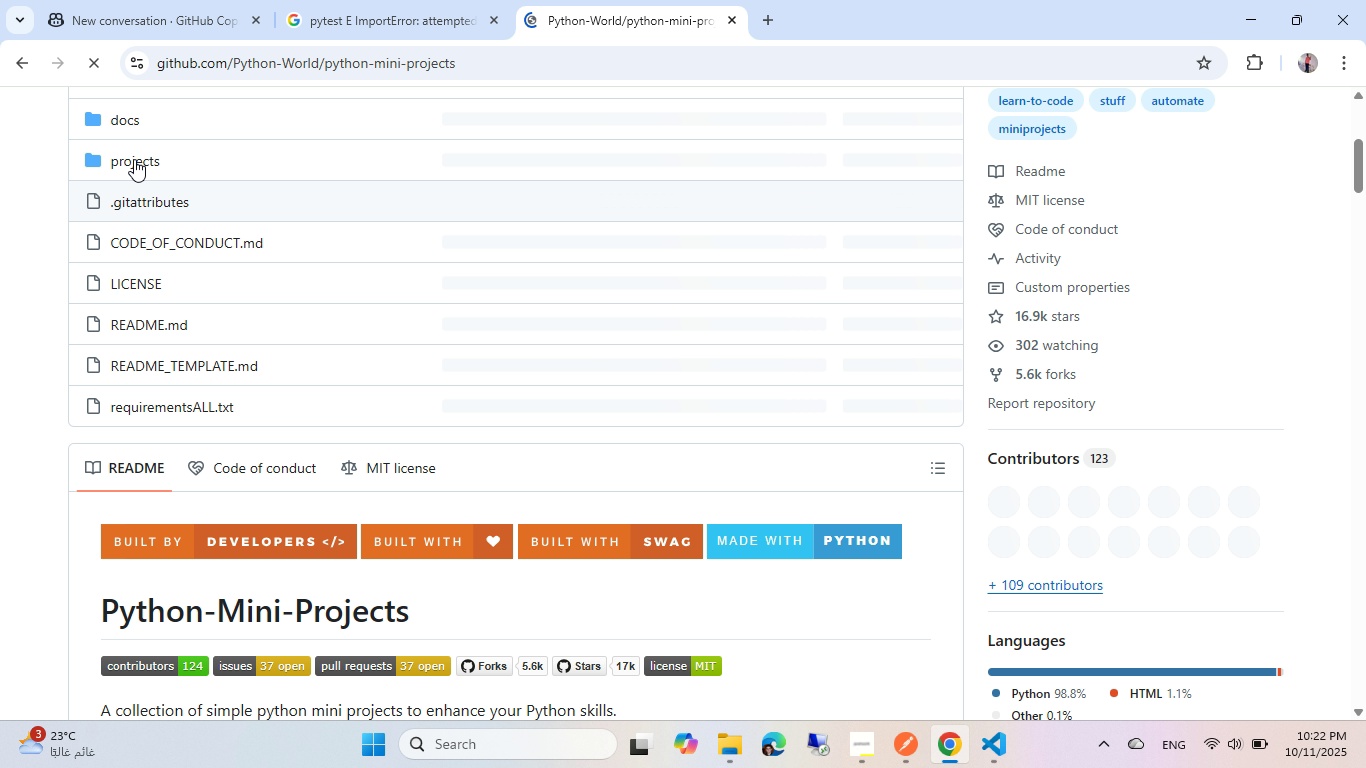 
left_click([134, 159])
 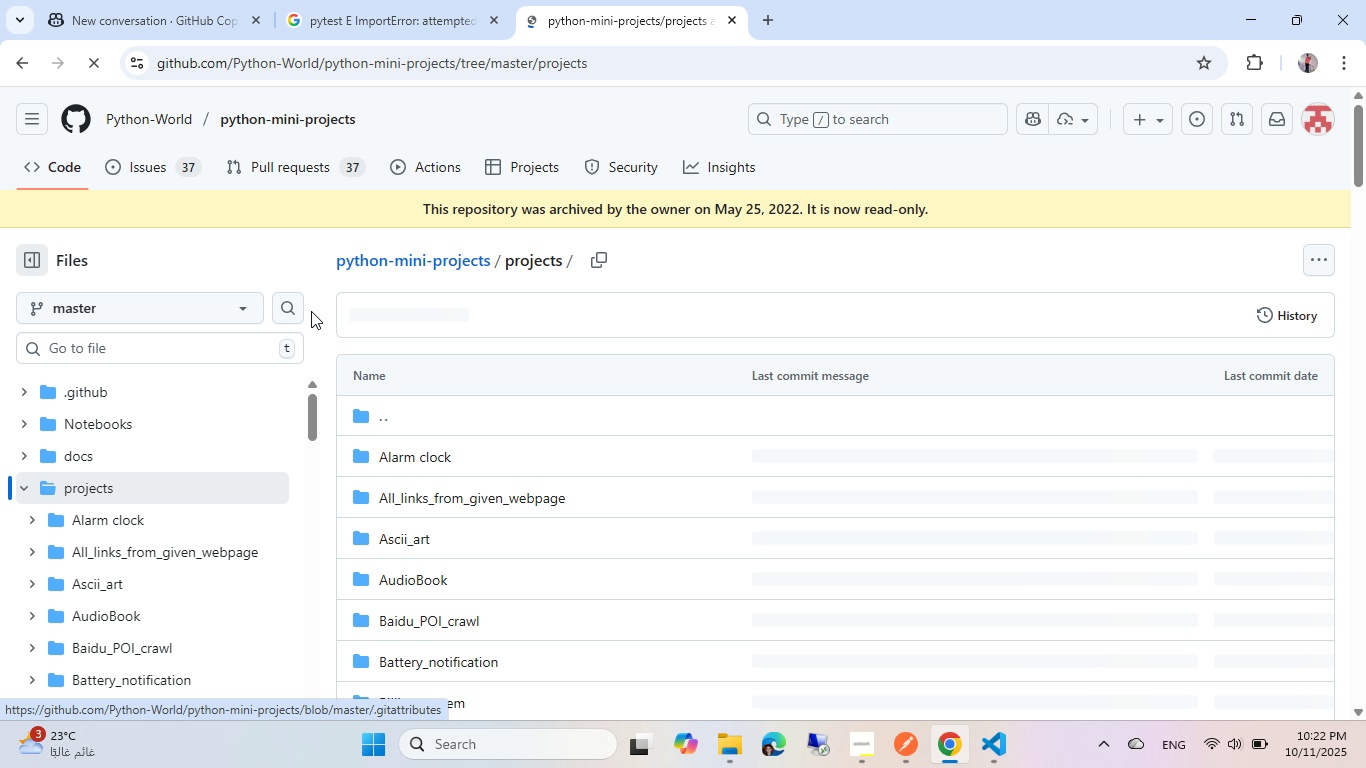 
scroll: coordinate [473, 341], scroll_direction: down, amount: 3.0
 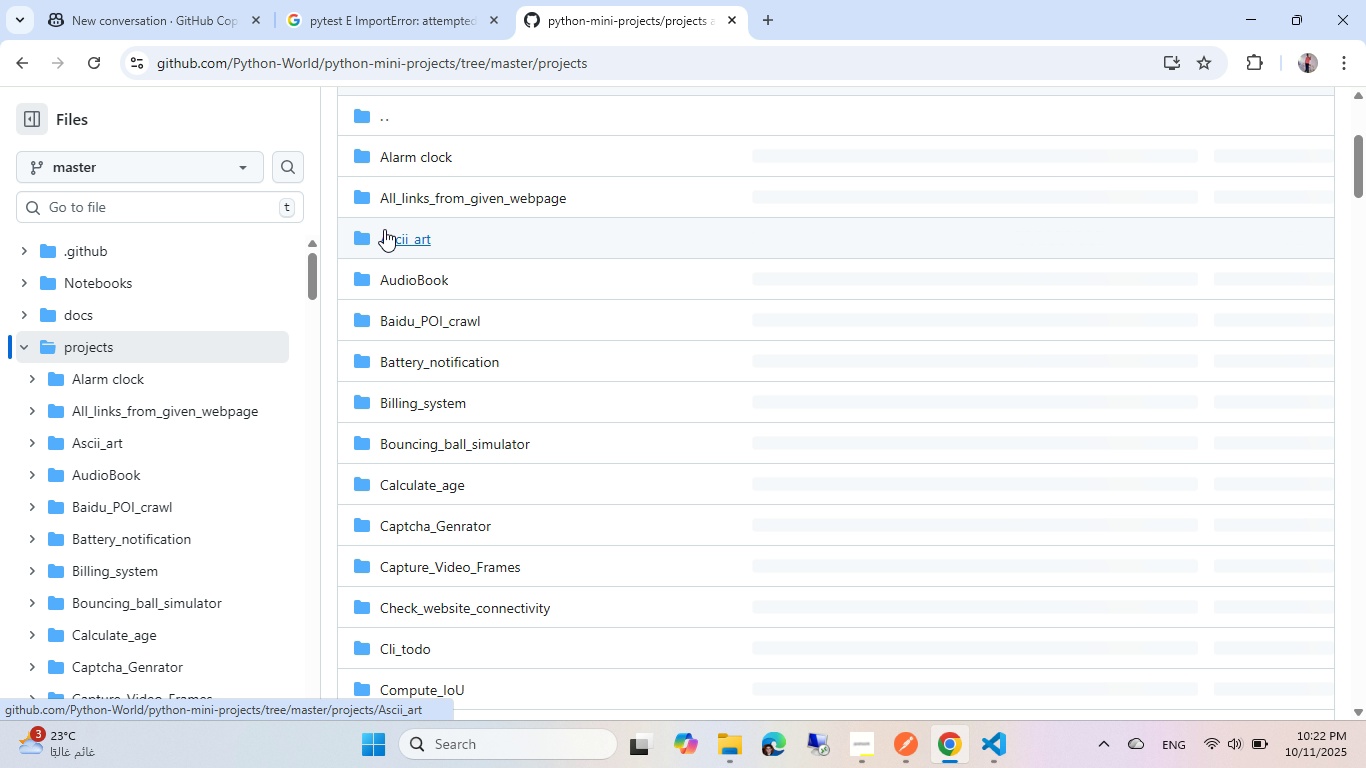 
left_click([384, 229])
 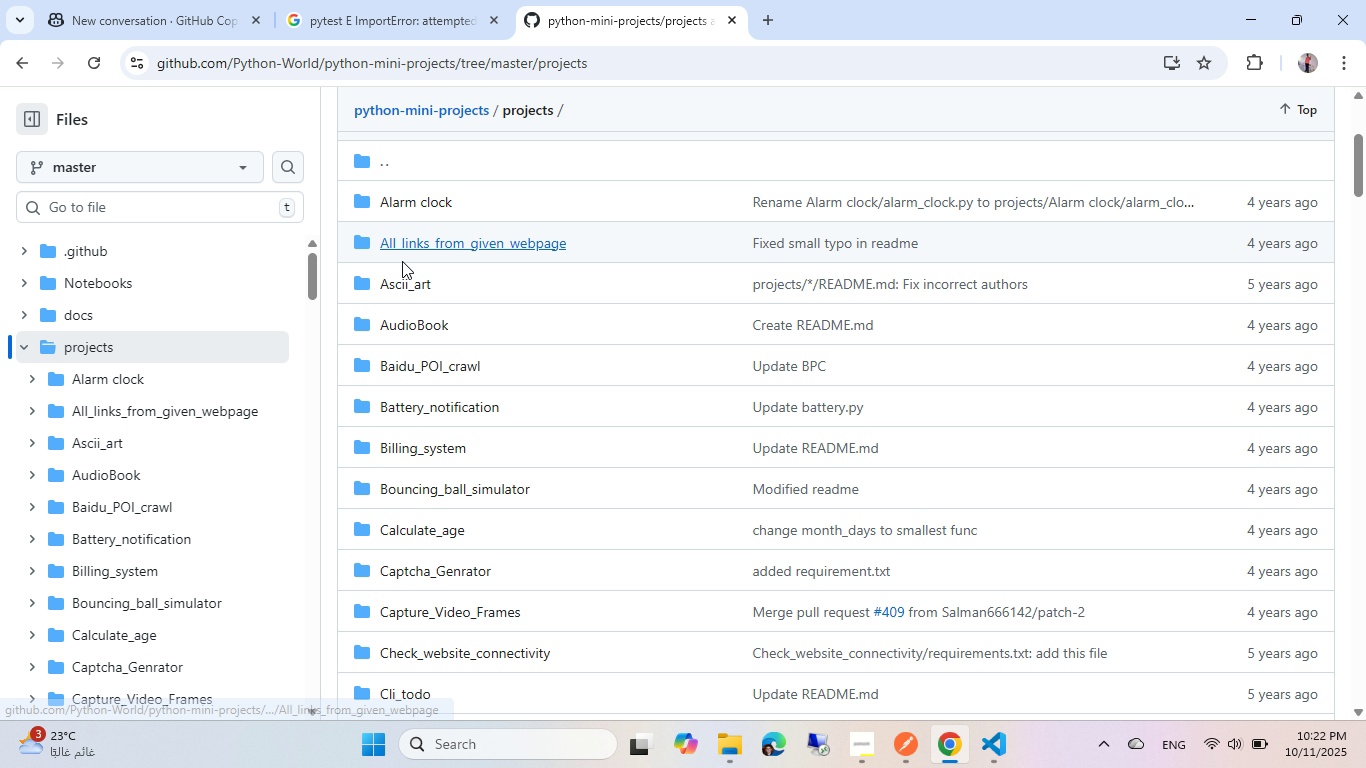 
left_click([406, 275])
 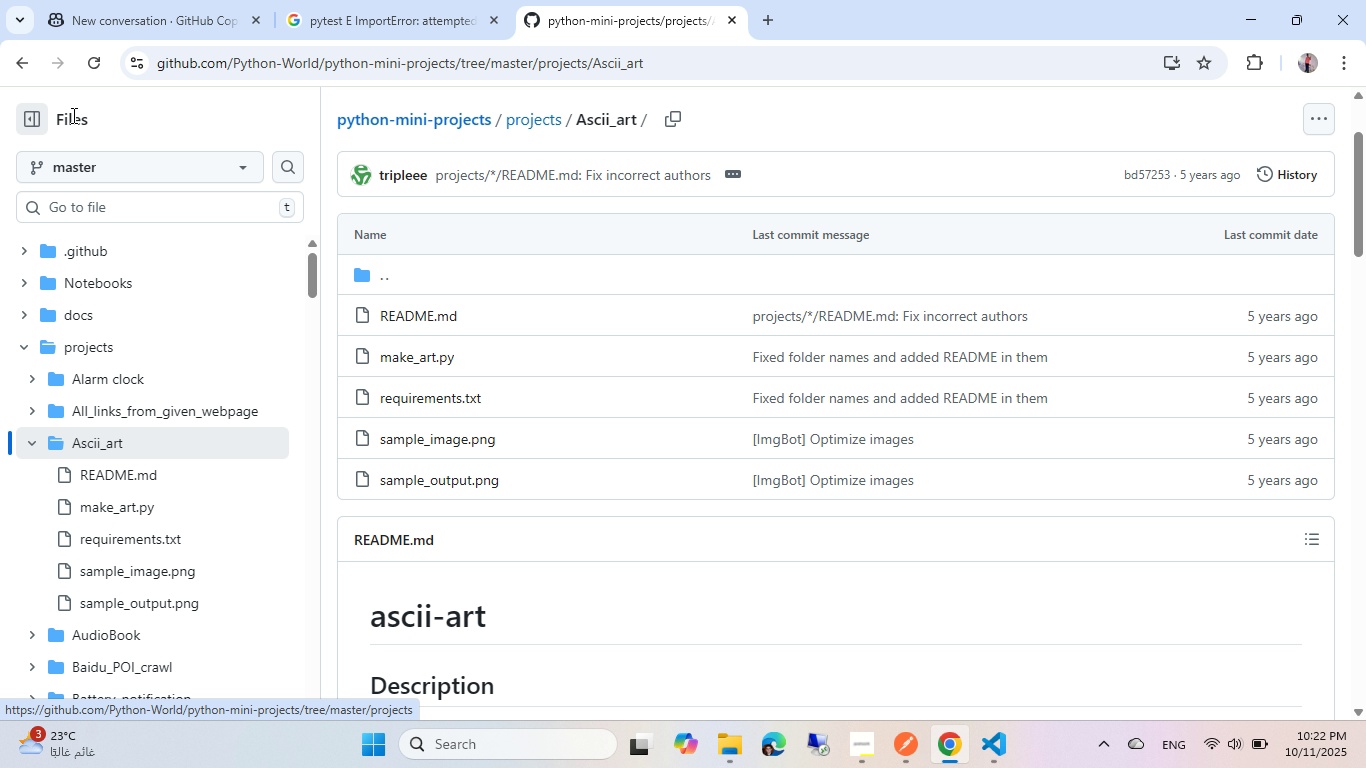 
wait(6.98)
 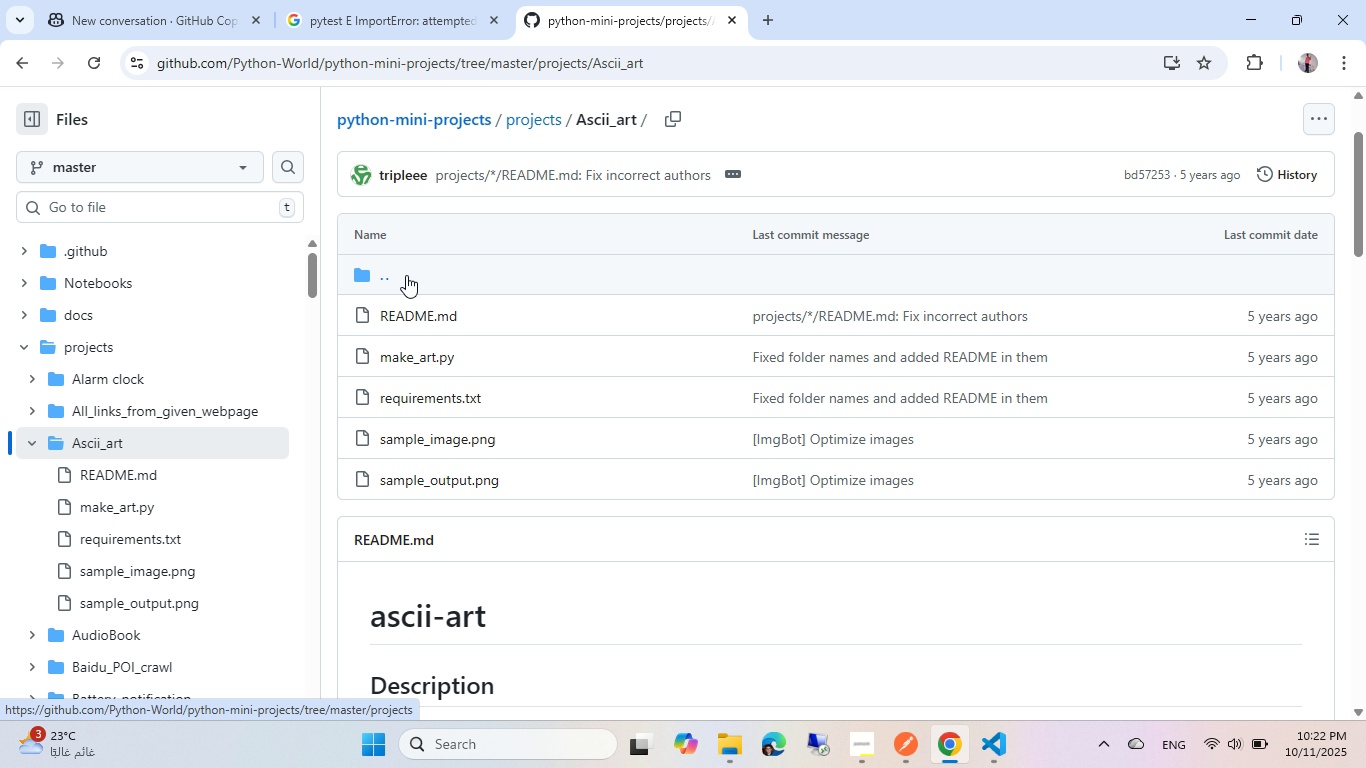 
left_click([727, 15])
 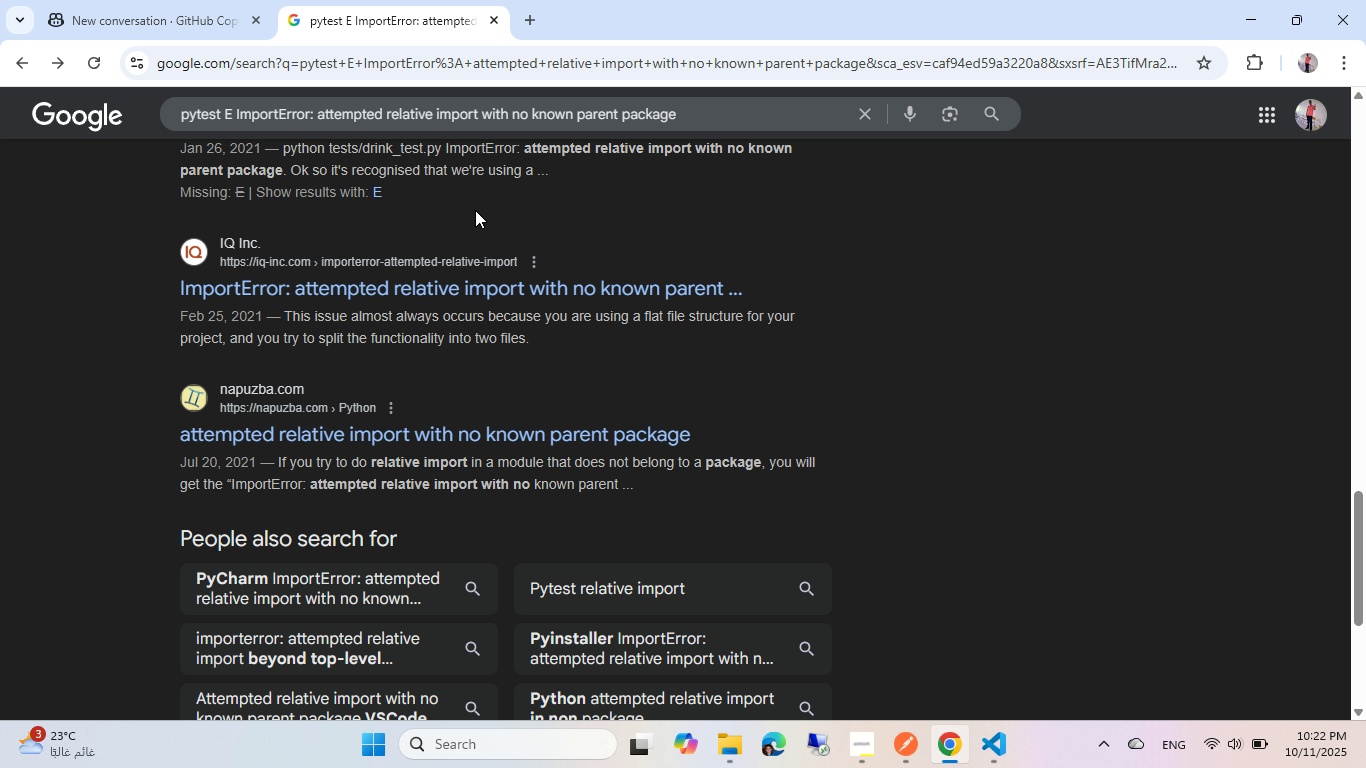 
scroll: coordinate [473, 212], scroll_direction: down, amount: 2.0
 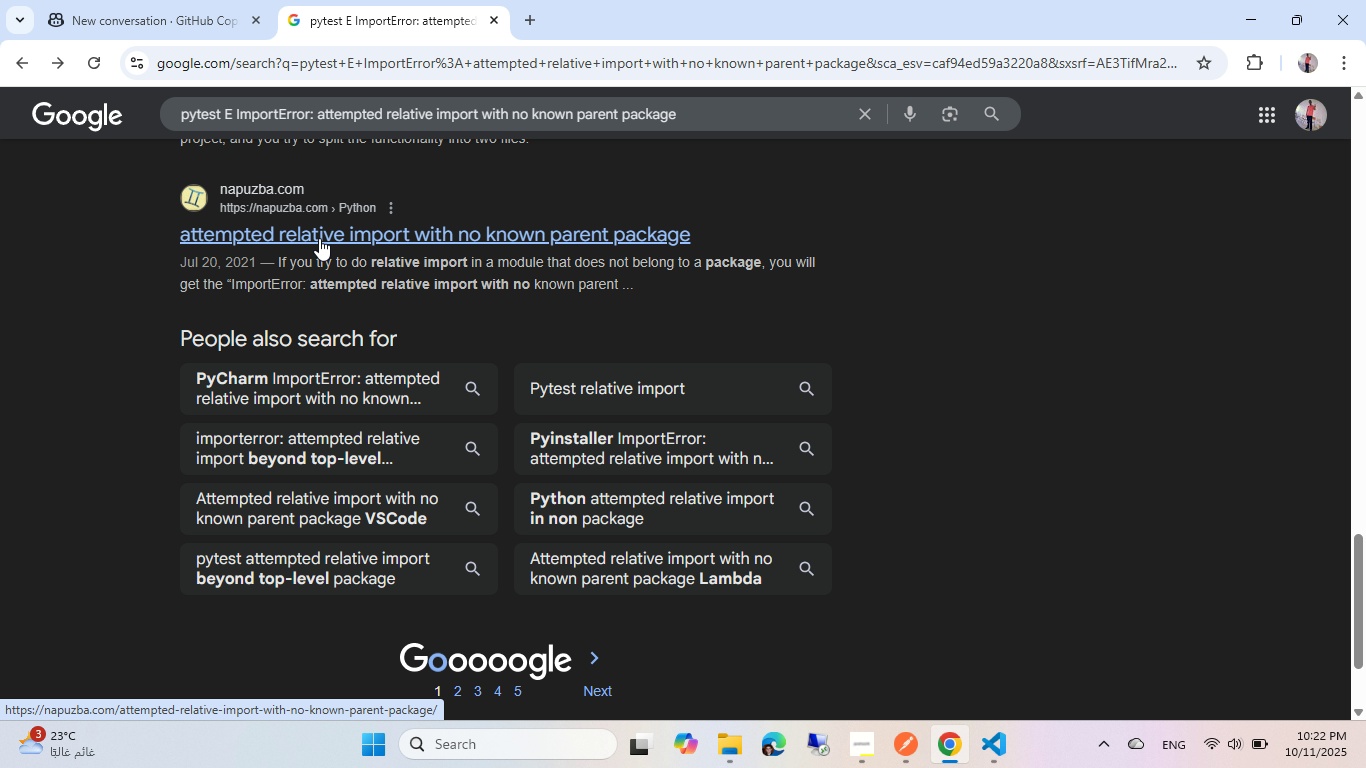 
scroll: coordinate [493, 278], scroll_direction: up, amount: 22.0
 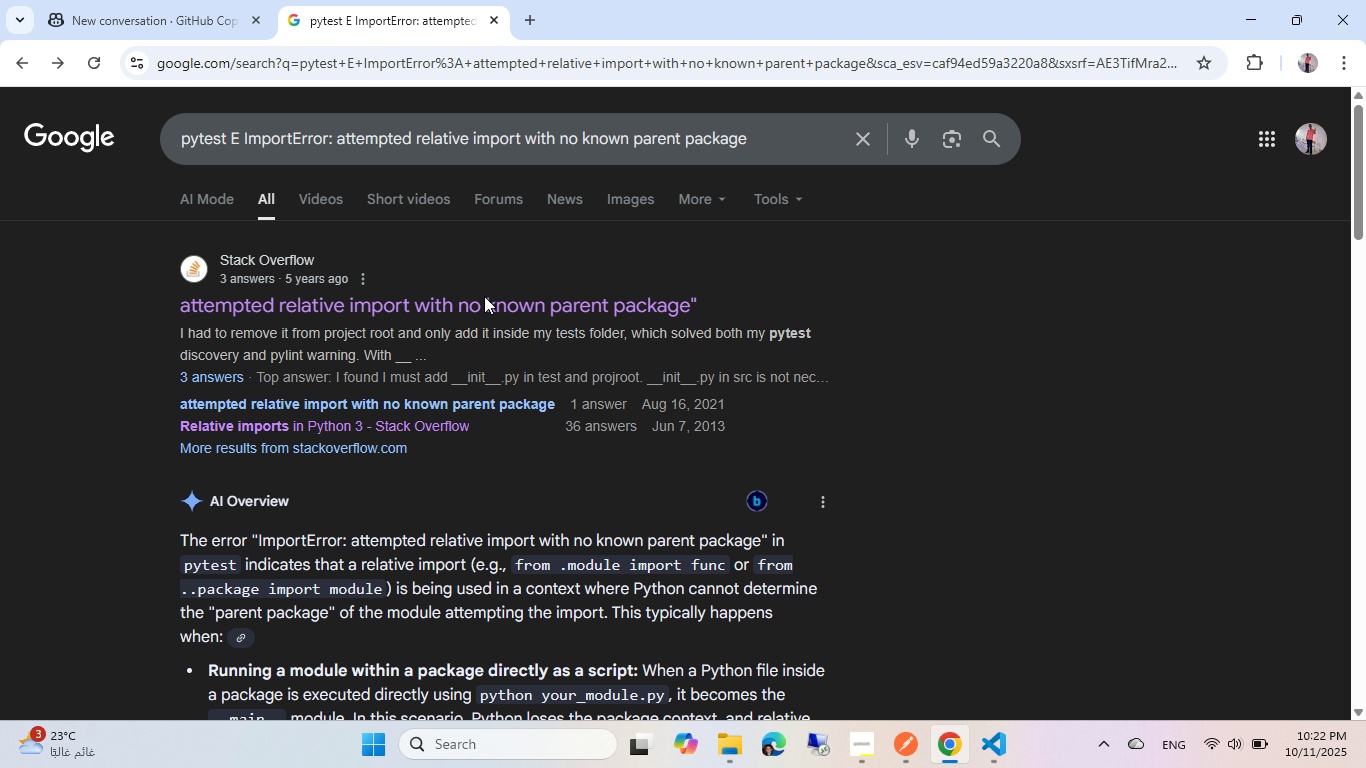 
left_click([423, 405])
 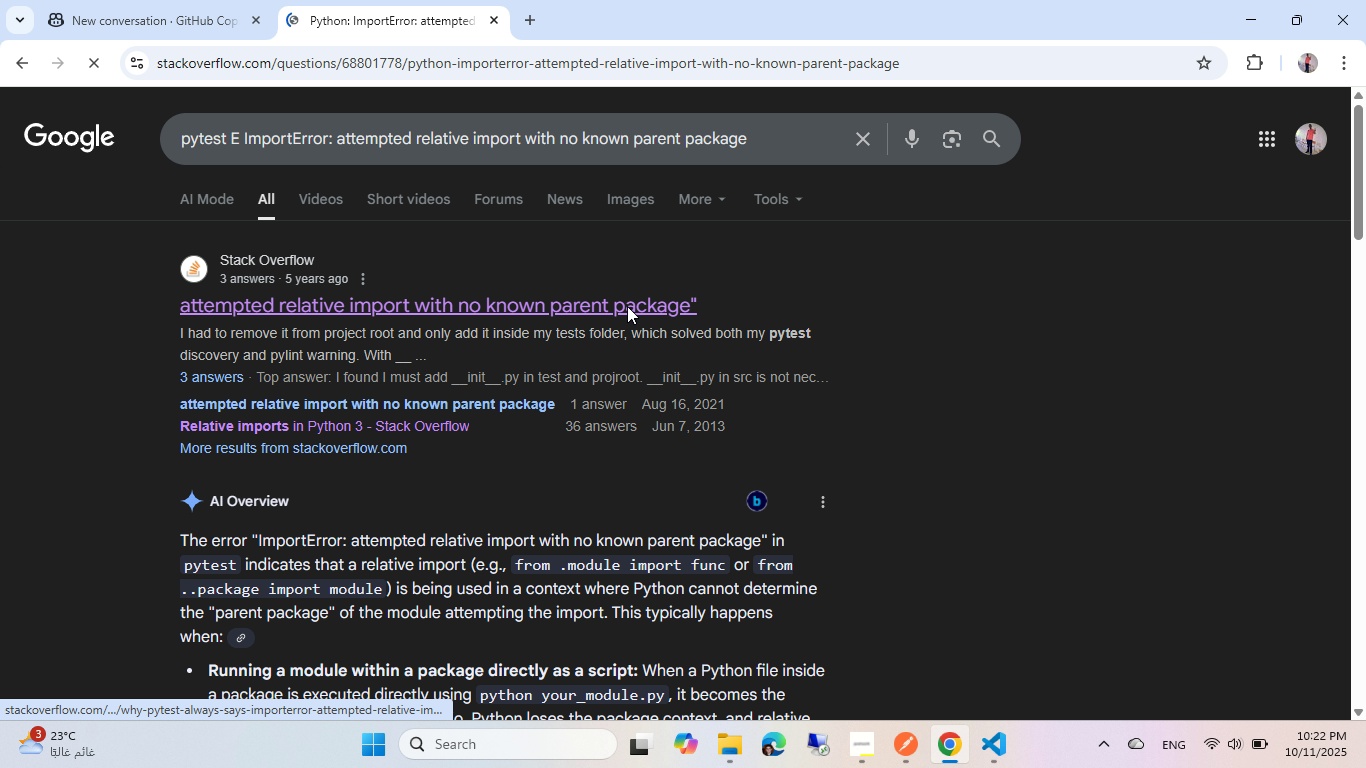 
scroll: coordinate [426, 267], scroll_direction: down, amount: 17.0
 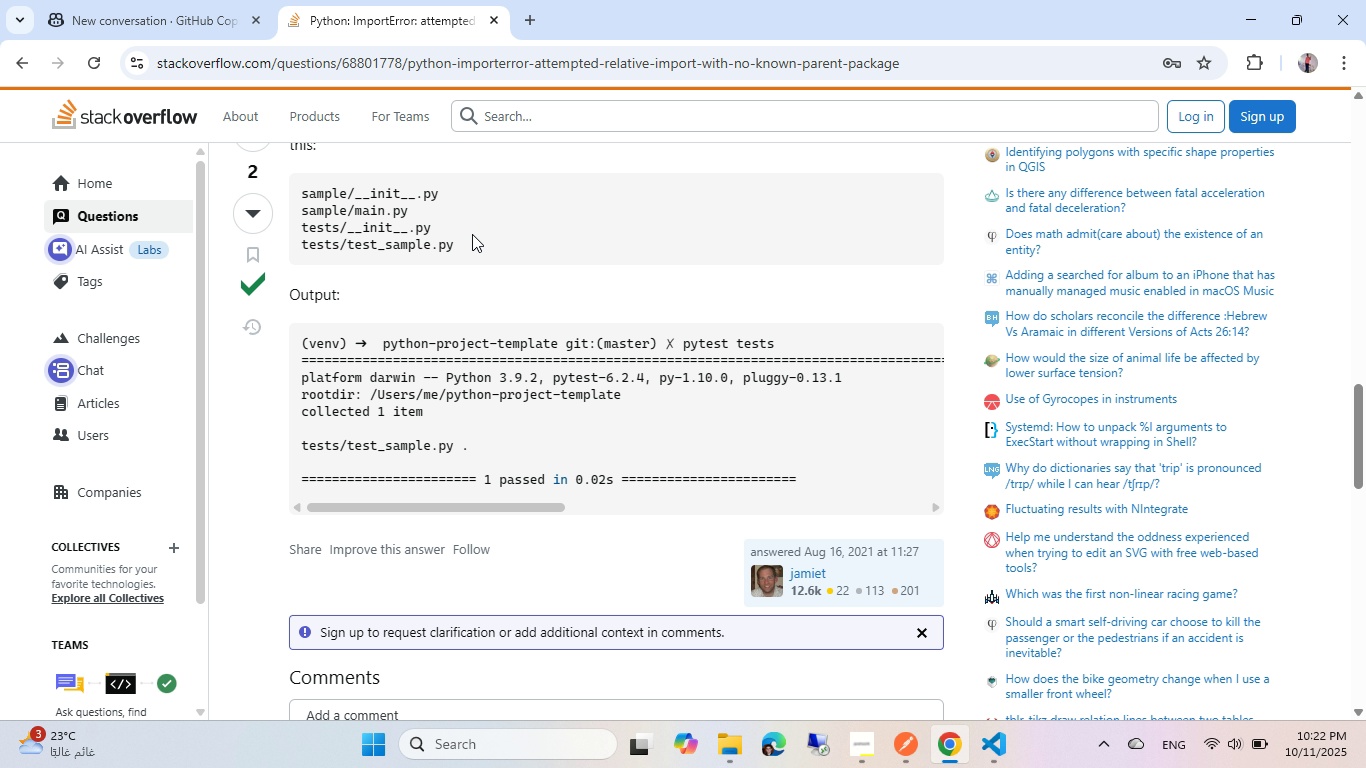 
scroll: coordinate [472, 234], scroll_direction: up, amount: 3.0
 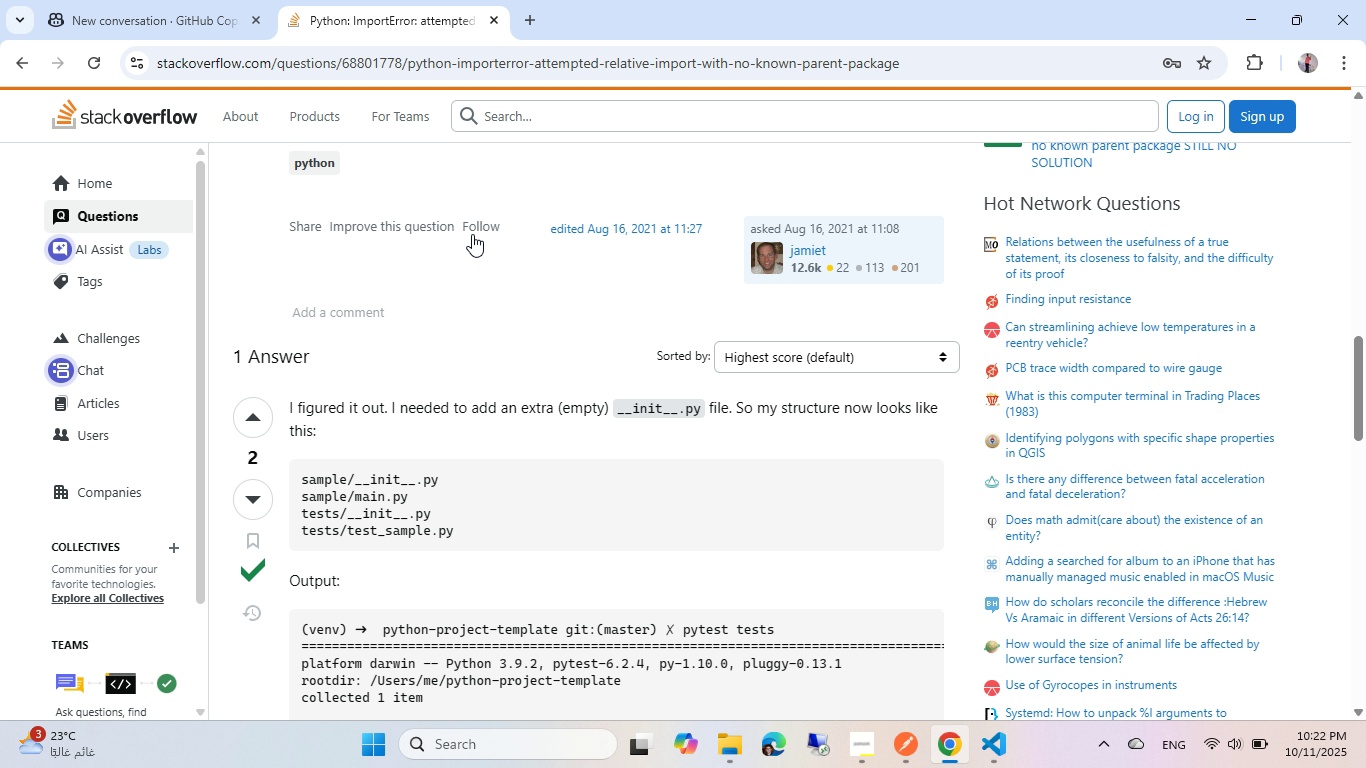 
scroll: coordinate [493, 235], scroll_direction: down, amount: 4.0
 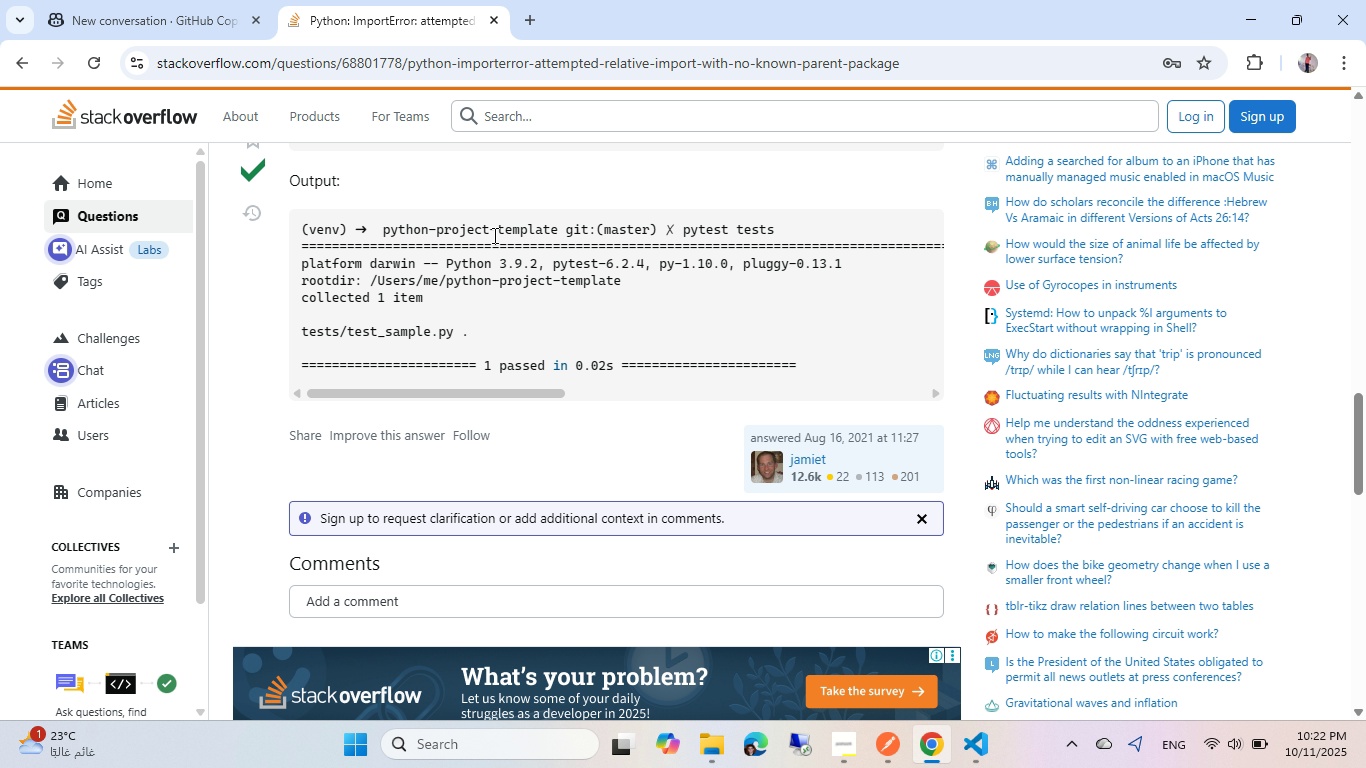 
wait(5.66)
 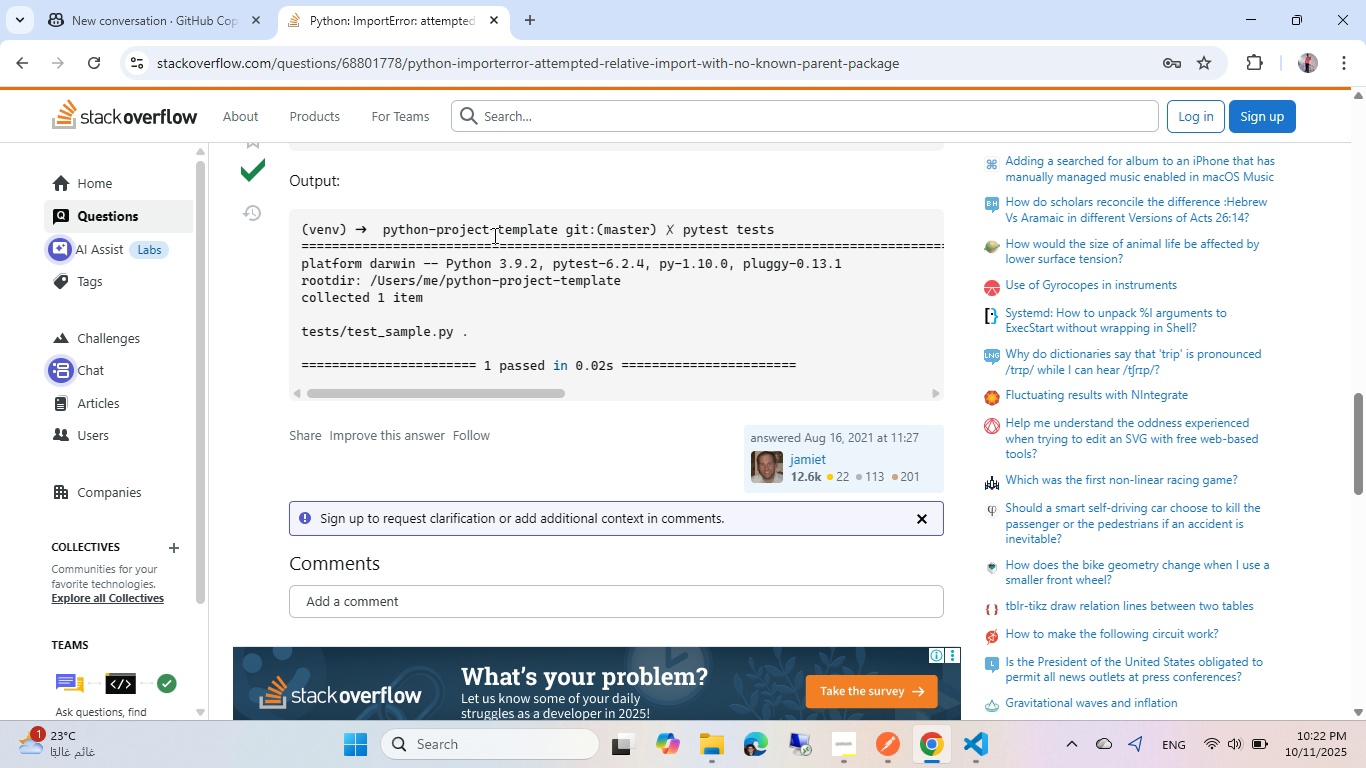 
scroll: coordinate [493, 235], scroll_direction: down, amount: 1.0
 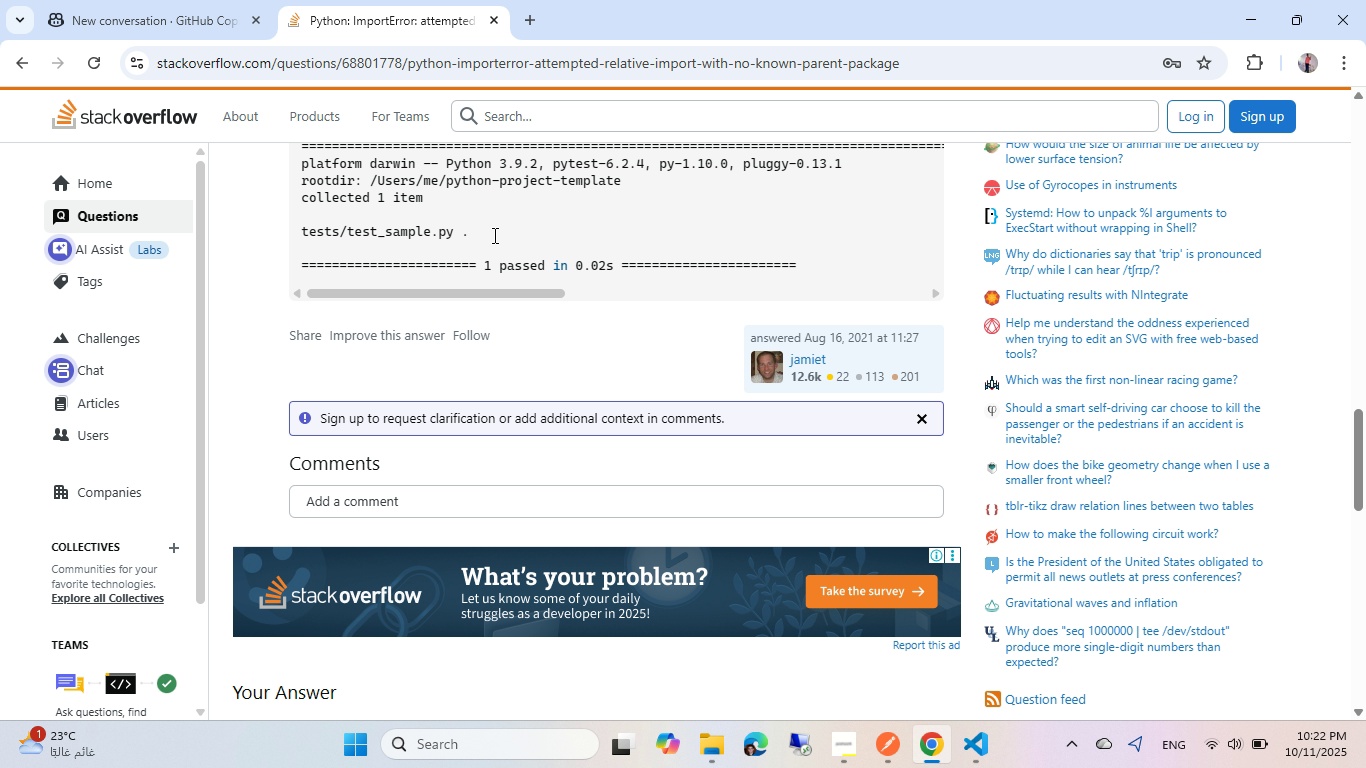 
scroll: coordinate [493, 235], scroll_direction: up, amount: 1.0
 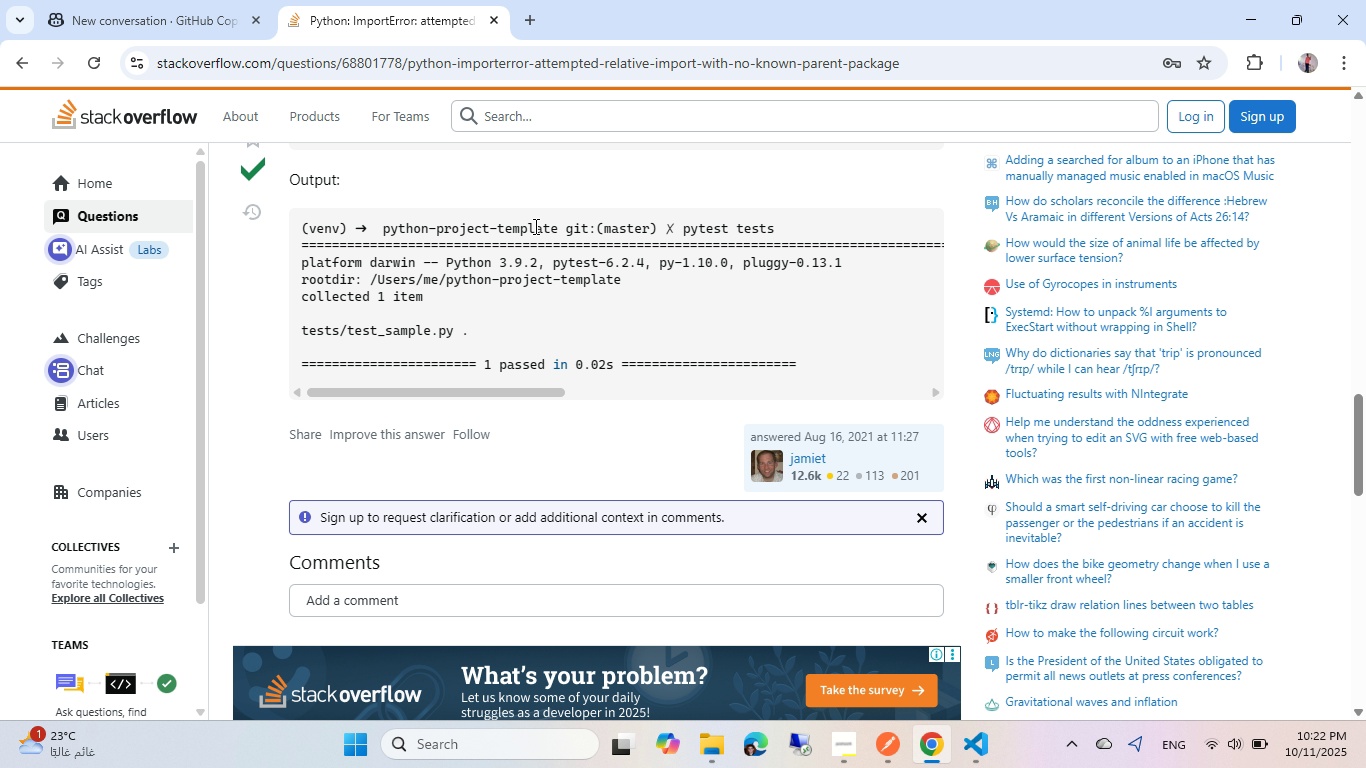 
scroll: coordinate [534, 226], scroll_direction: down, amount: 1.0
 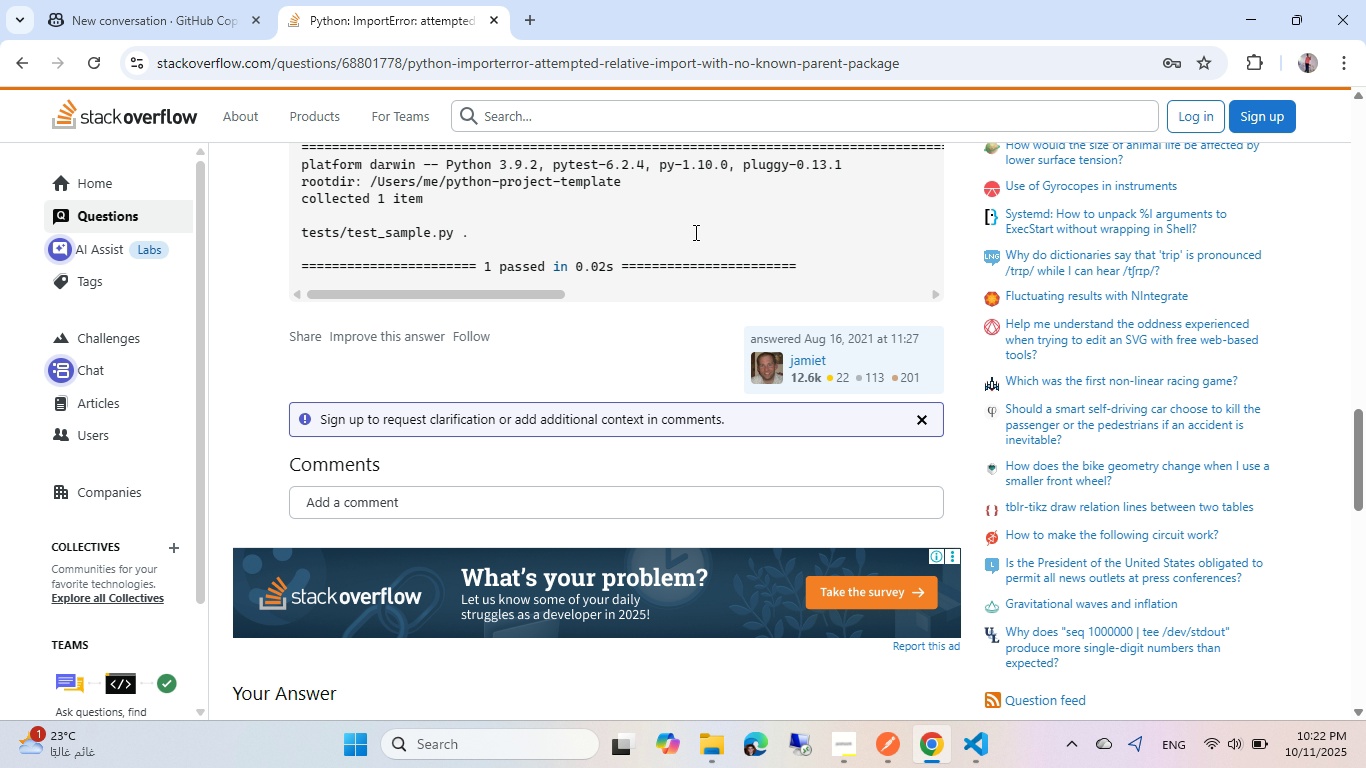 
scroll: coordinate [694, 232], scroll_direction: up, amount: 5.0
 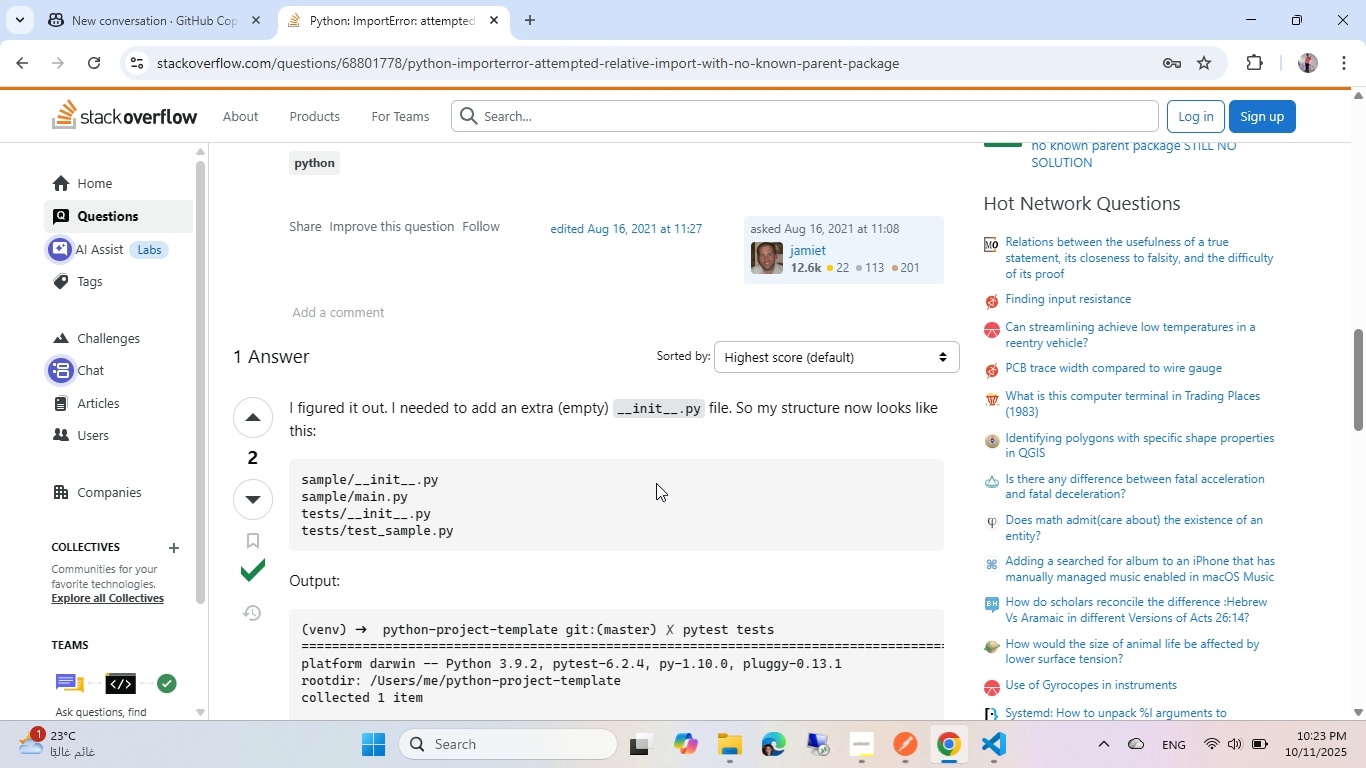 
wait(5.18)
 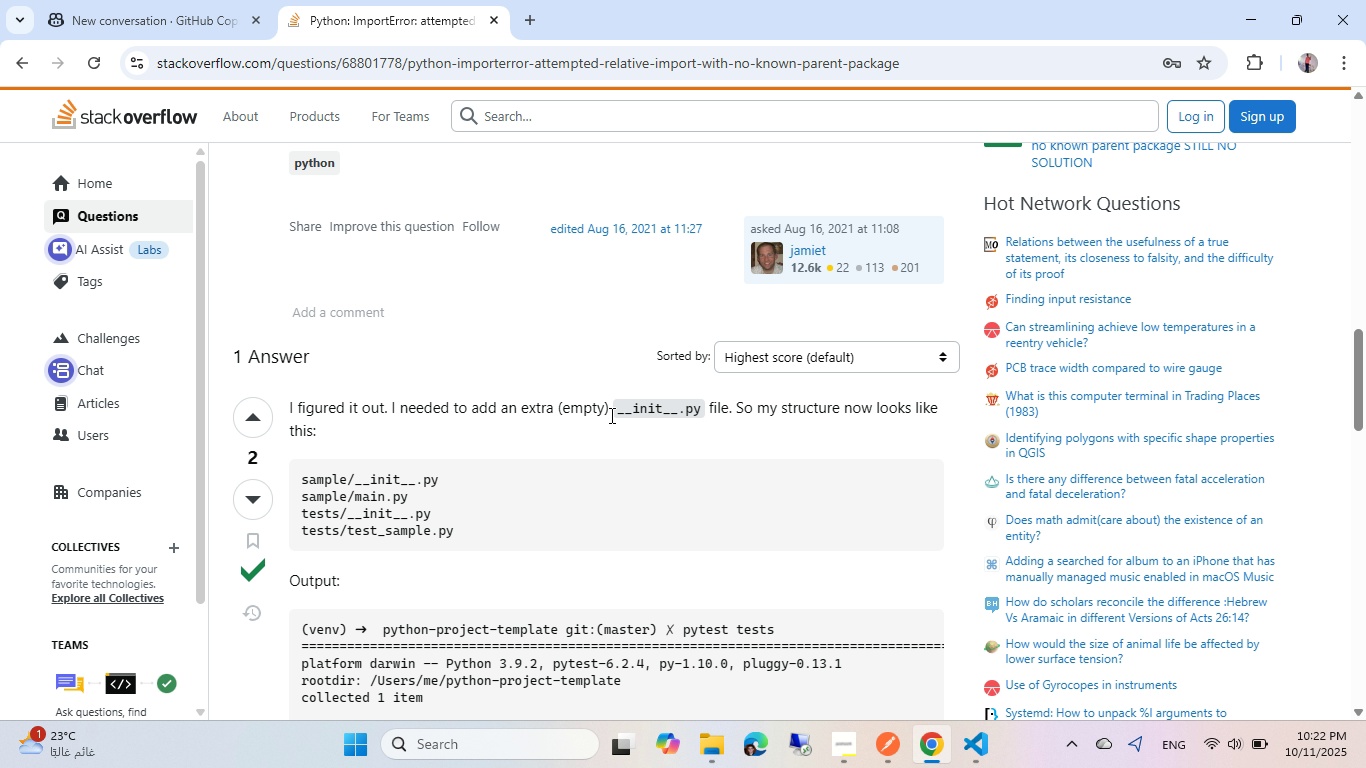 
left_click([988, 745])
 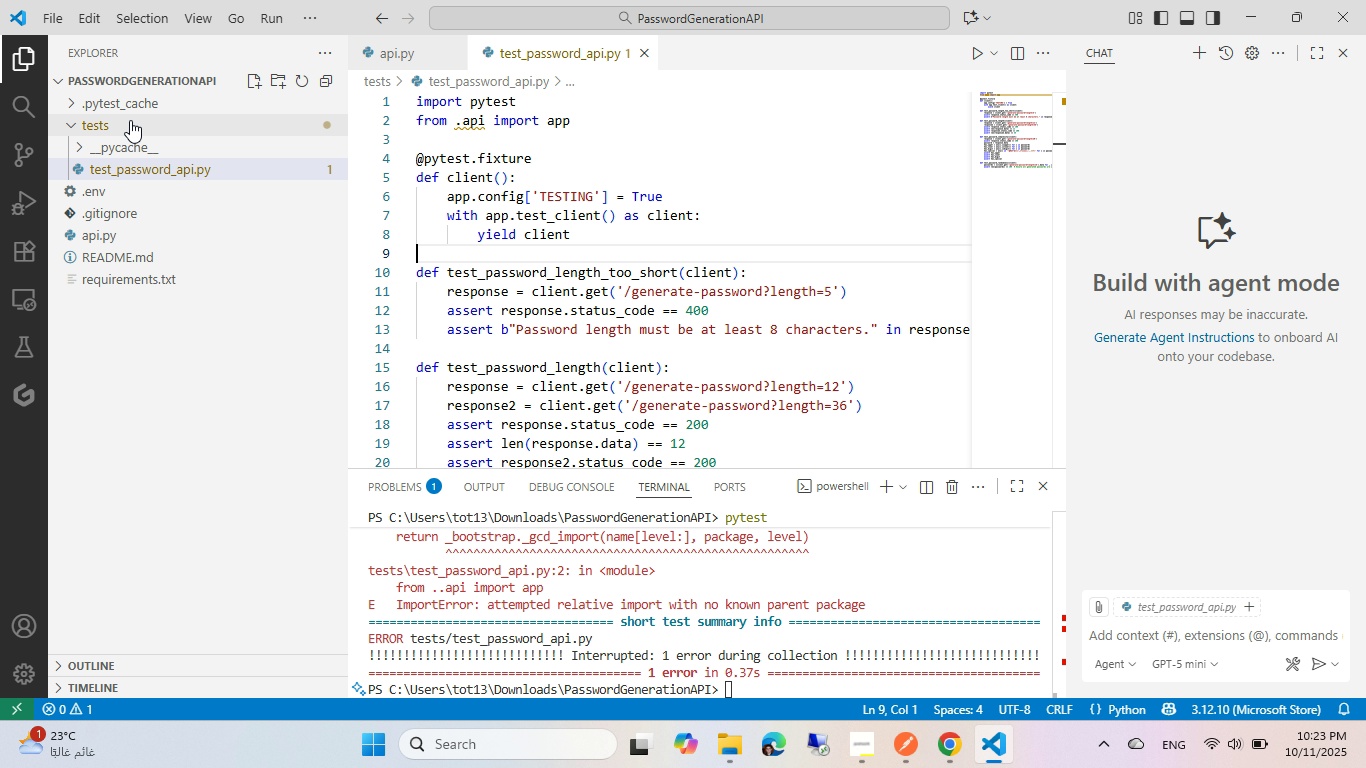 
right_click([112, 120])
 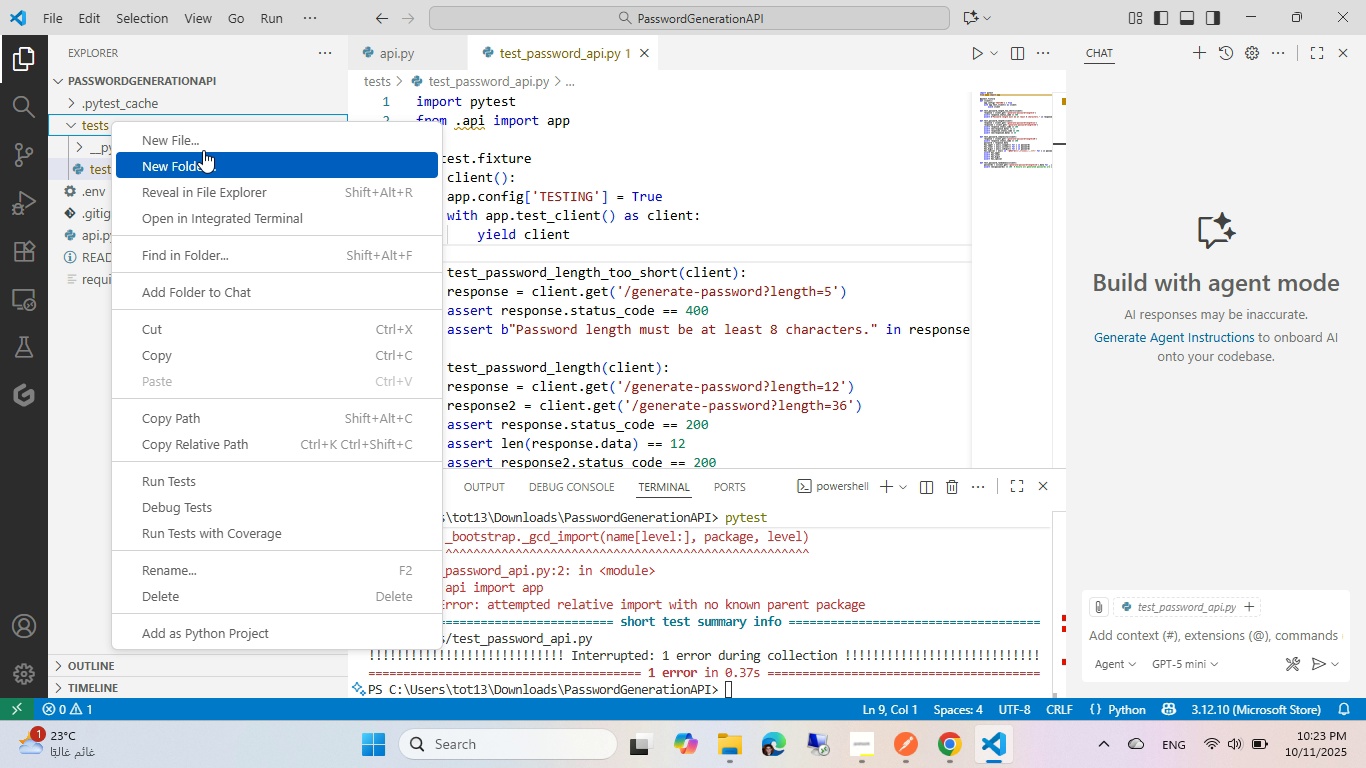 
left_click([207, 145])
 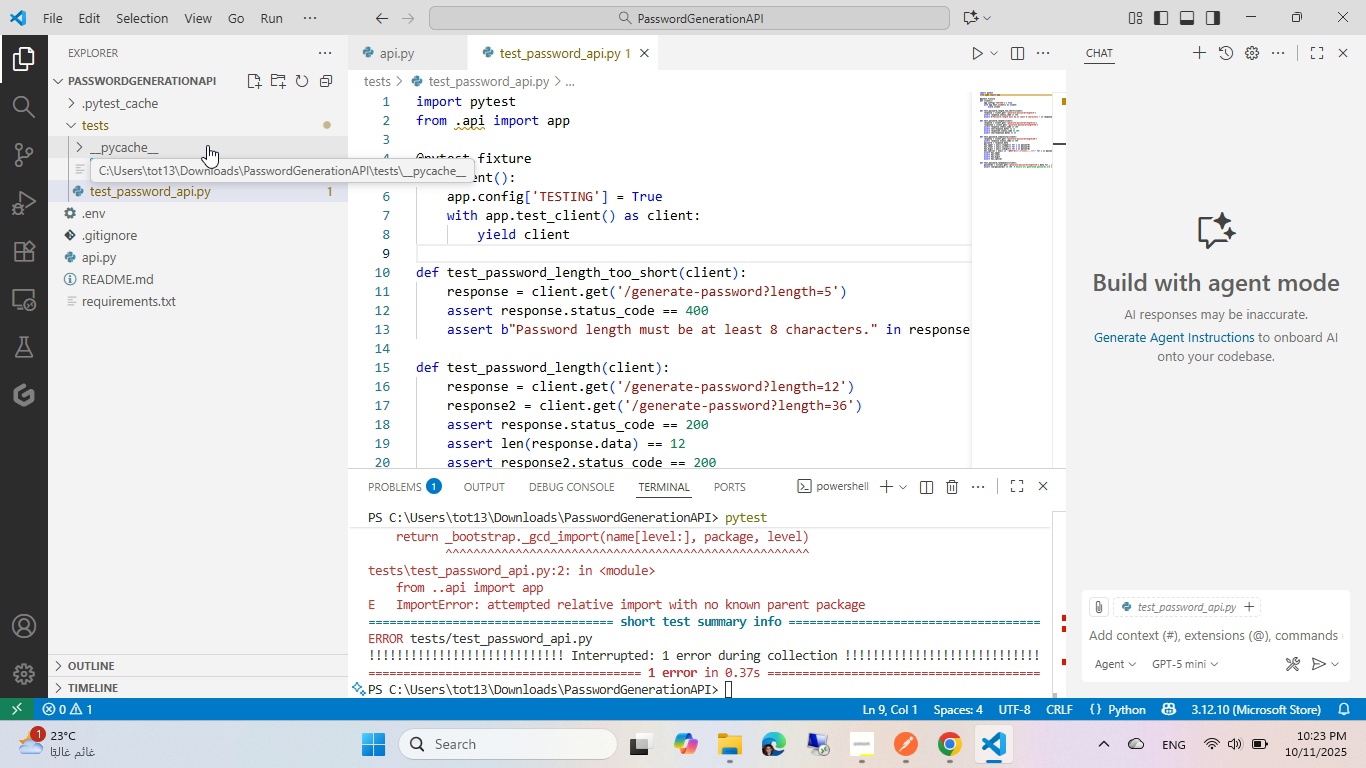 
type(__init.py__)
key(Backspace)
key(Backspace)
key(Backspace)
type(y)
 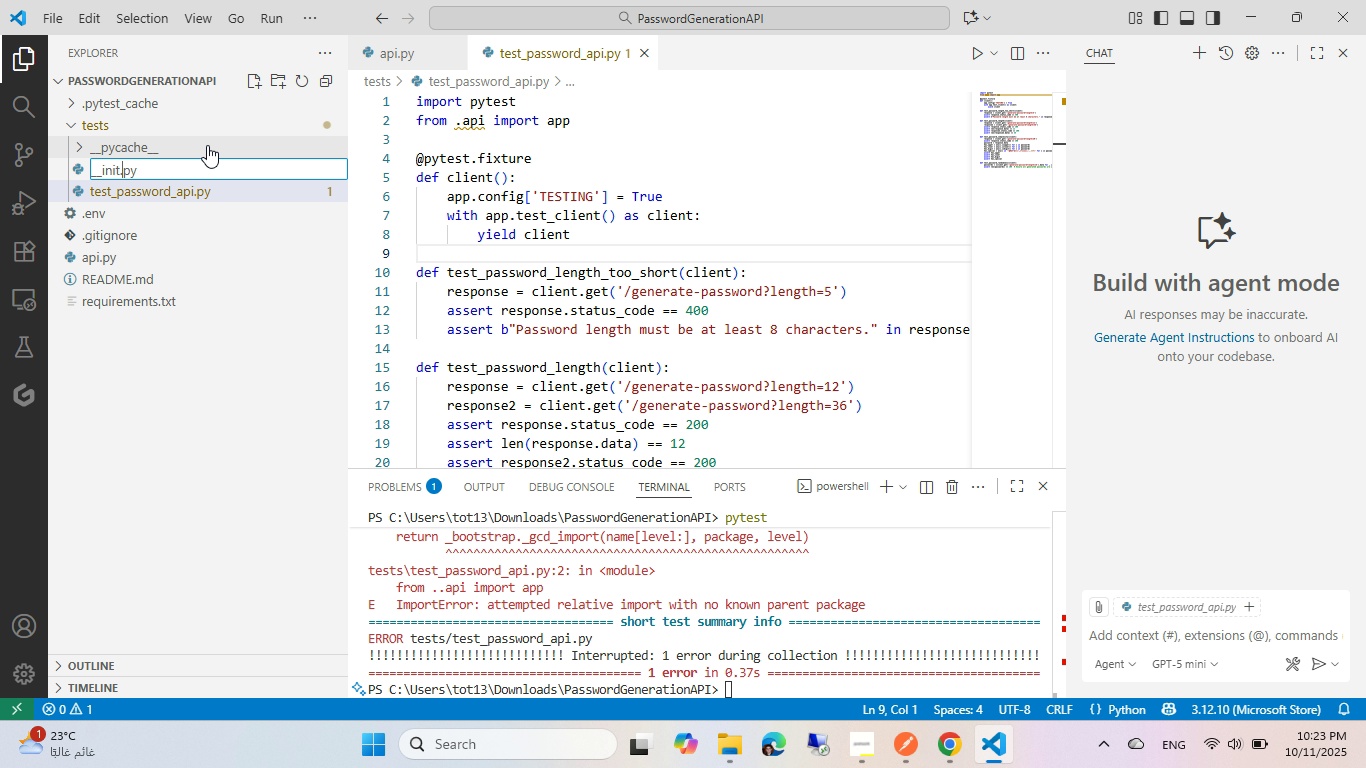 
 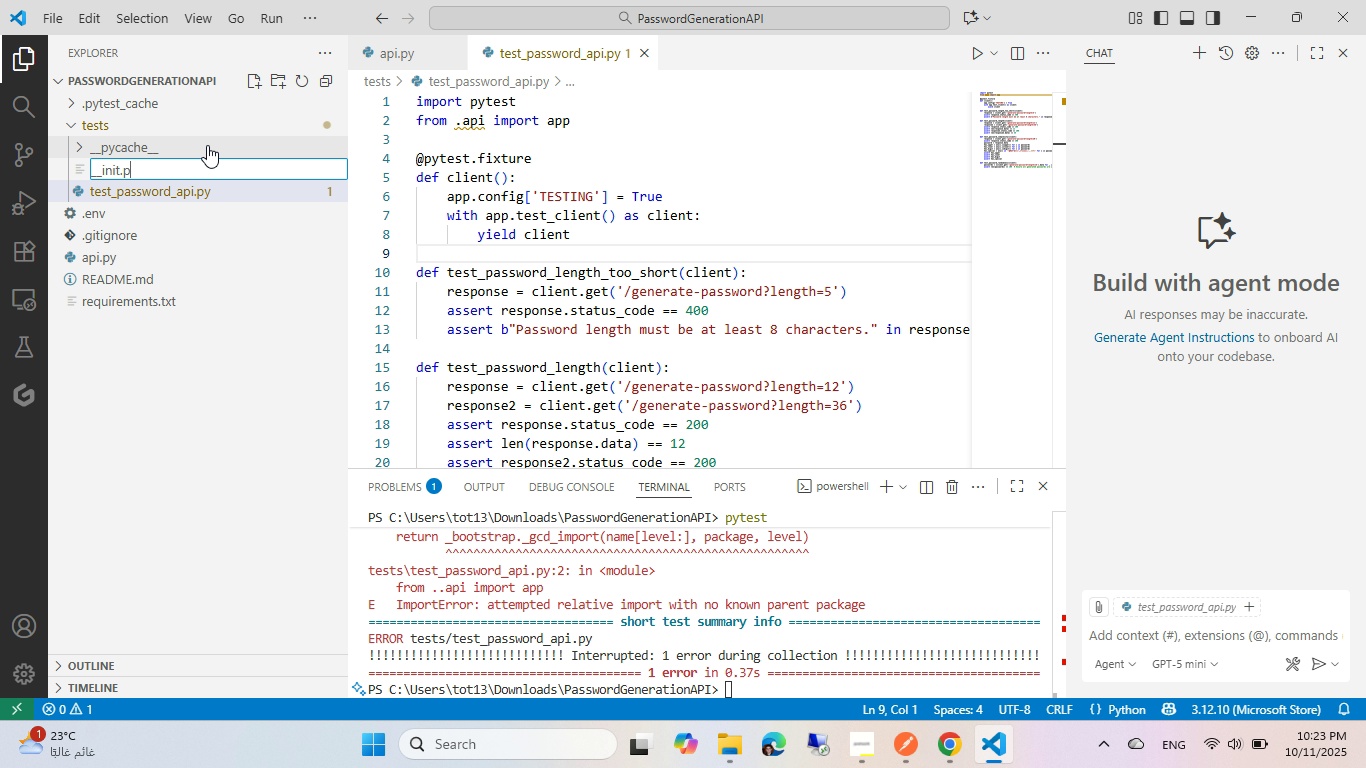 
key(ArrowLeft)
 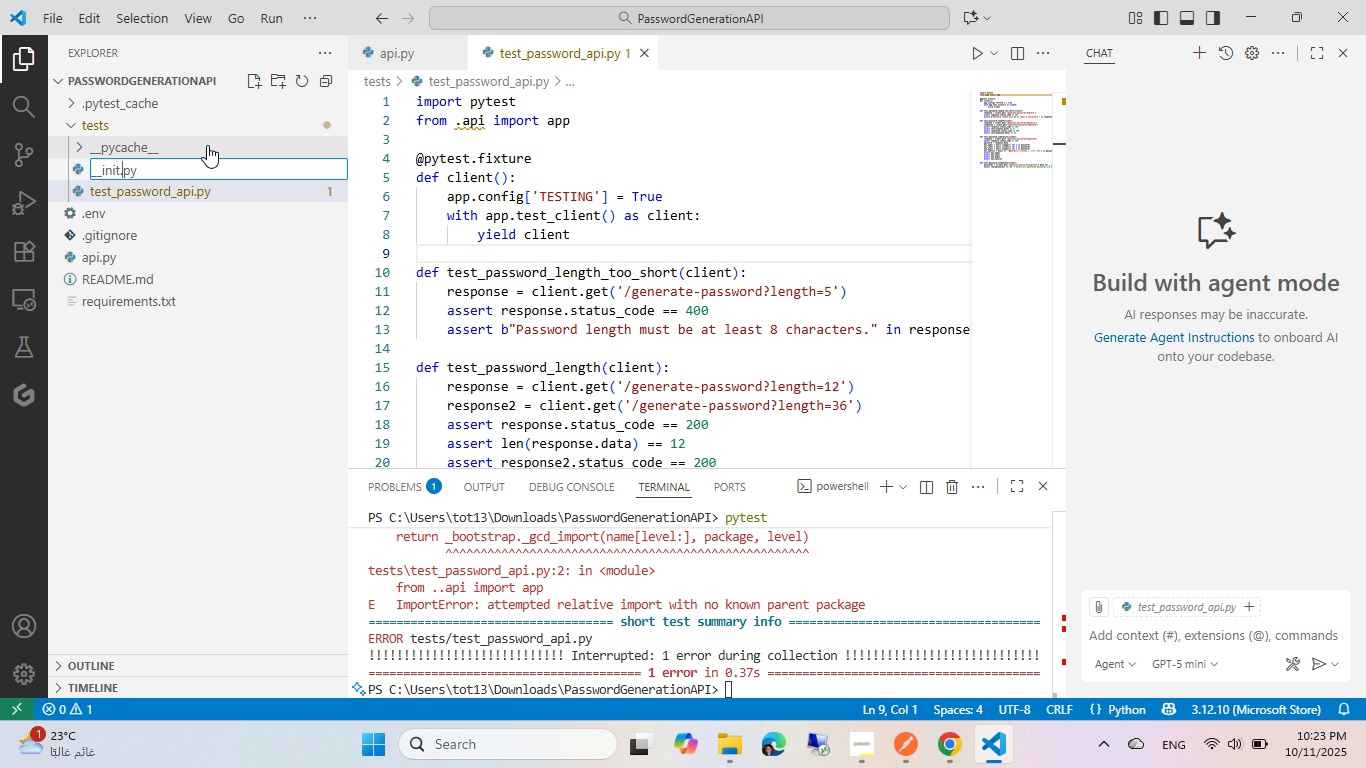 
key(ArrowLeft)
 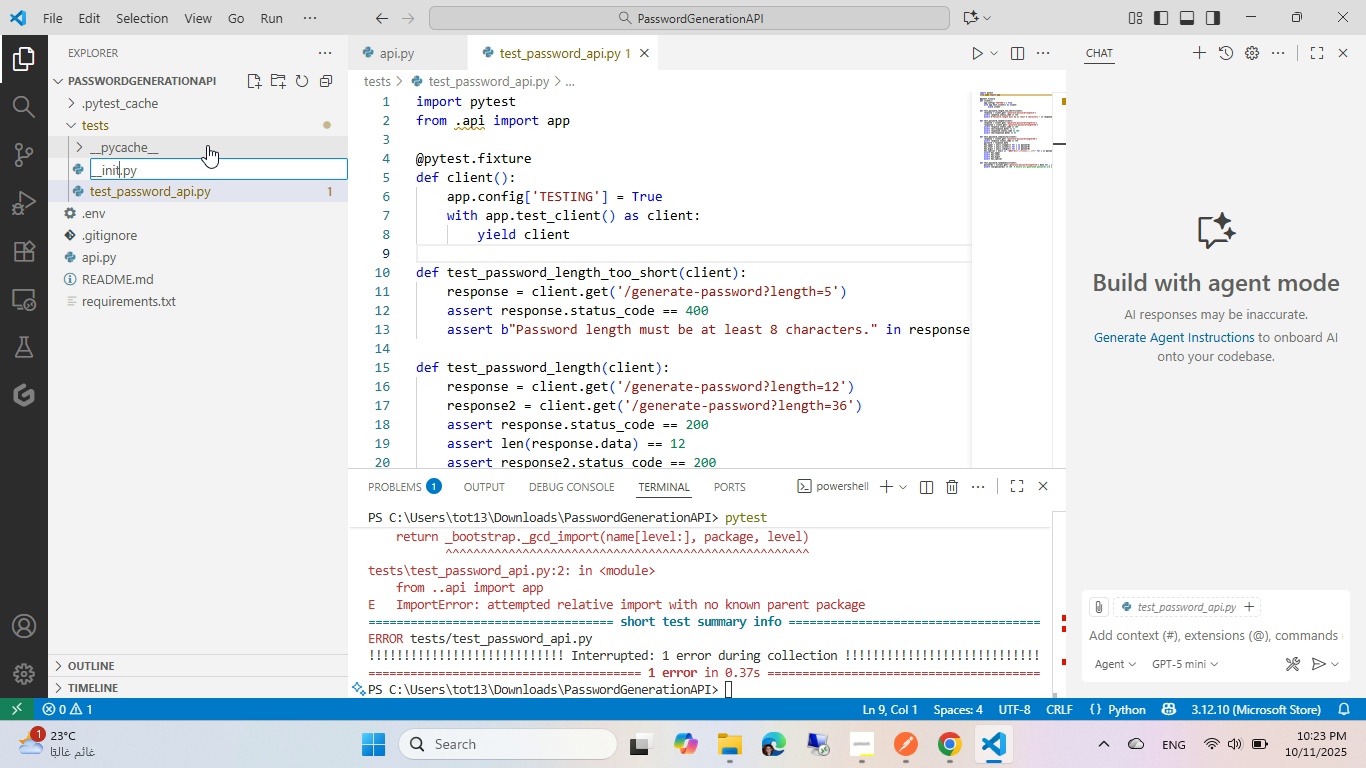 
key(ArrowLeft)
 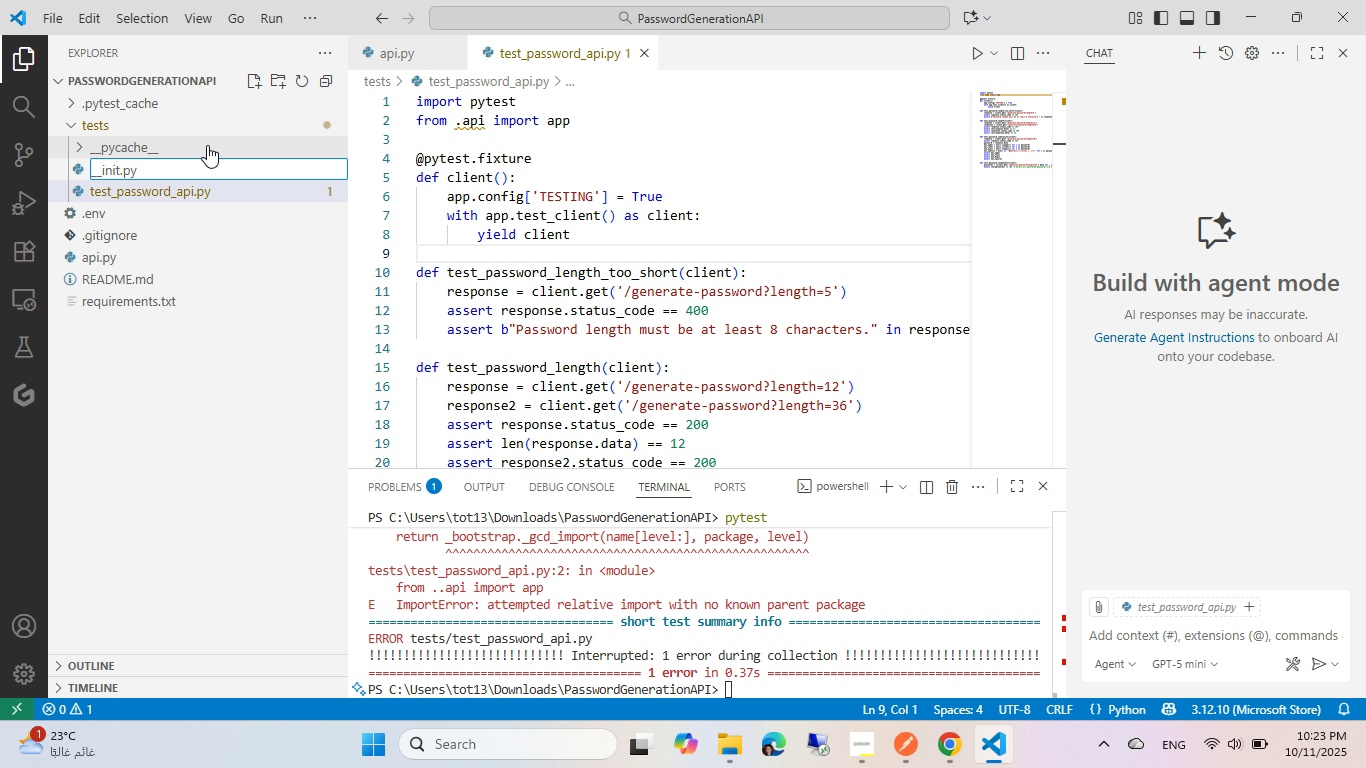 
key(Shift+Minus)
 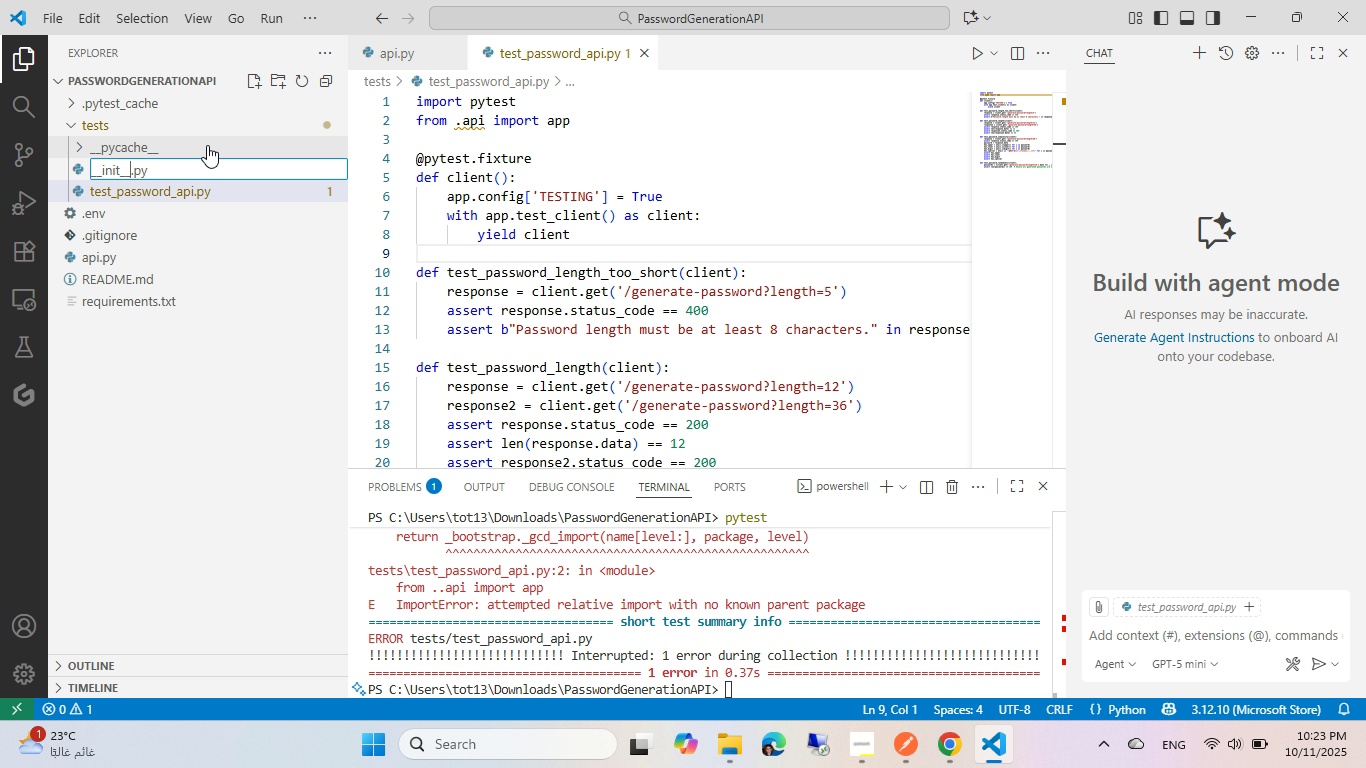 
key(Shift+Minus)
 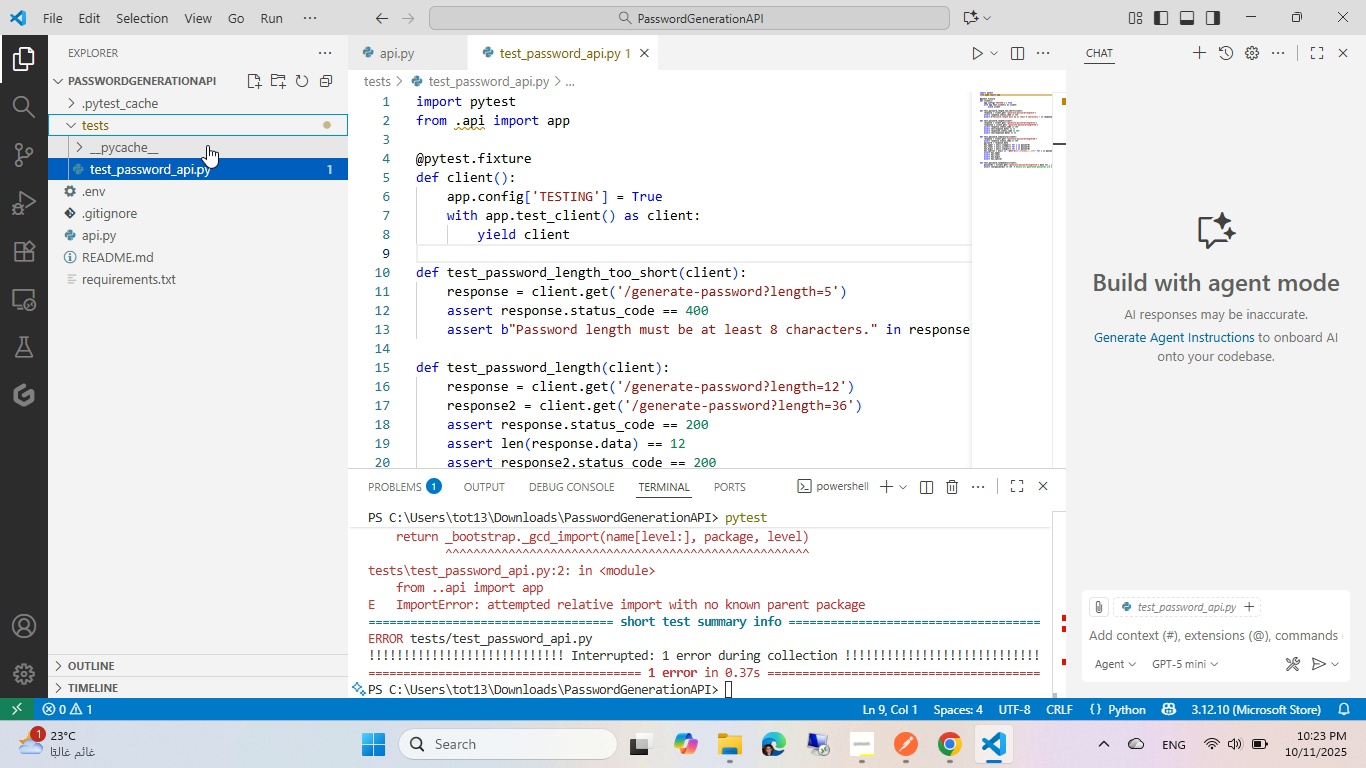 
key(Enter)
 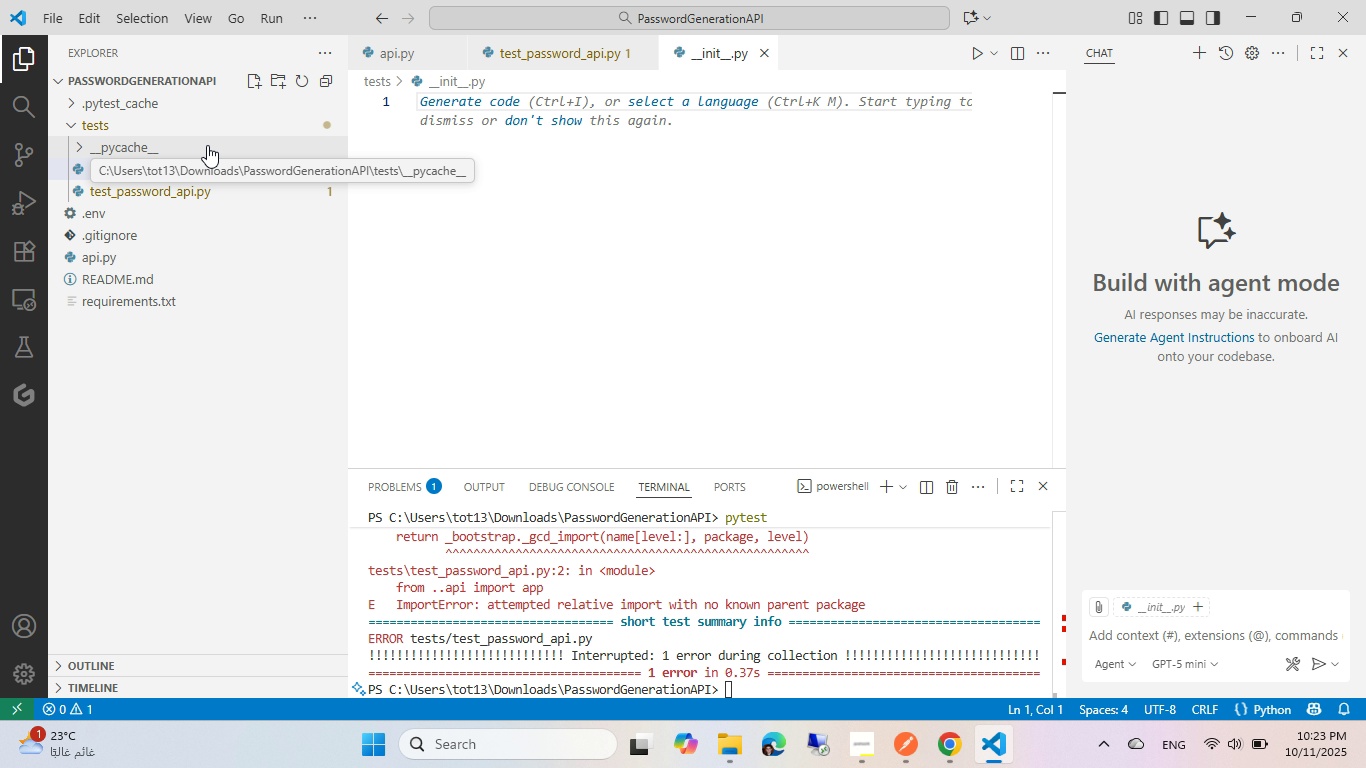 
key(Alt+AltLeft)
 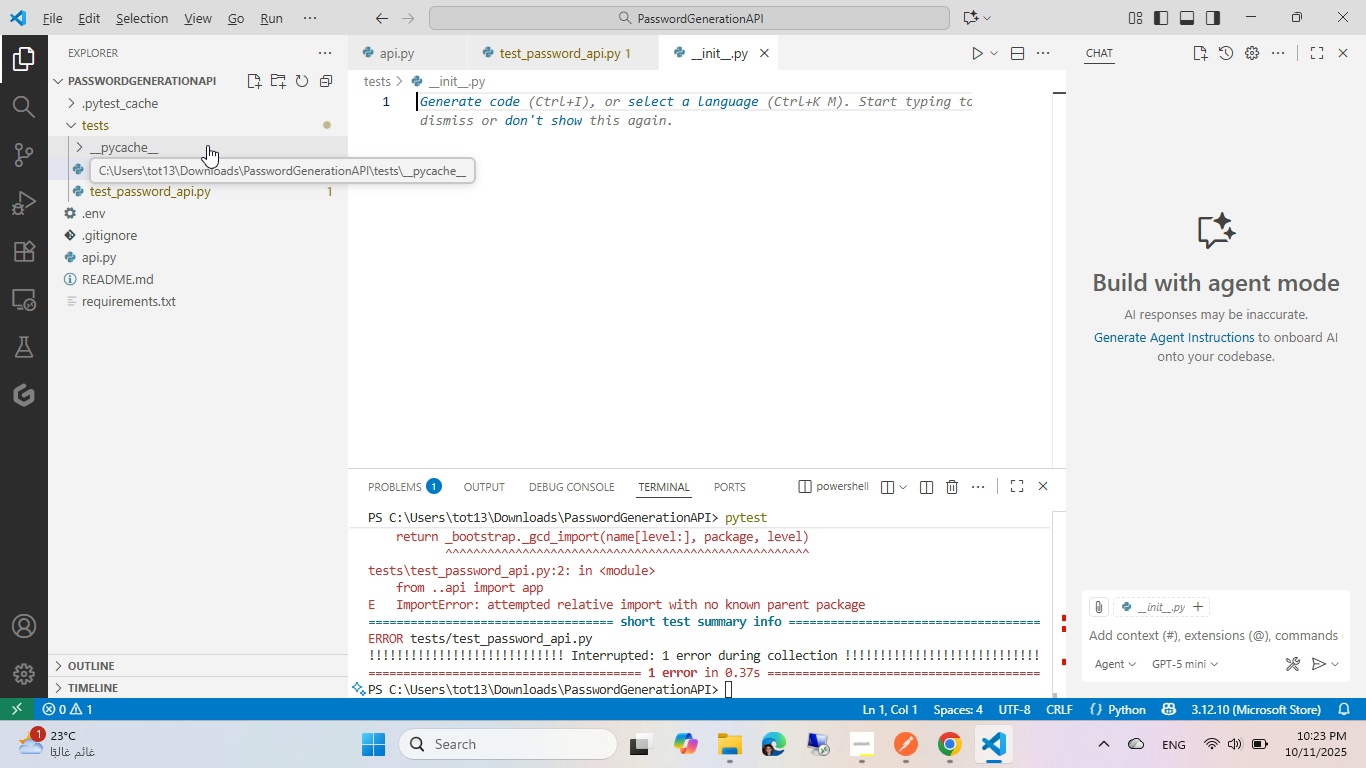 
key(Tab)
 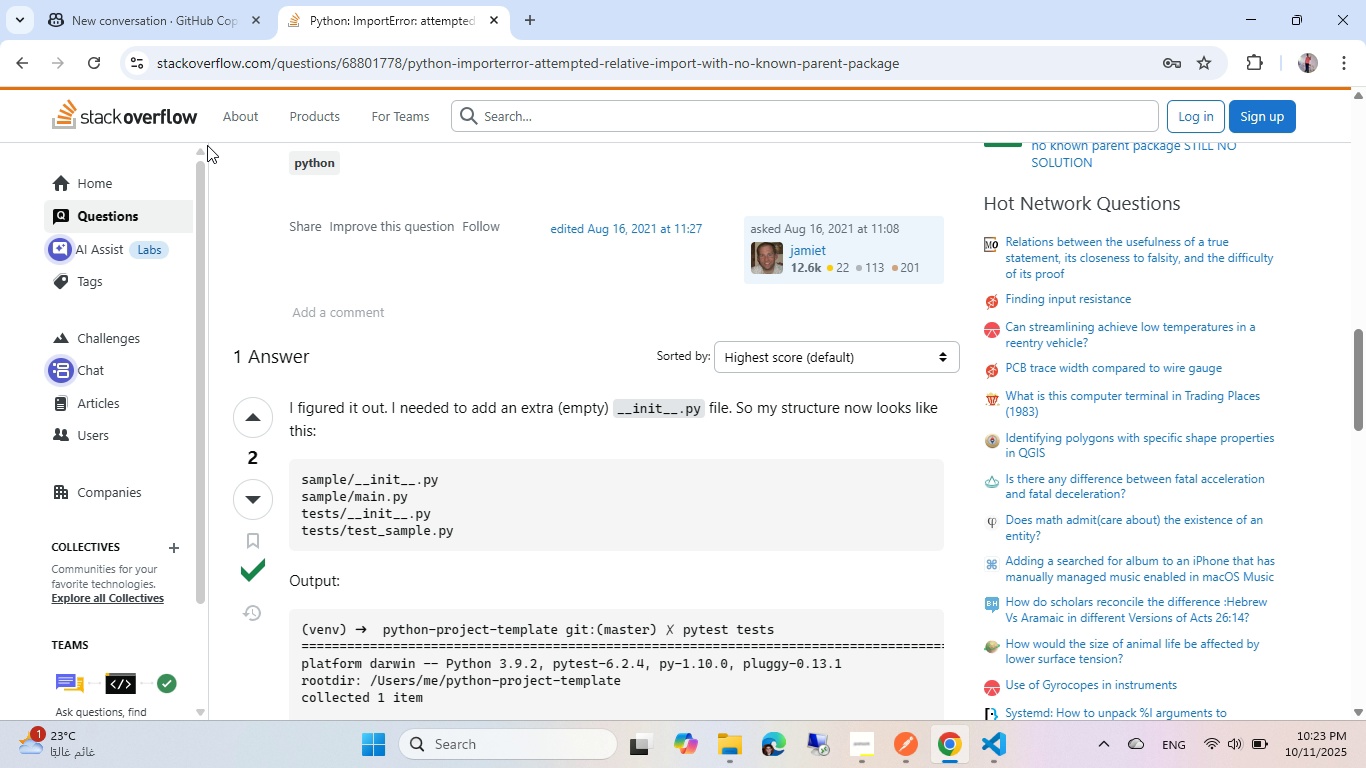 
key(Alt+AltLeft)
 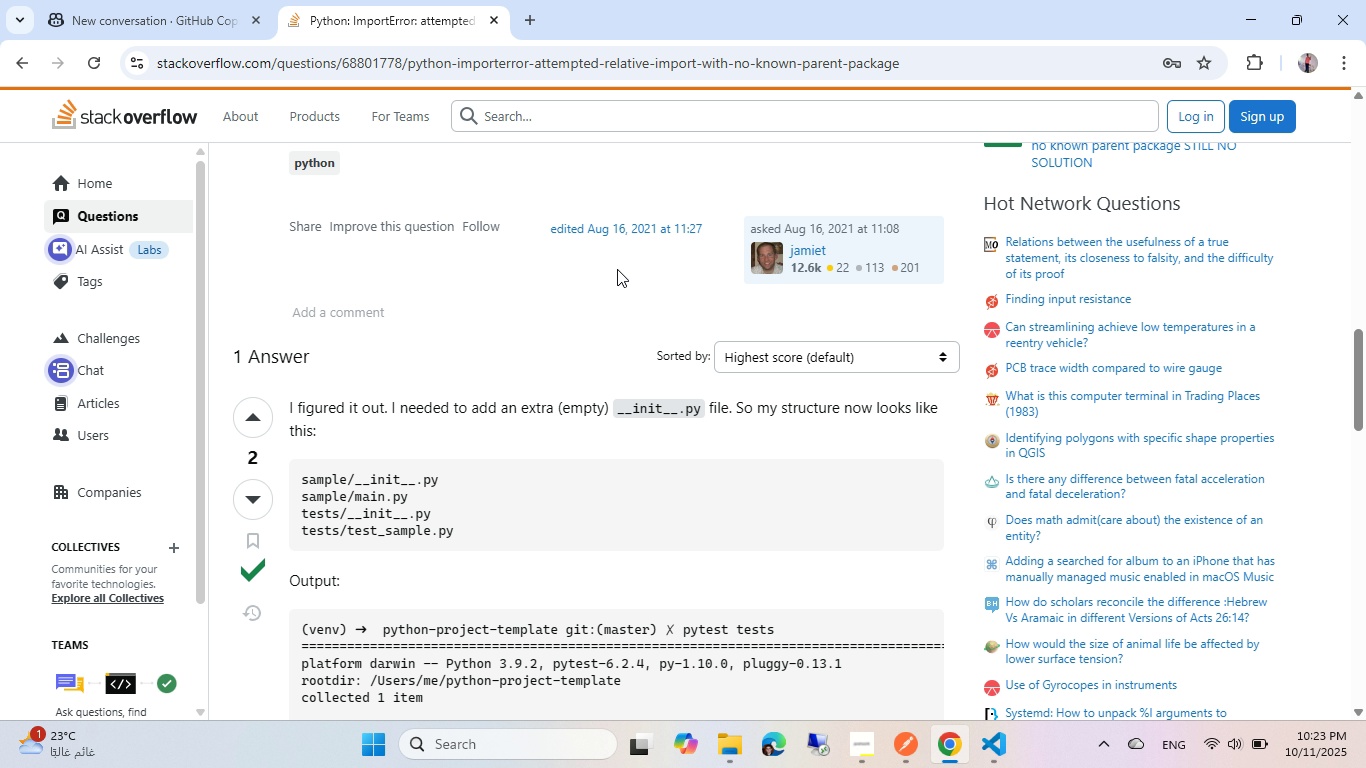 
key(Alt+Tab)
 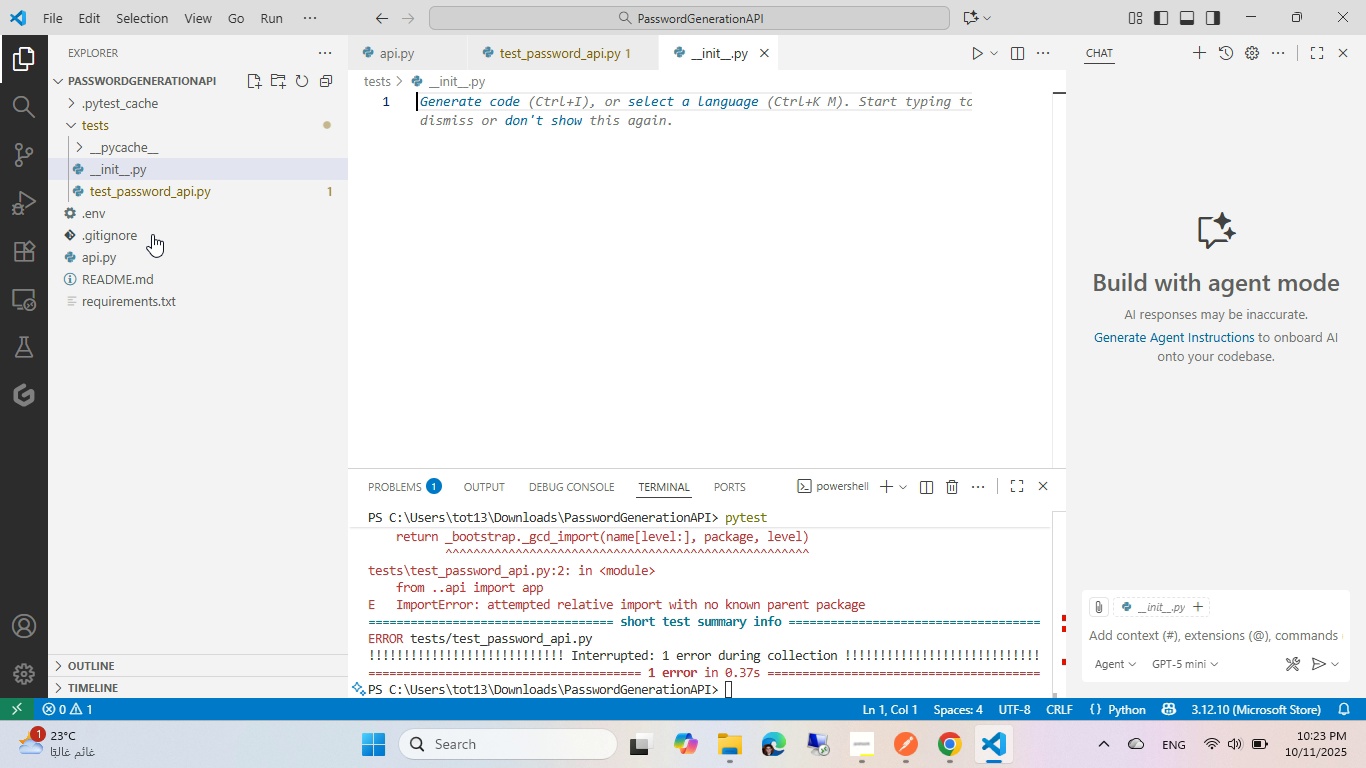 
left_click([210, 469])
 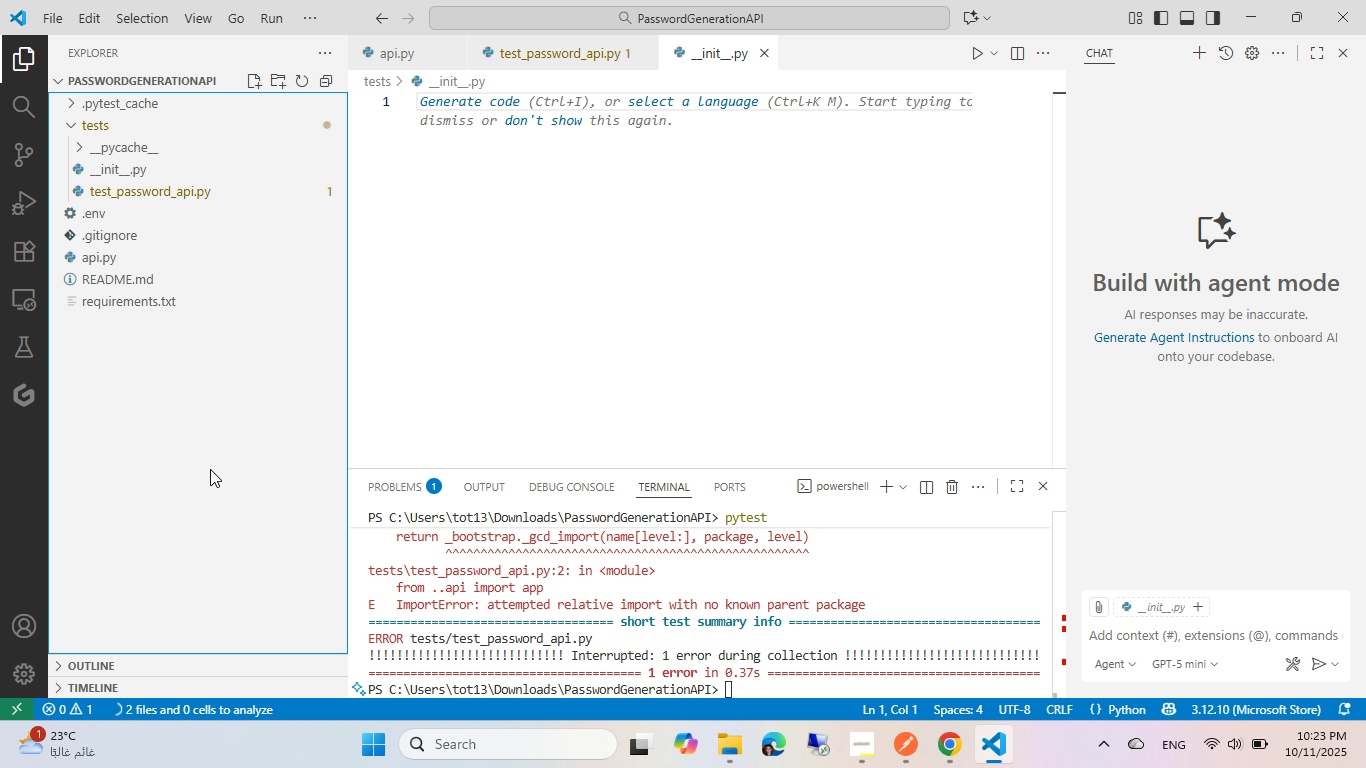 
right_click([210, 469])
 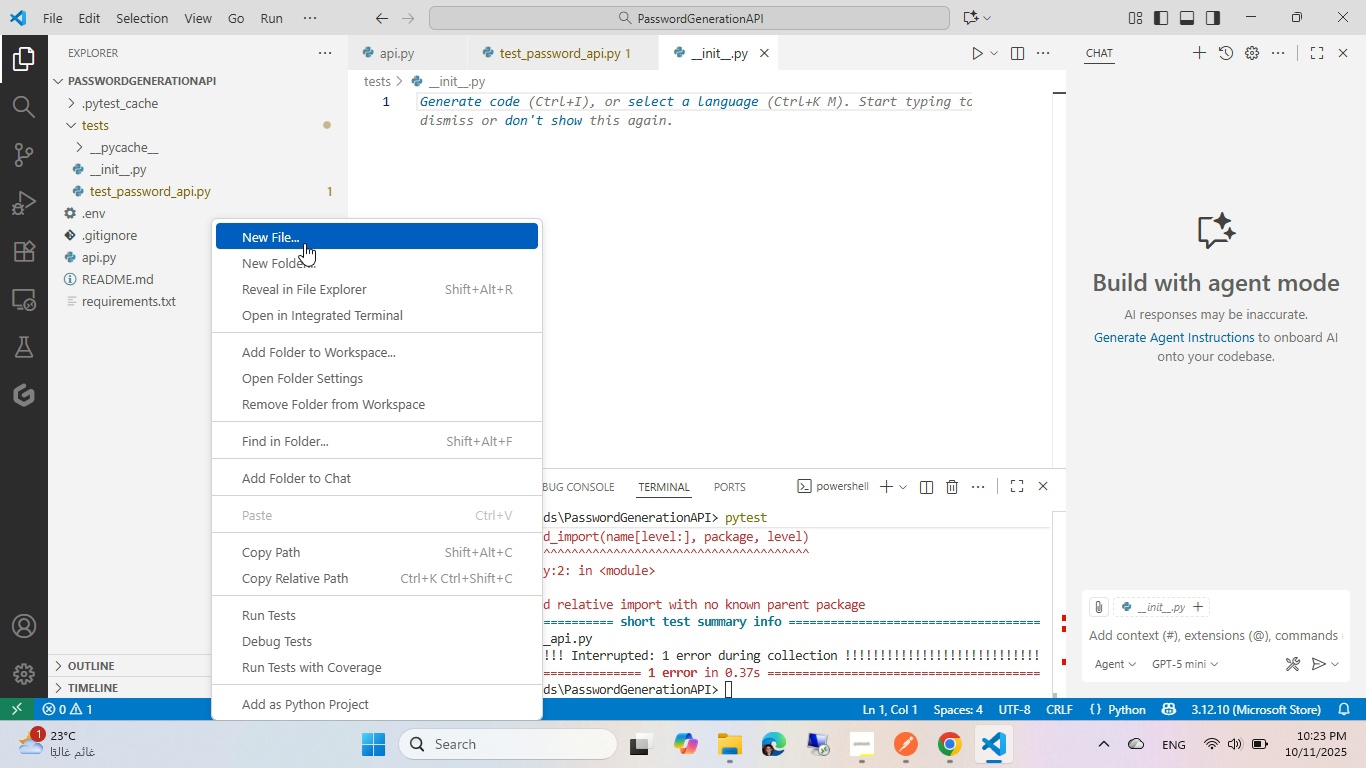 
left_click([306, 235])
 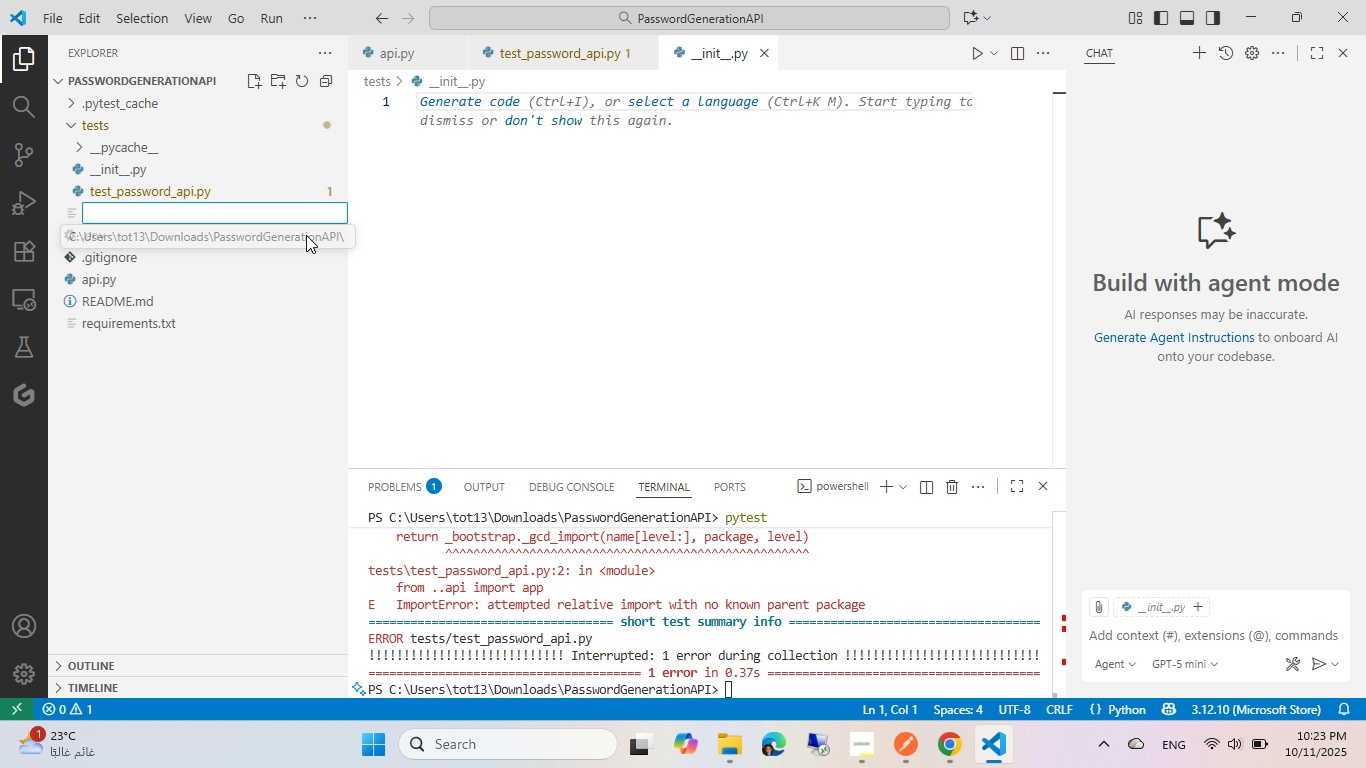 
type(__init__.pu)
key(Backspace)
type(y)
 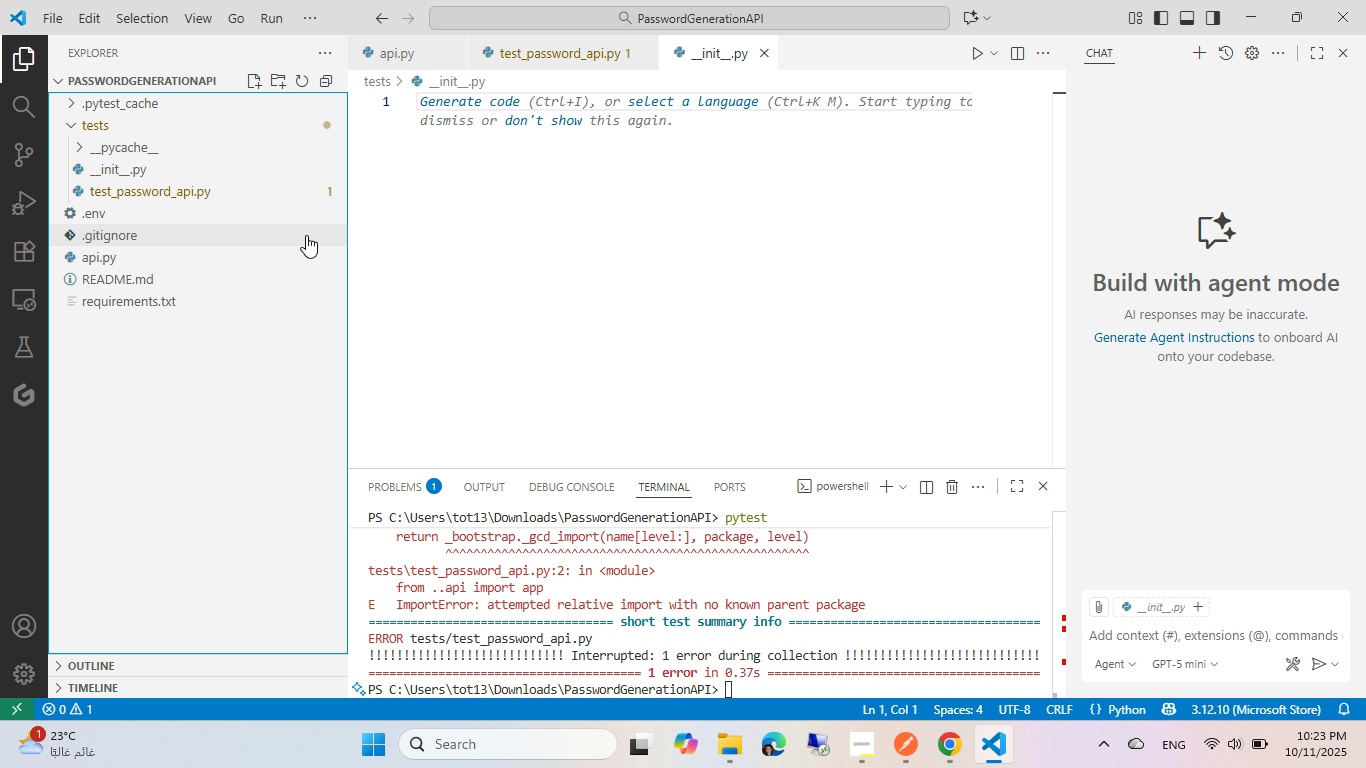 
 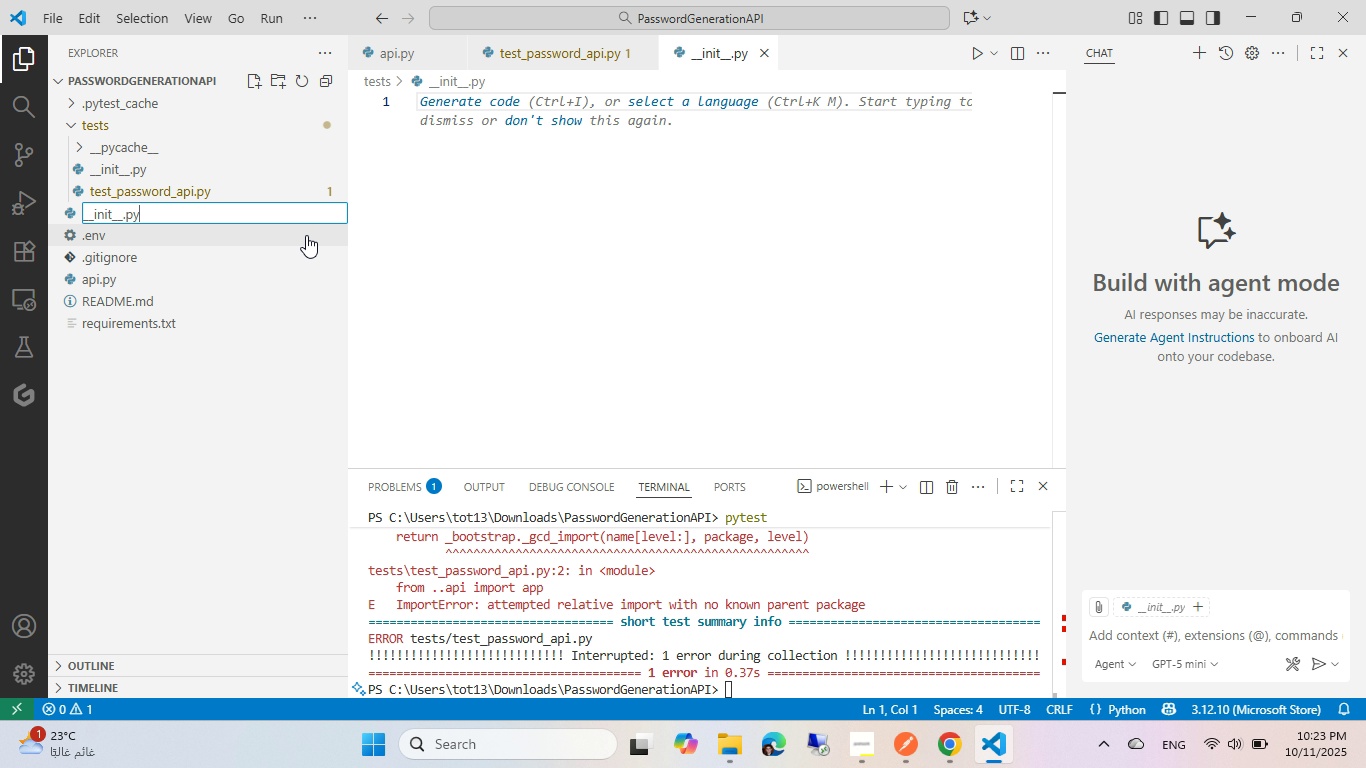 
key(Enter)
 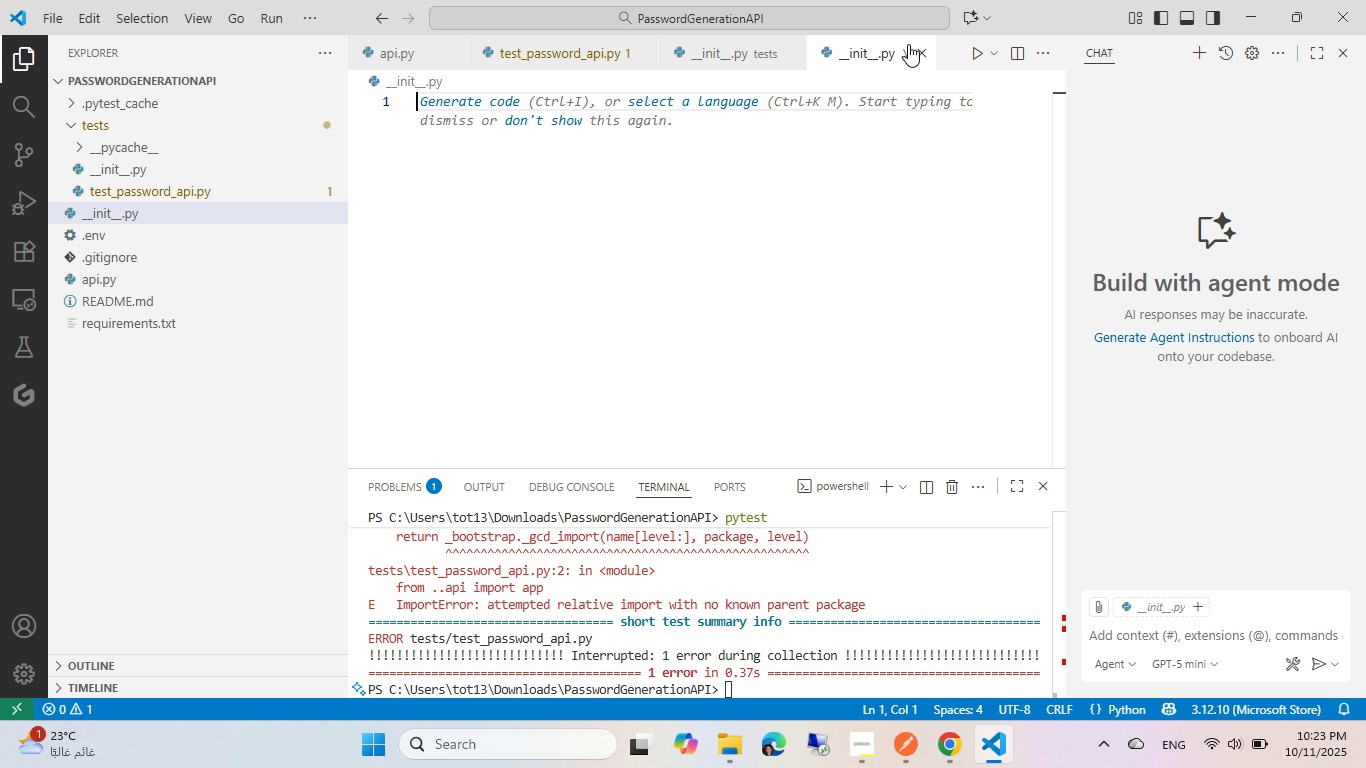 
left_click([922, 52])
 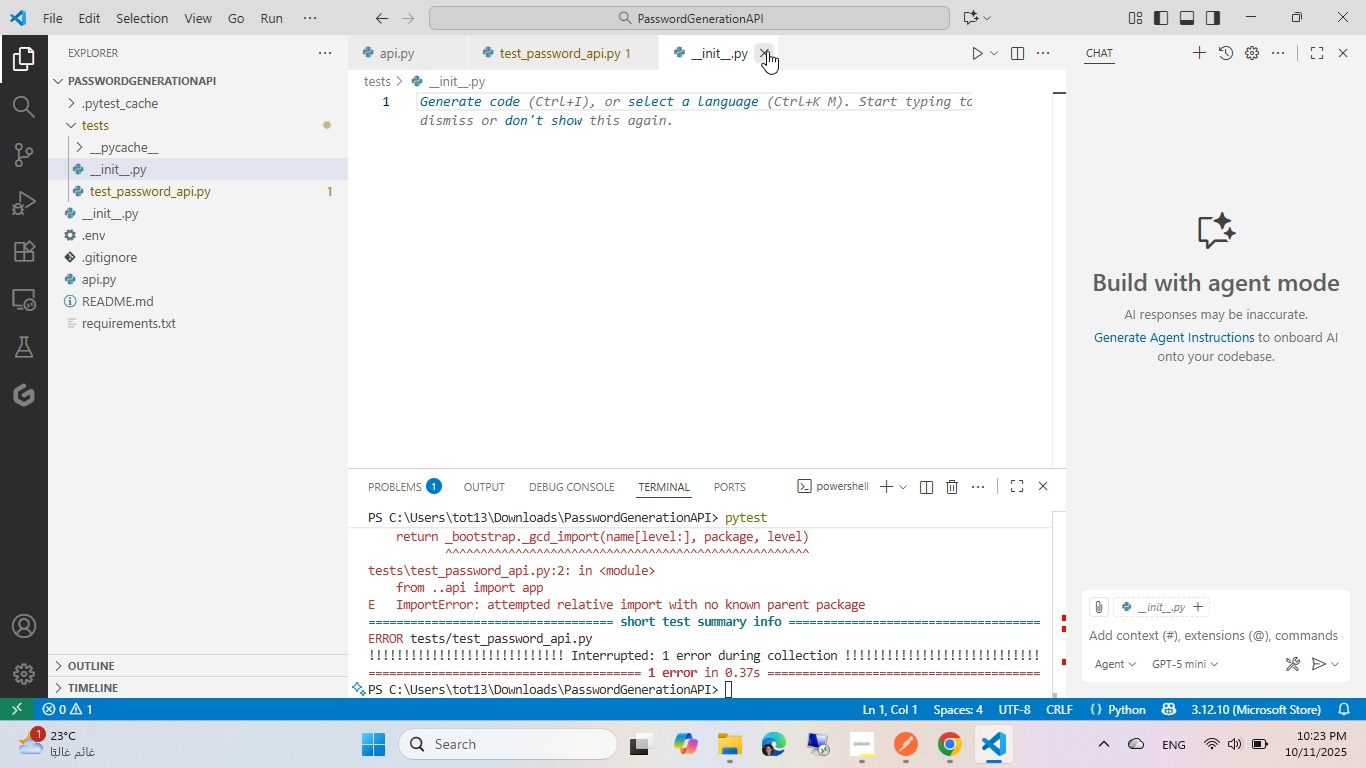 
left_click([766, 51])
 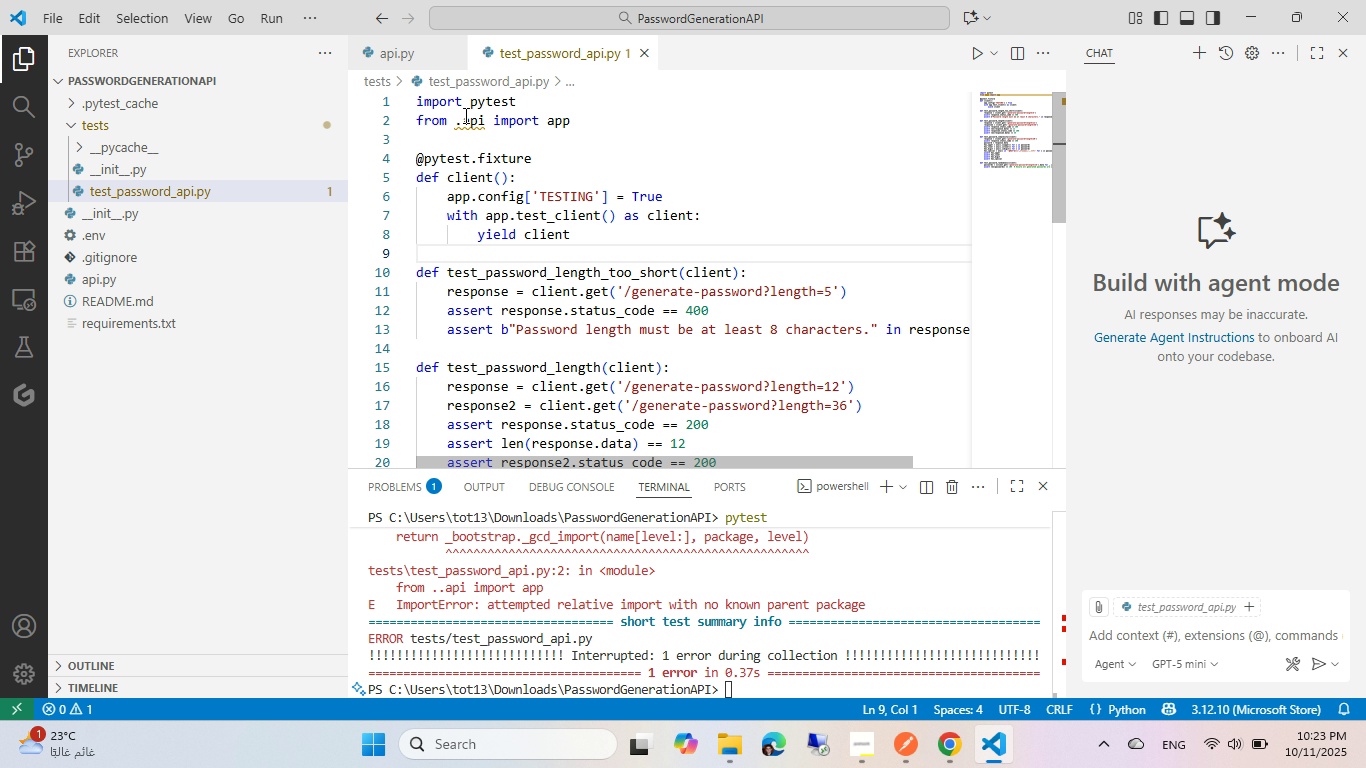 
left_click([460, 118])
 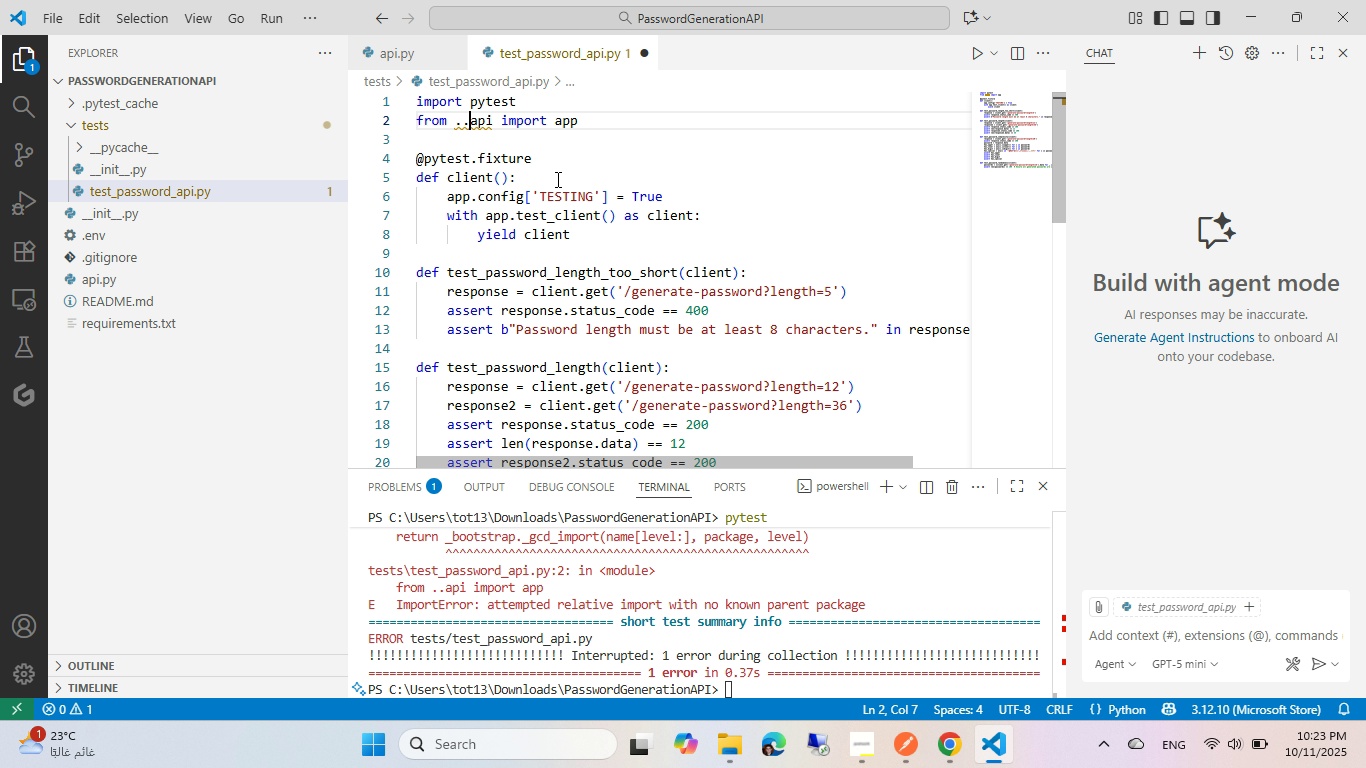 
key(Period)
 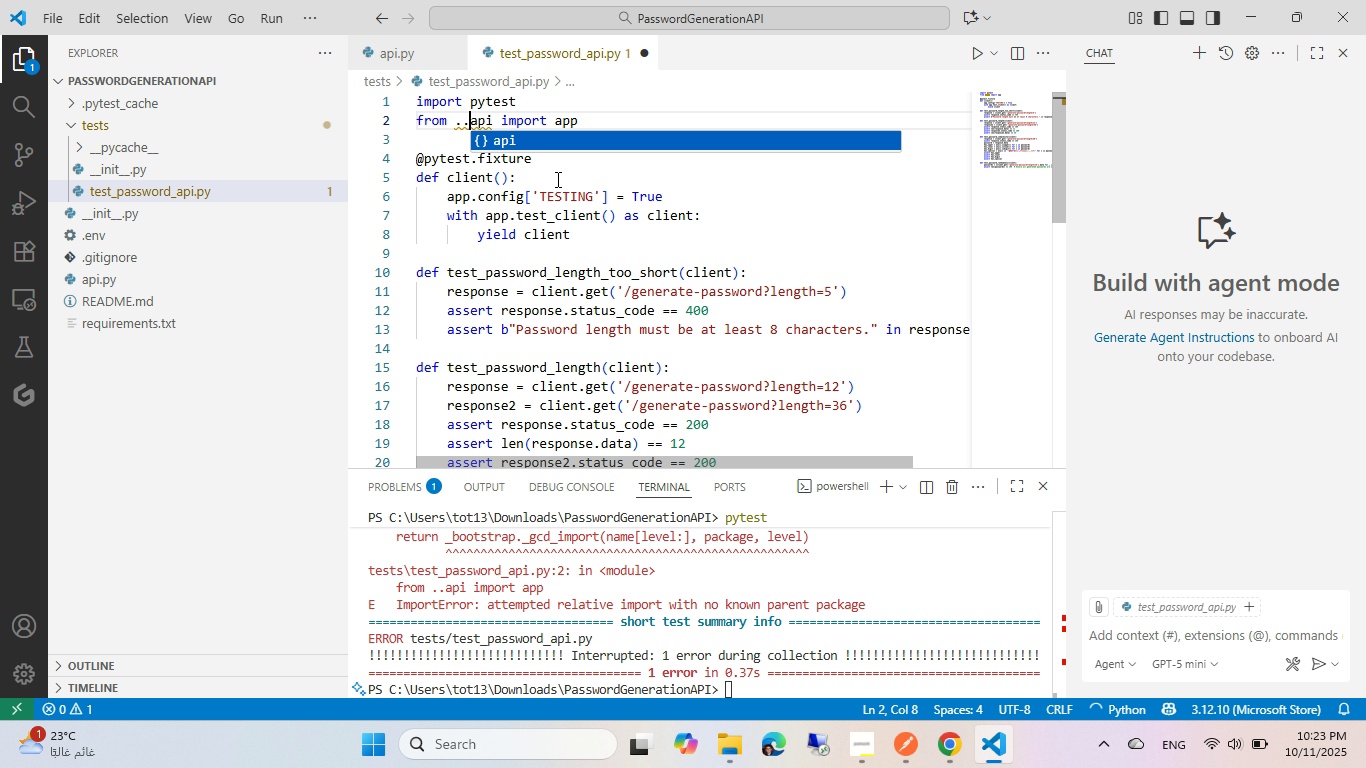 
key(Control+S)
 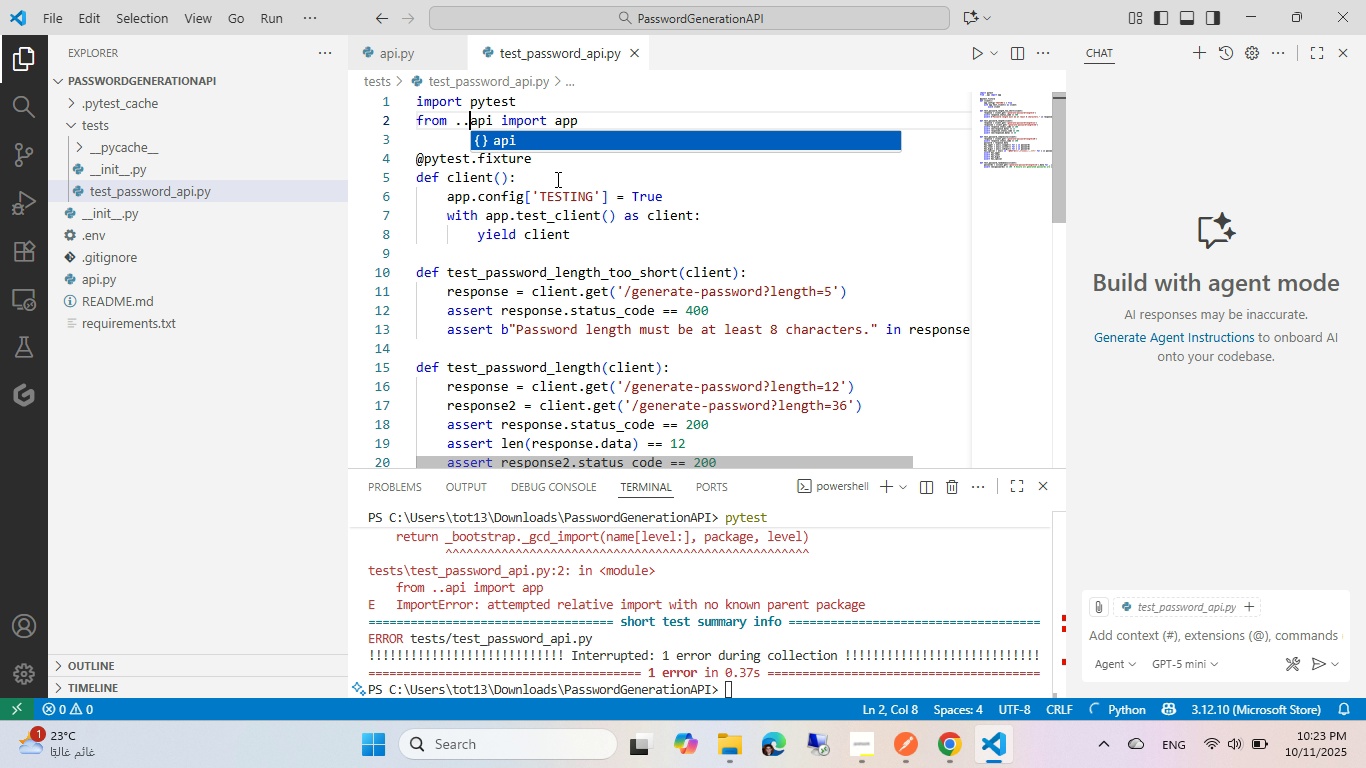 
key(Alt+AltLeft)
 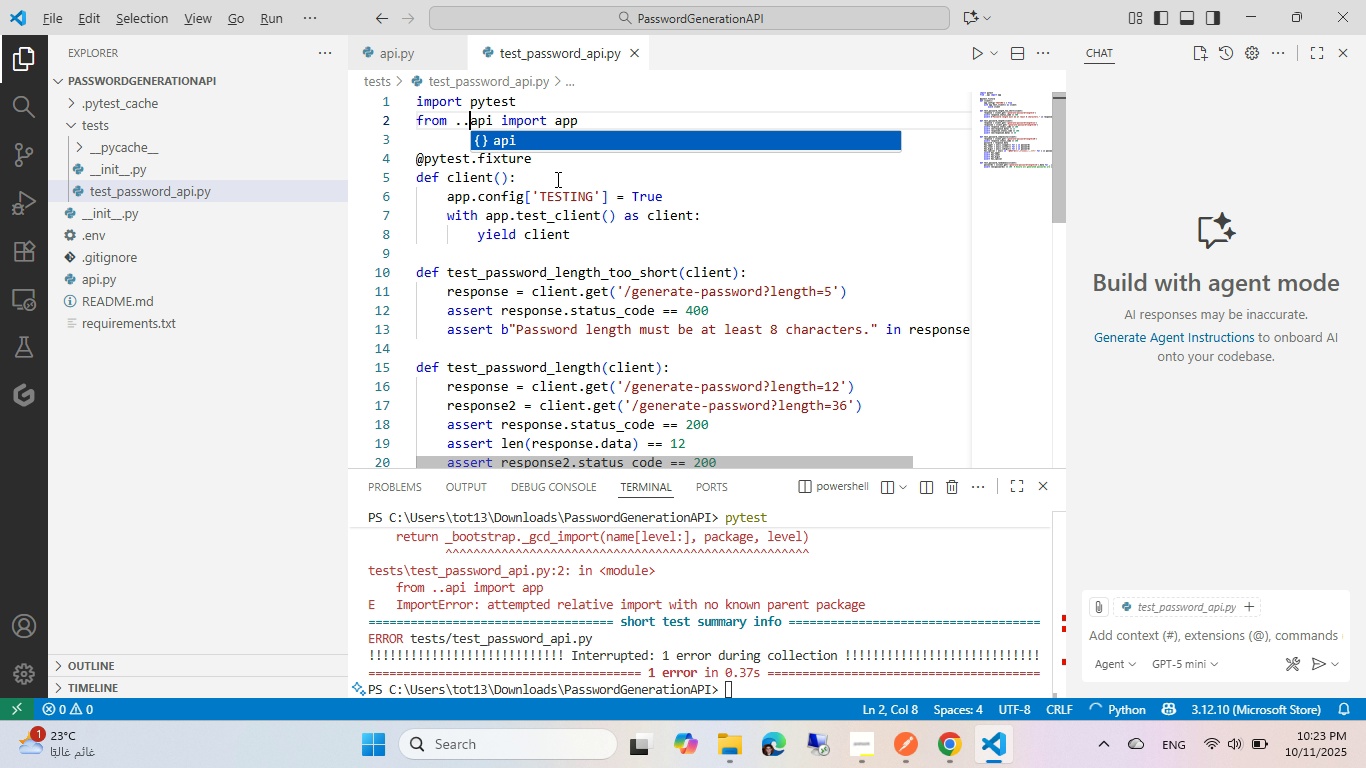 
key(Tab)
 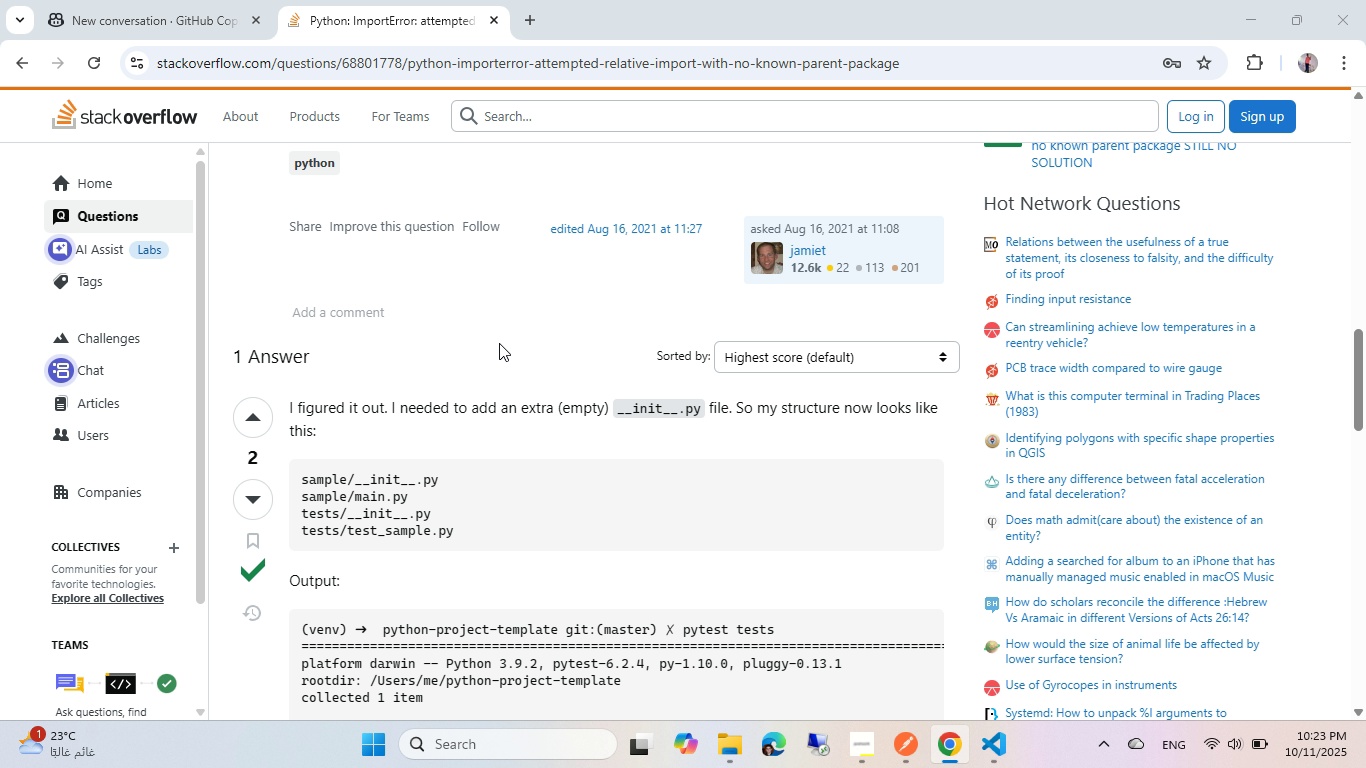 
scroll: coordinate [499, 343], scroll_direction: down, amount: 2.0
 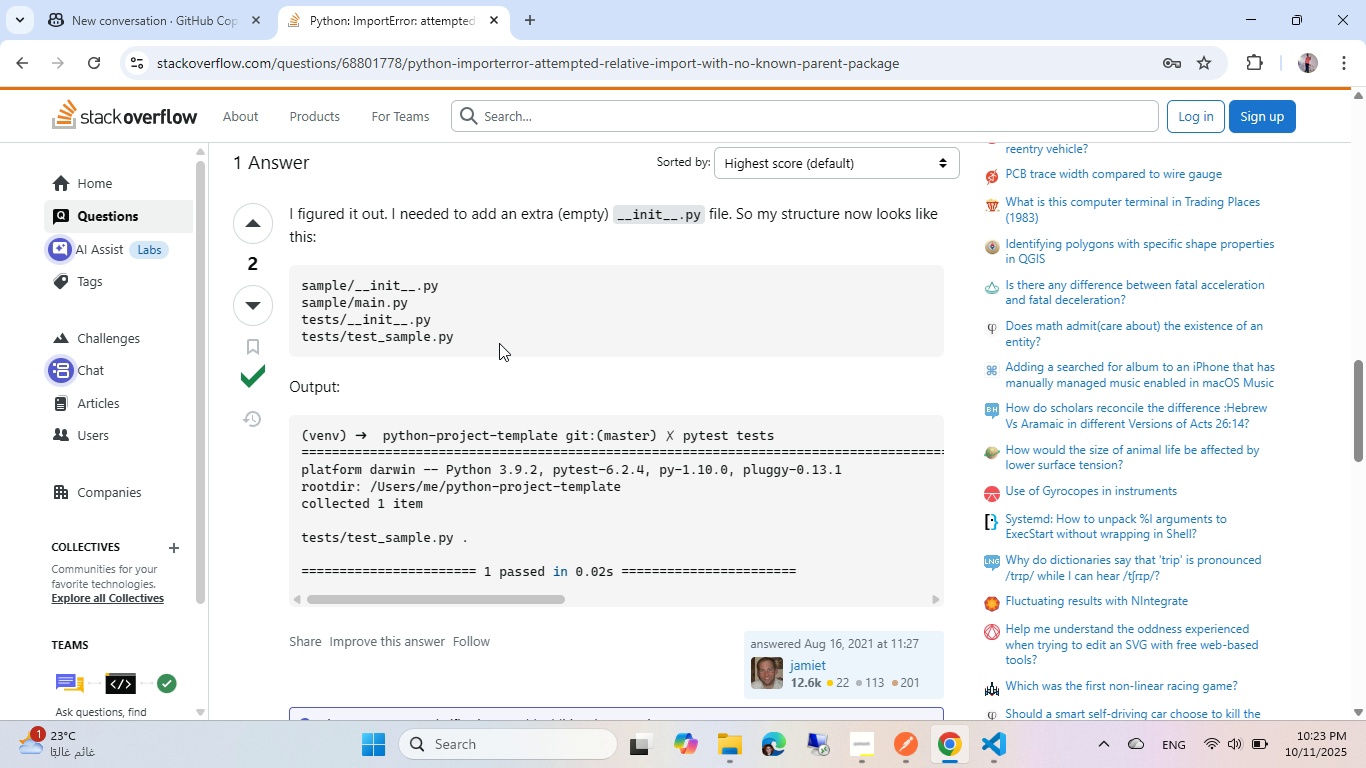 
scroll: coordinate [487, 331], scroll_direction: up, amount: 10.0
 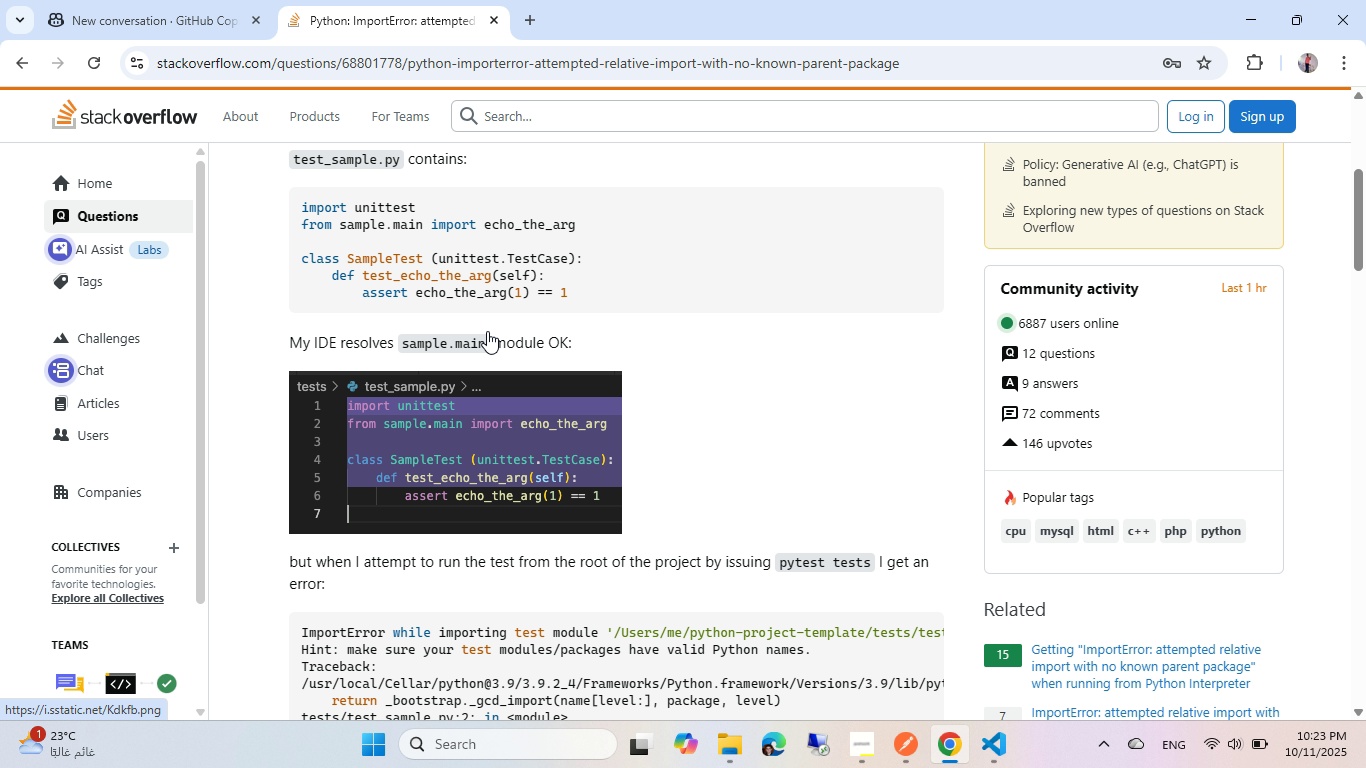 
scroll: coordinate [498, 417], scroll_direction: down, amount: 2.0
 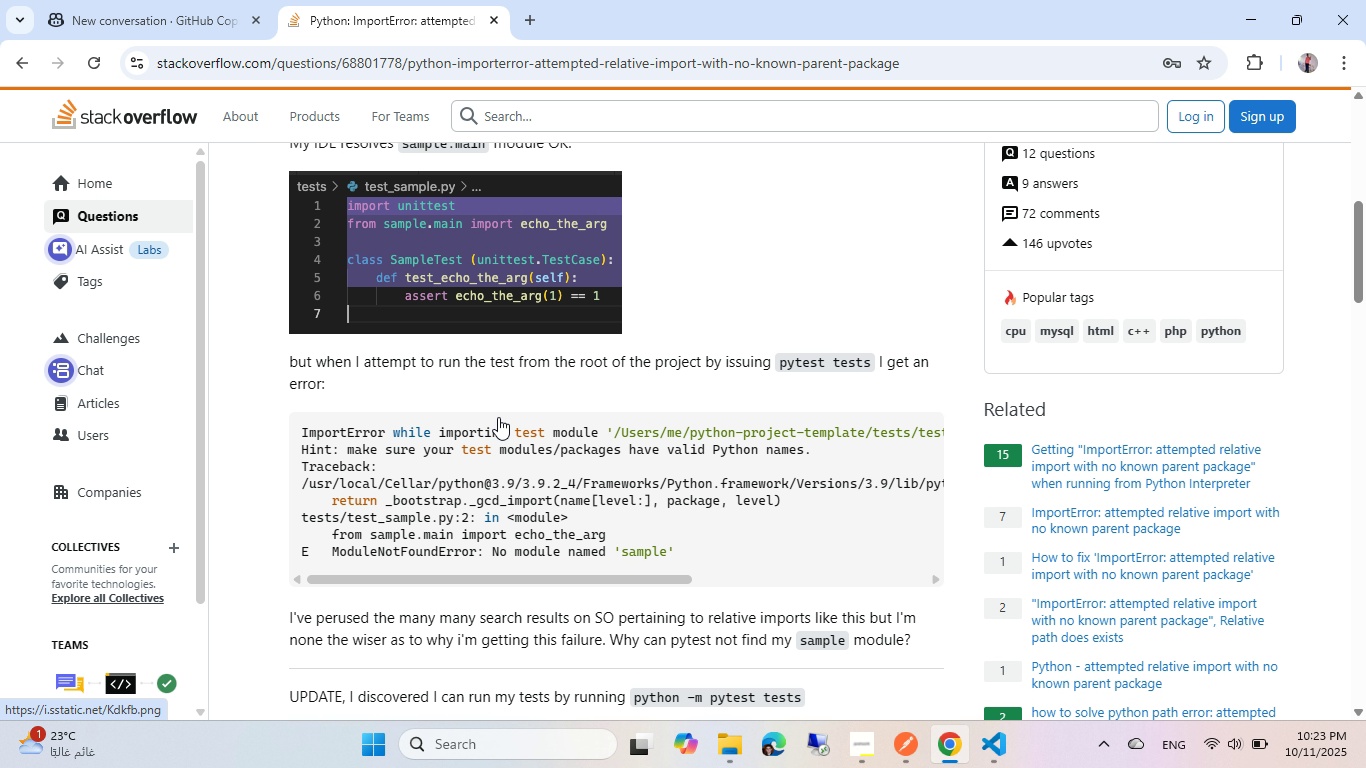 
key(Alt+AltLeft)
 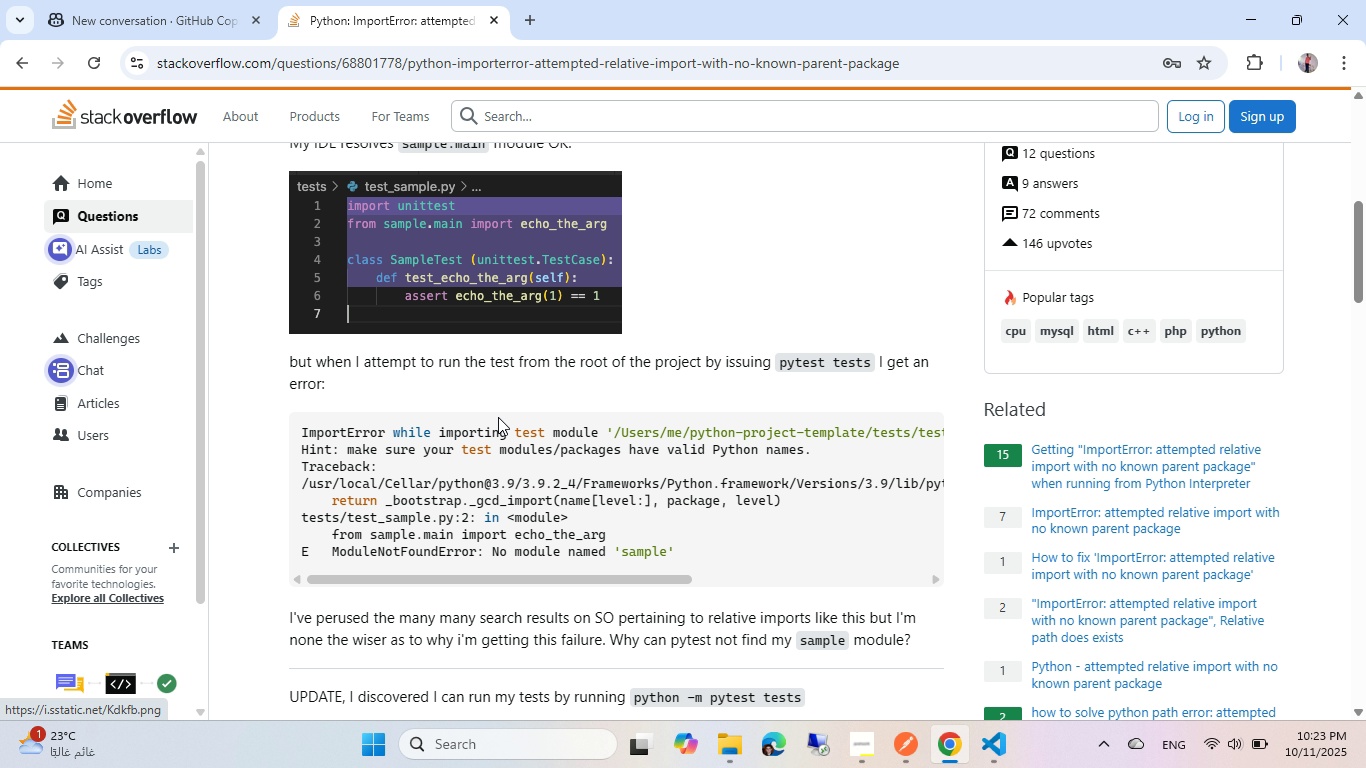 
key(Alt+Tab)
 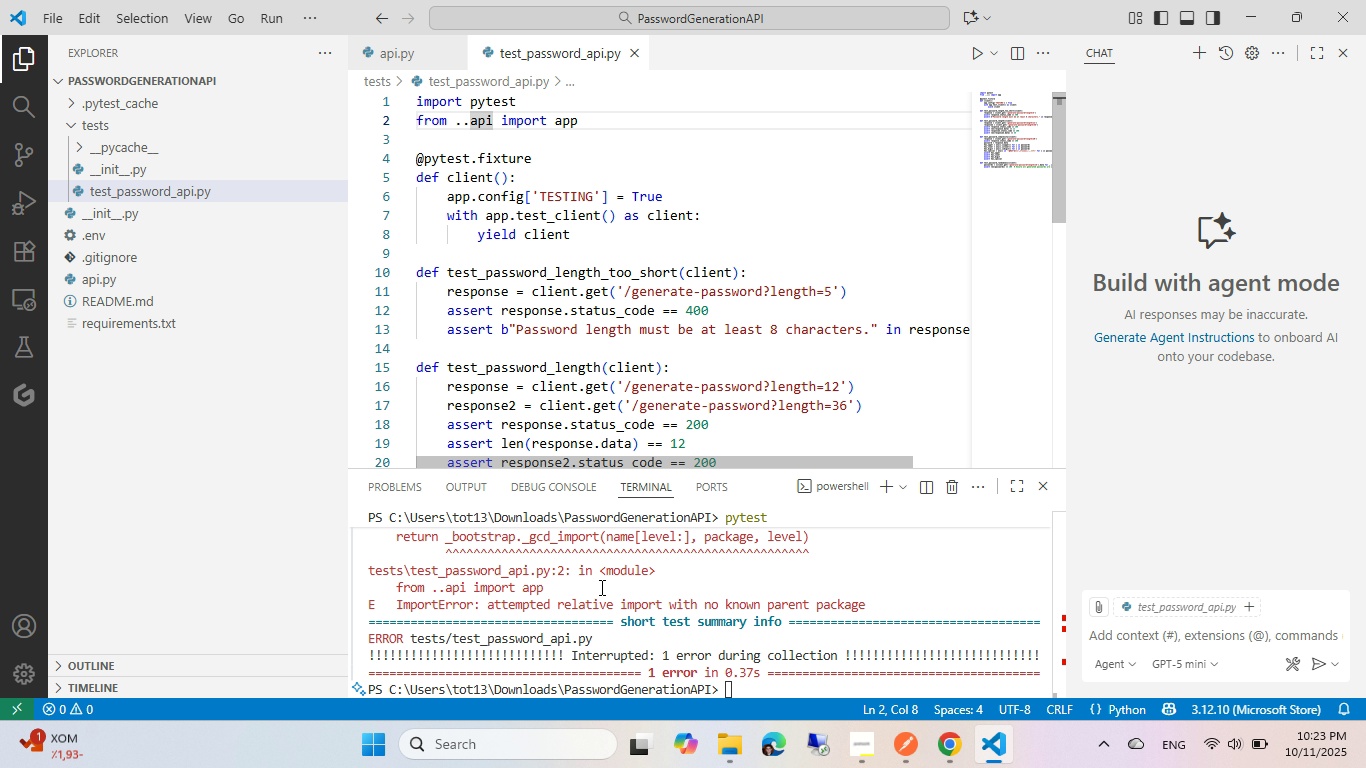 
left_click([600, 587])
 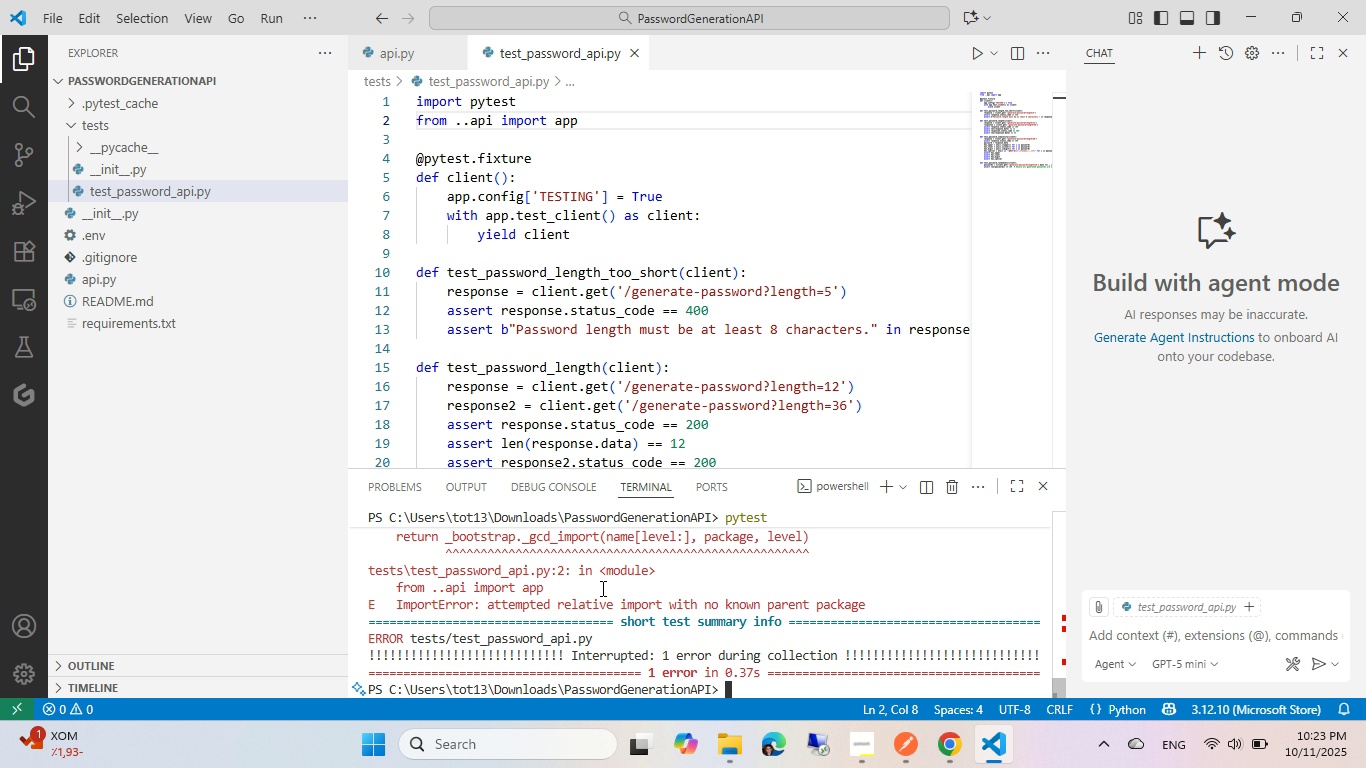 
key(ArrowUp)
 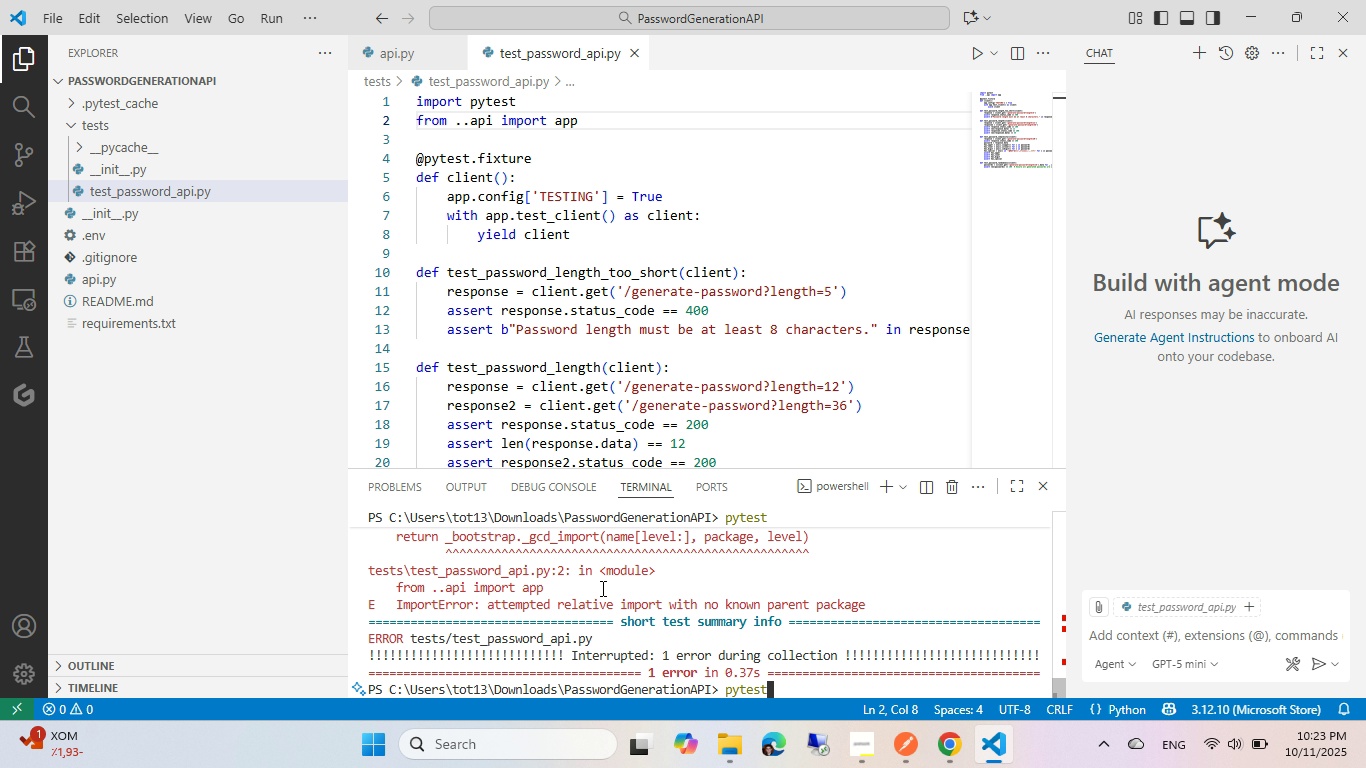 
key(Enter)
 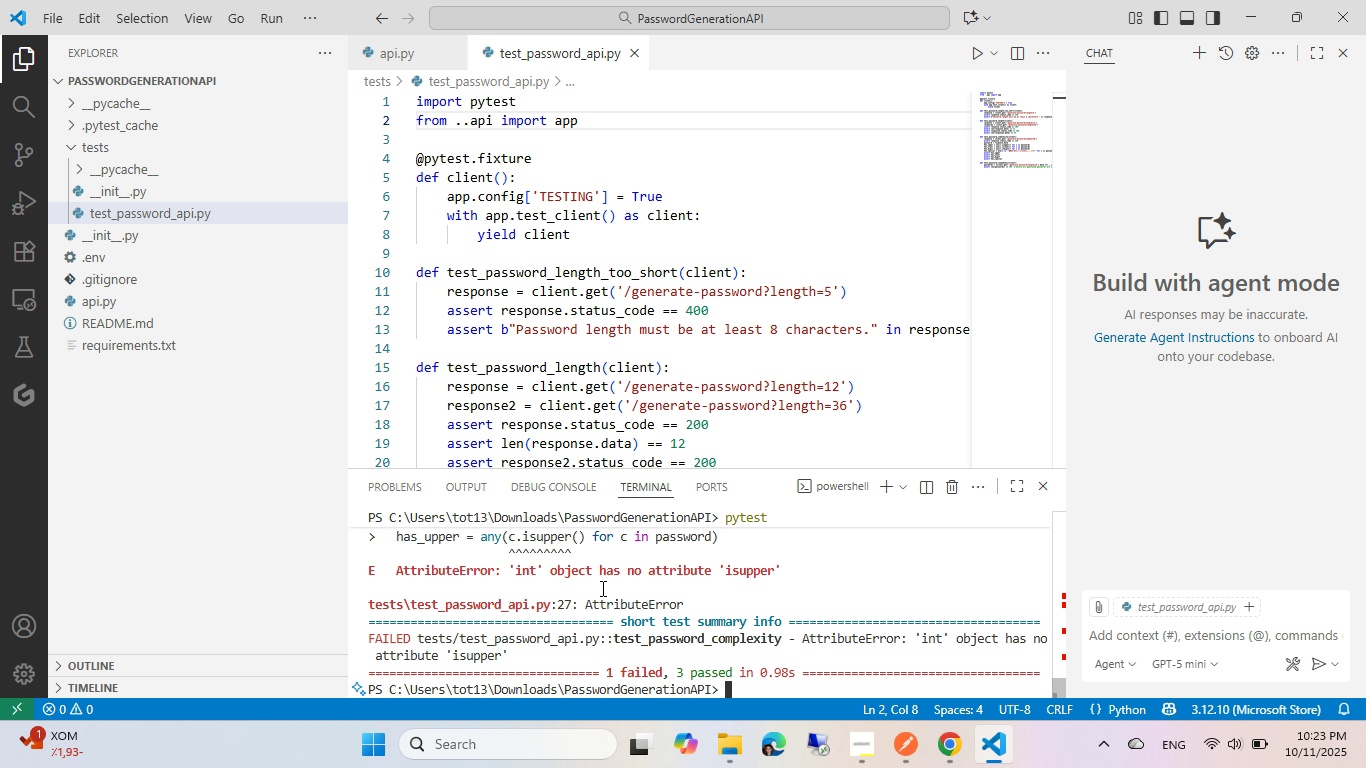 
wait(9.49)
 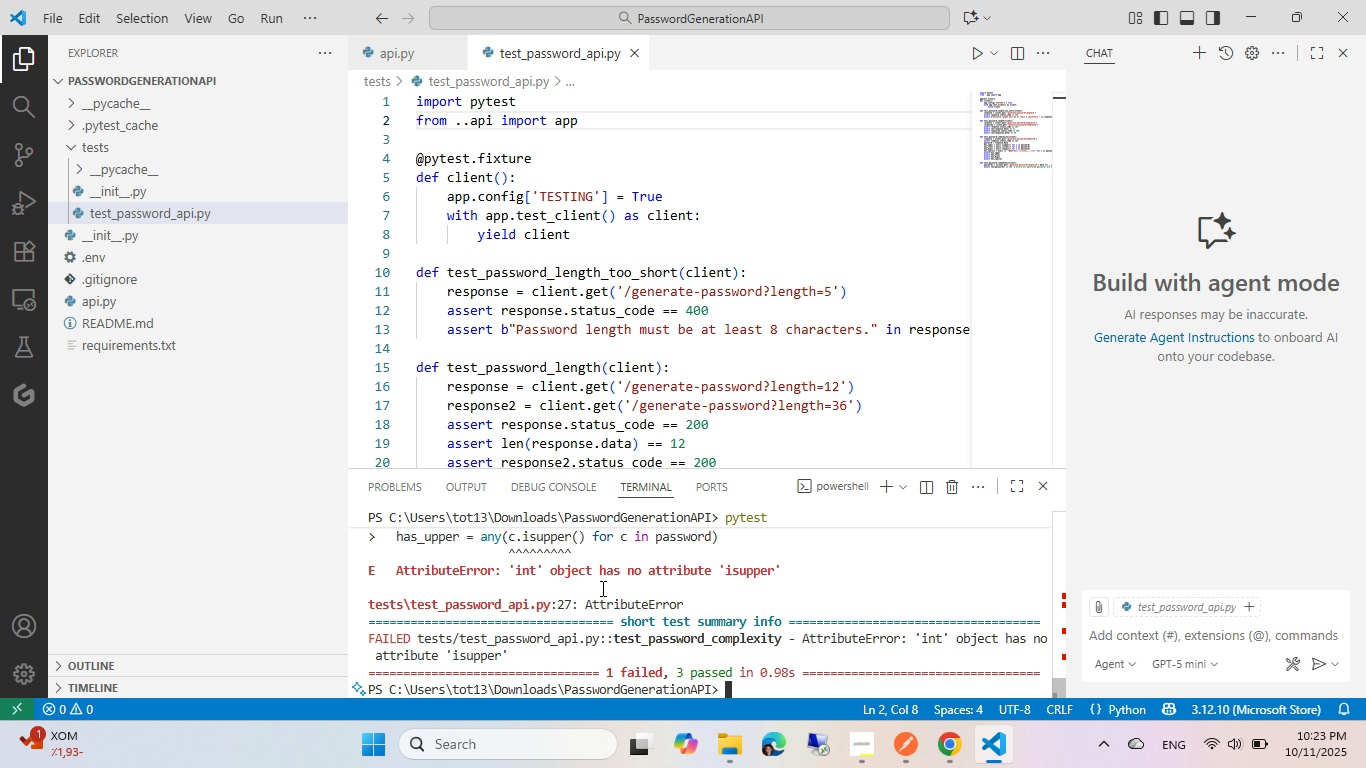 
scroll: coordinate [601, 588], scroll_direction: up, amount: 2.0
 